 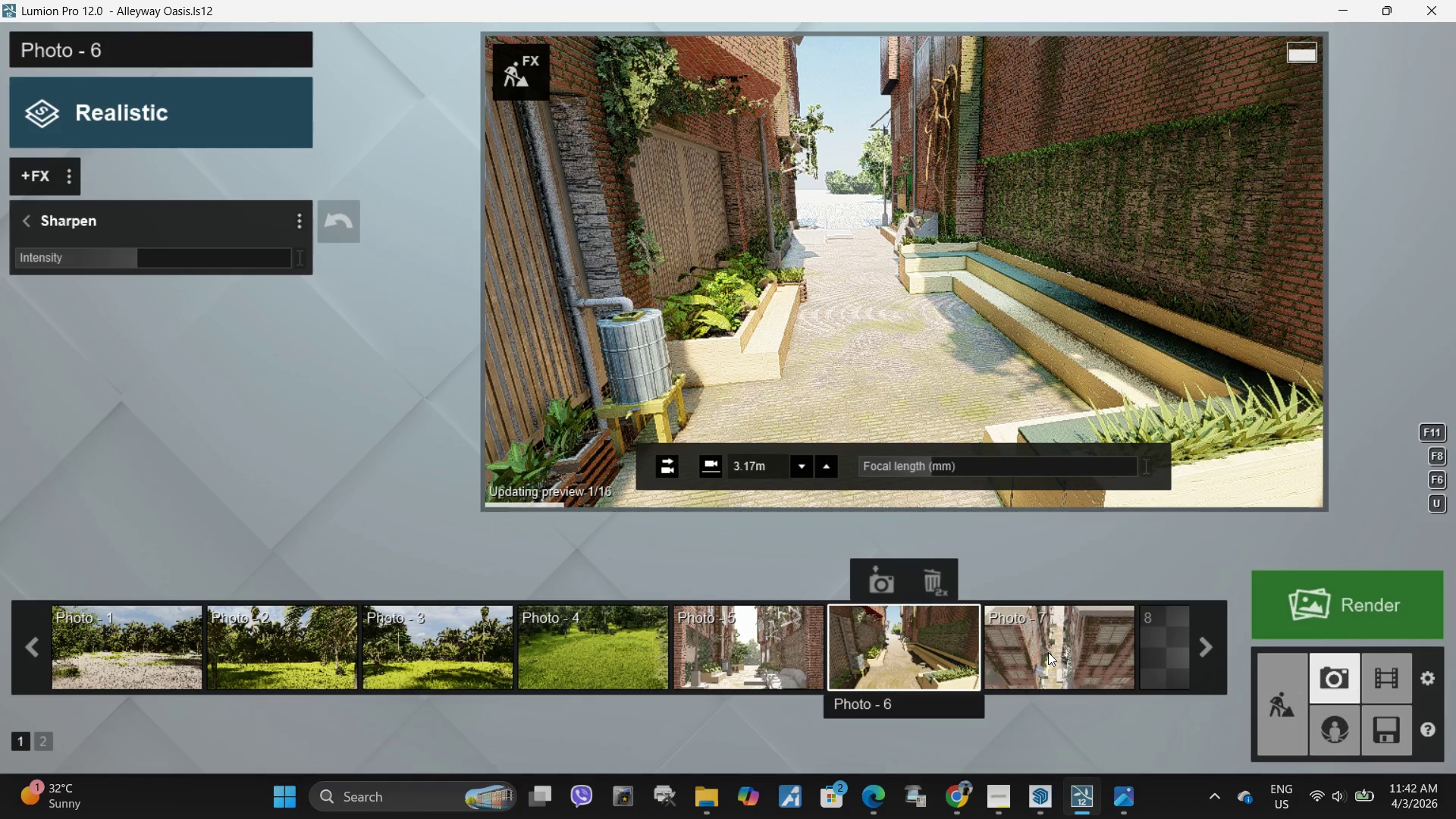 
left_click([1067, 658])
 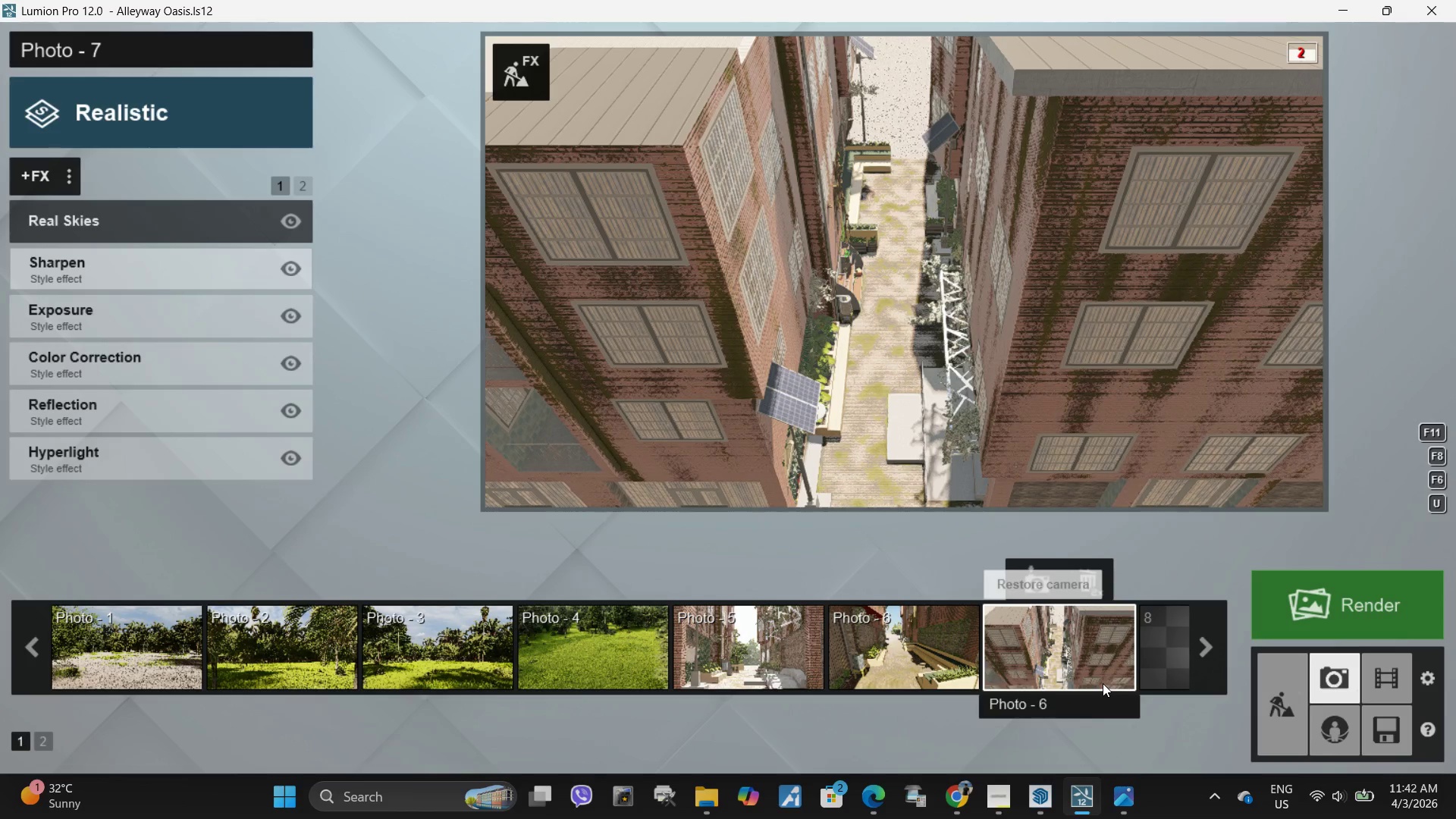 
mouse_move([918, 324])
 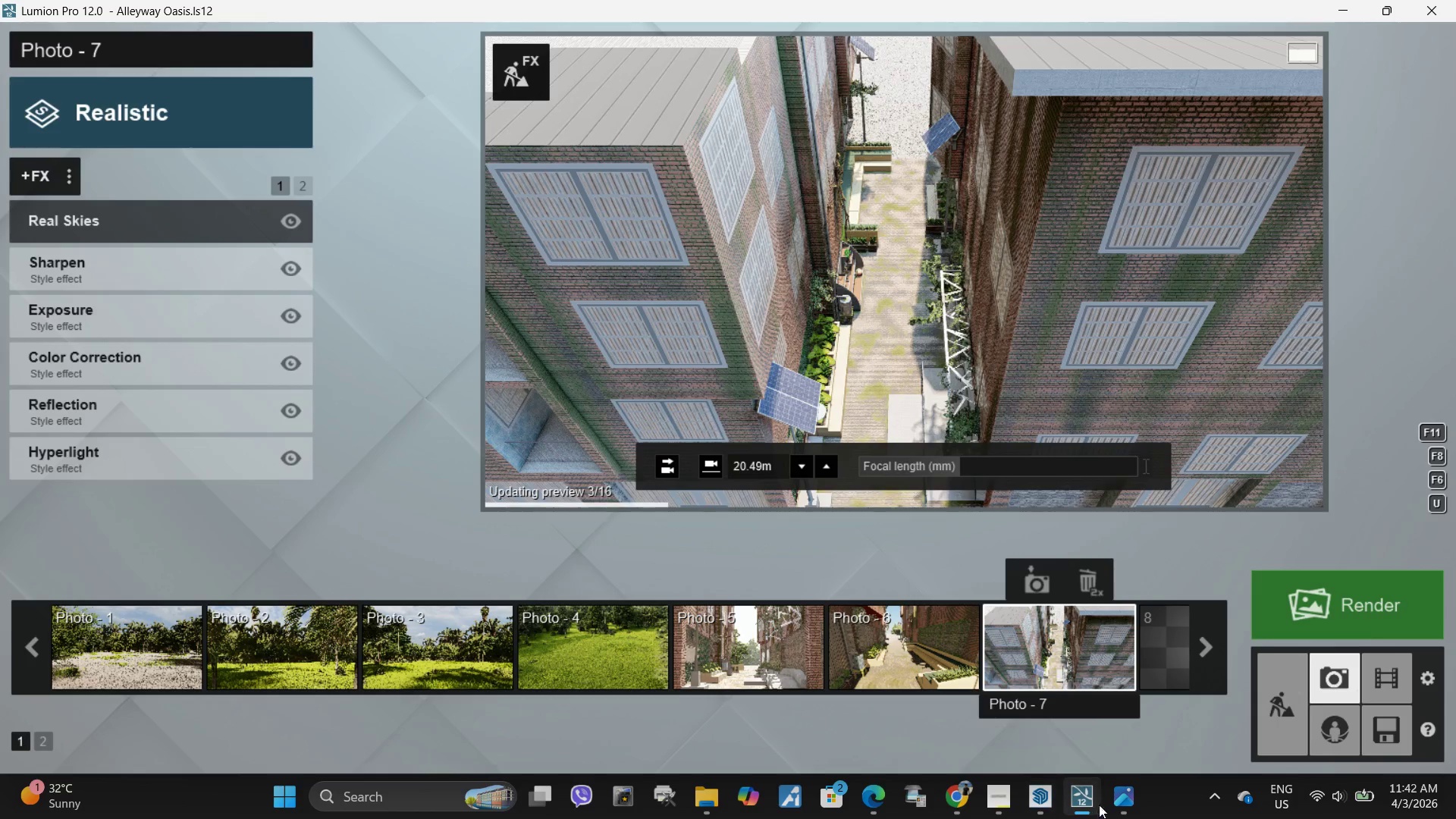 
wait(7.41)
 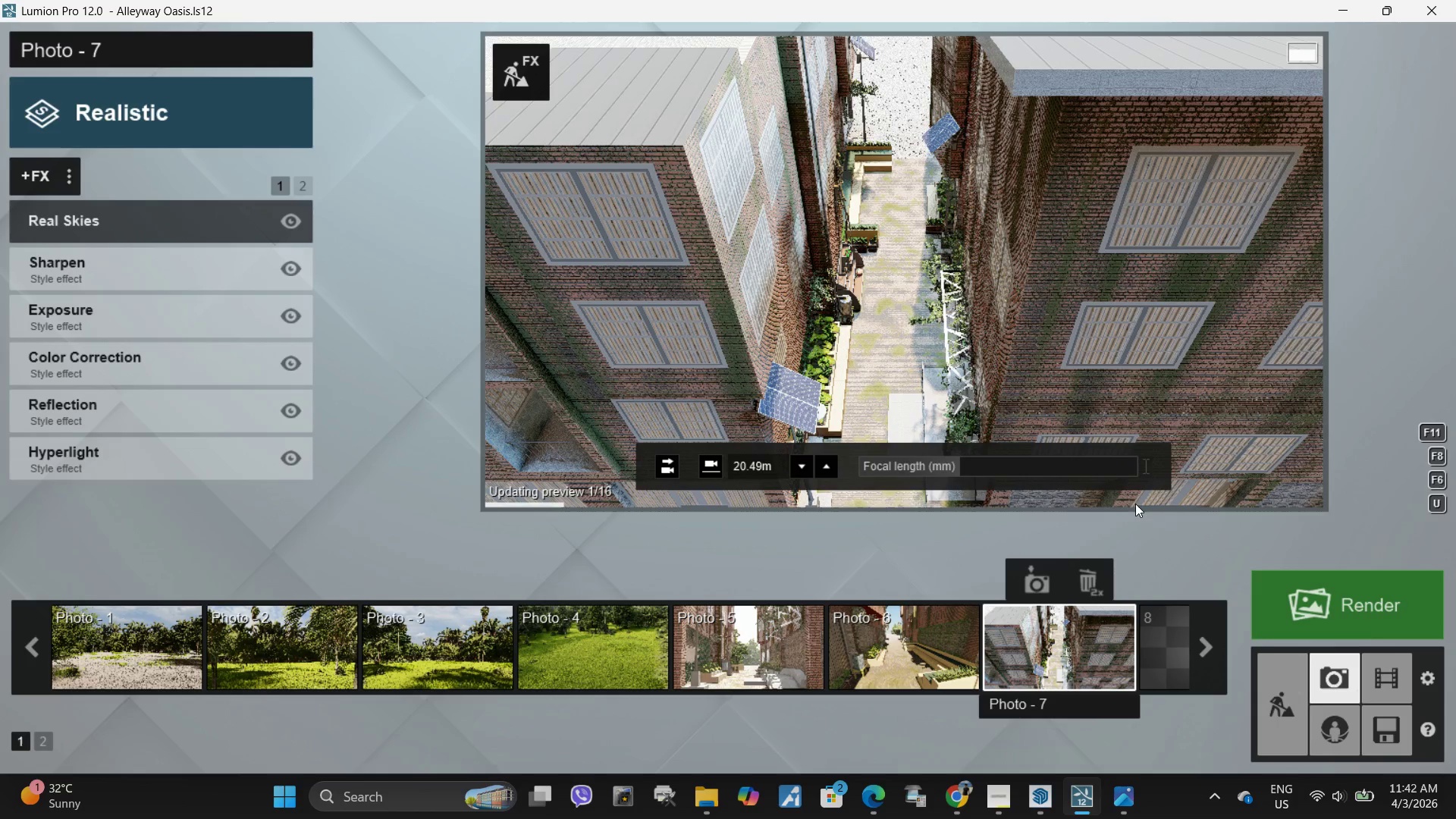 
left_click([1006, 640])
 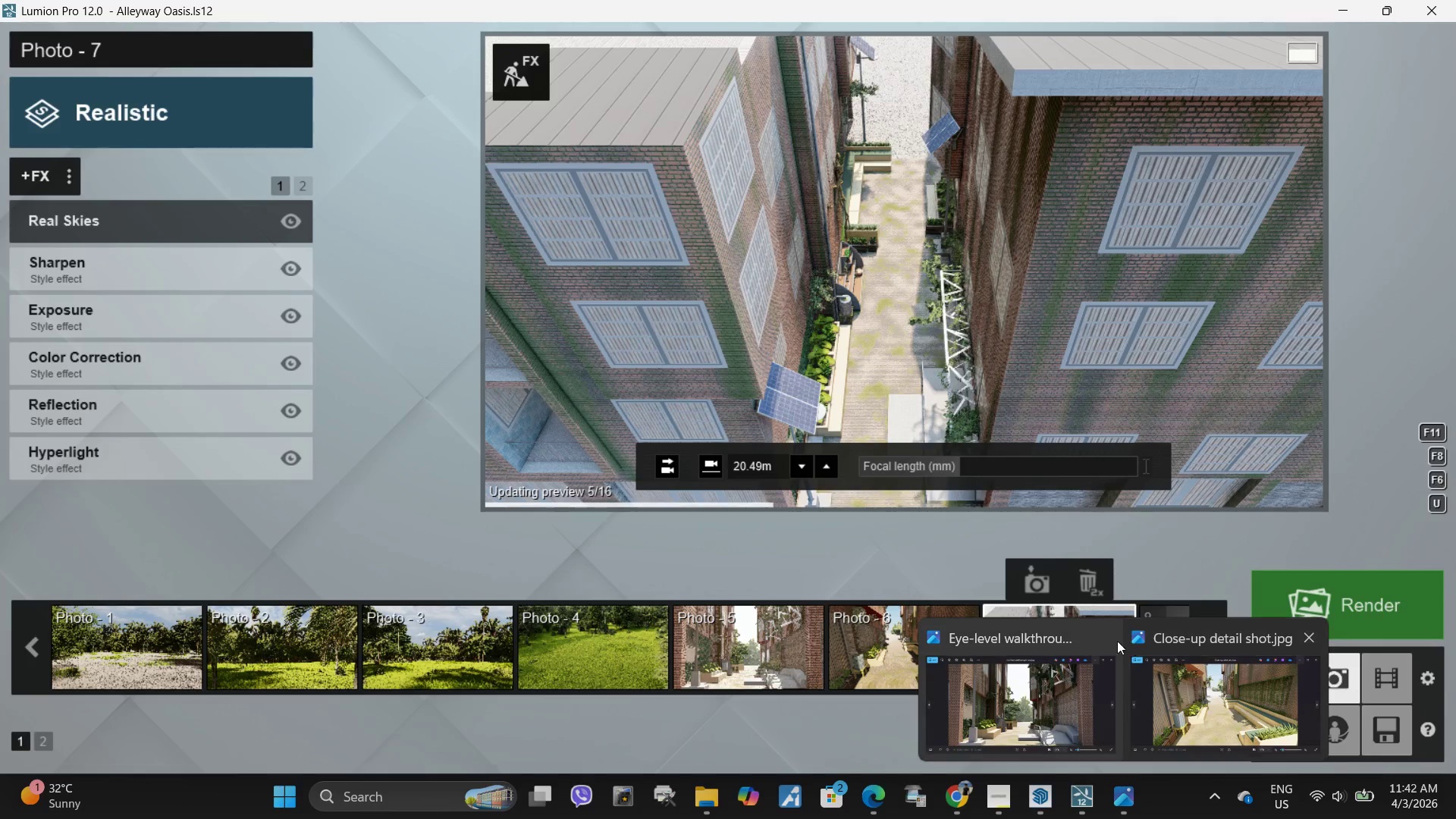 
left_click([1109, 639])
 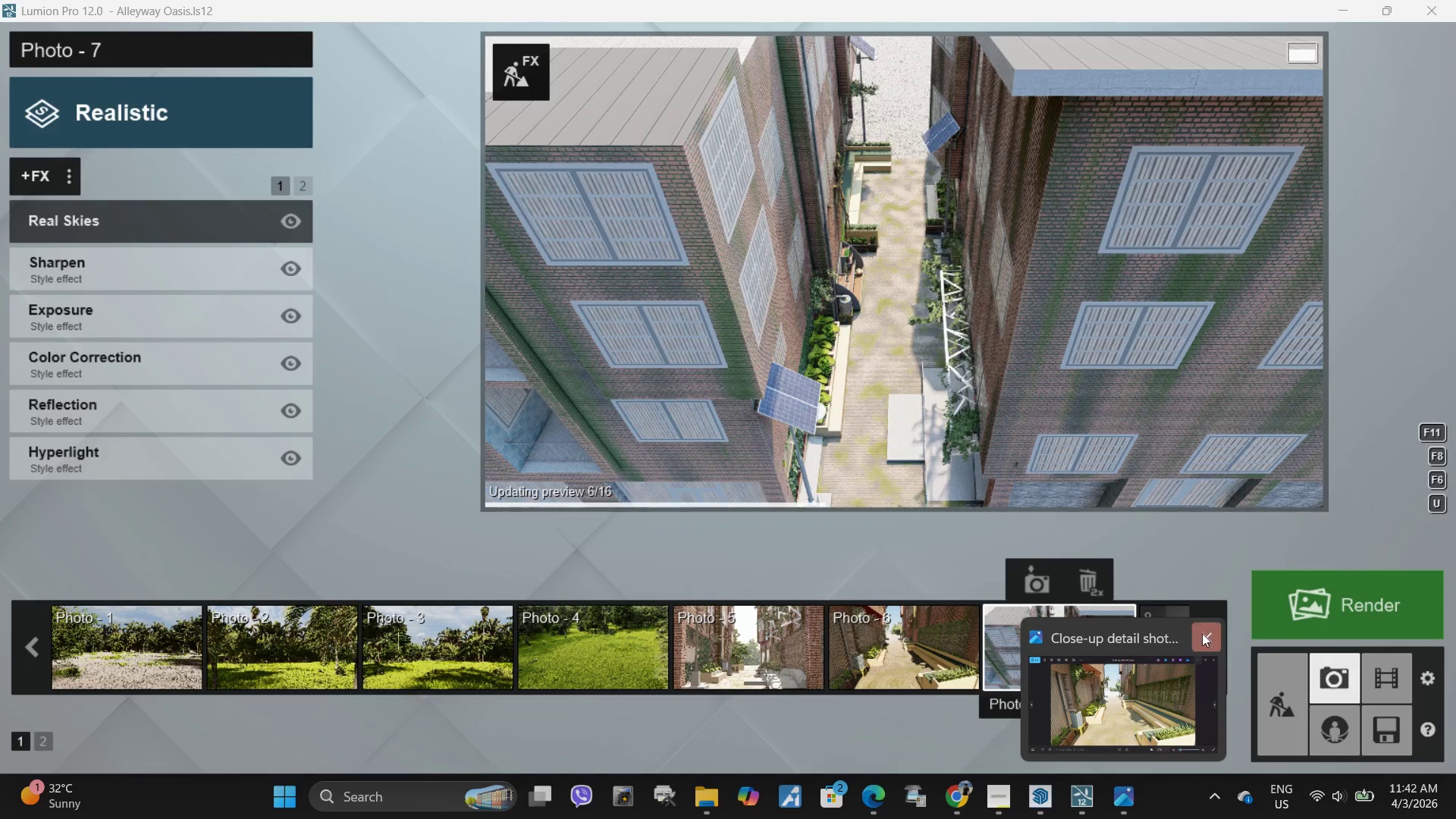 
left_click([1212, 635])
 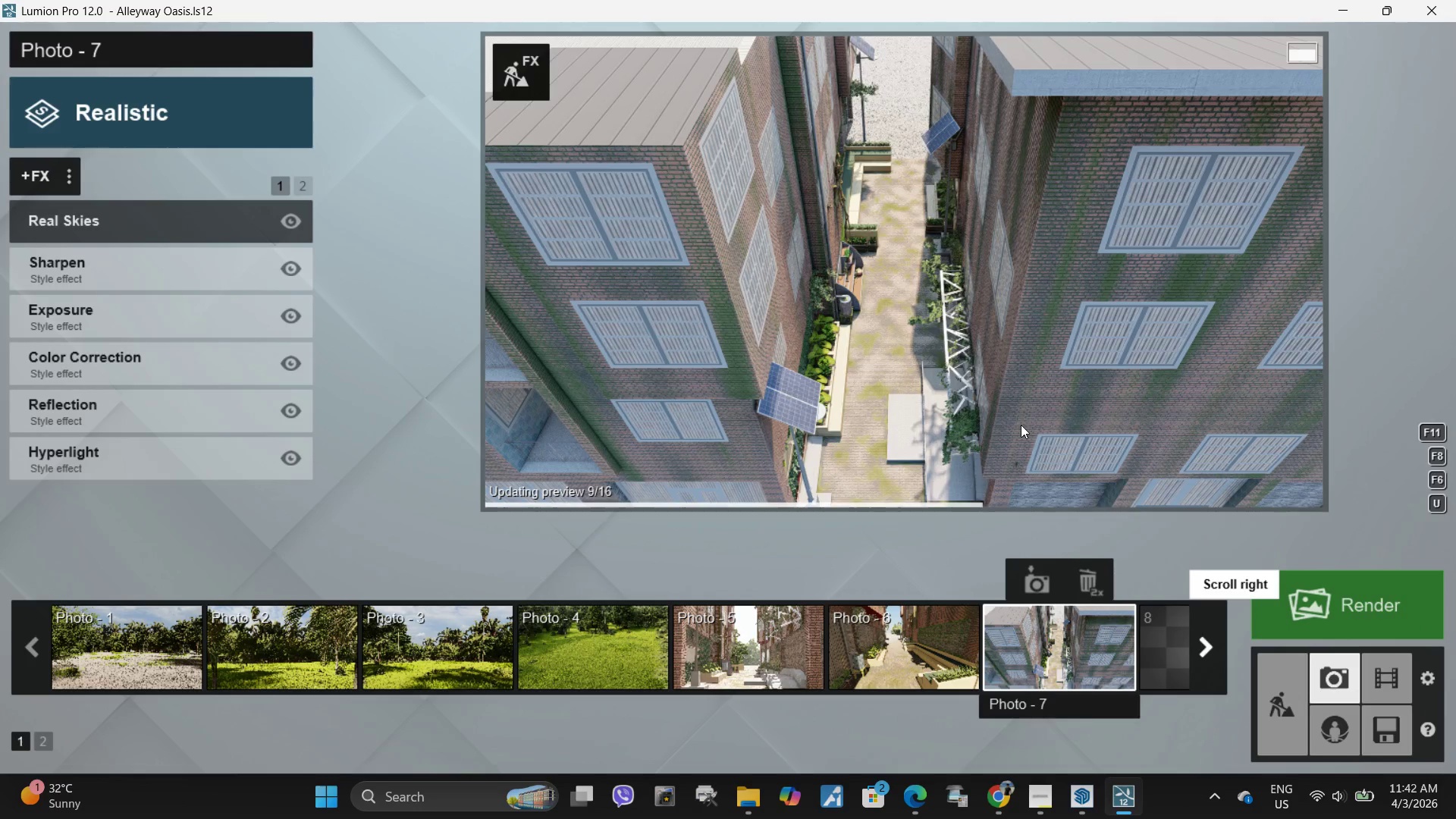 
wait(5.22)
 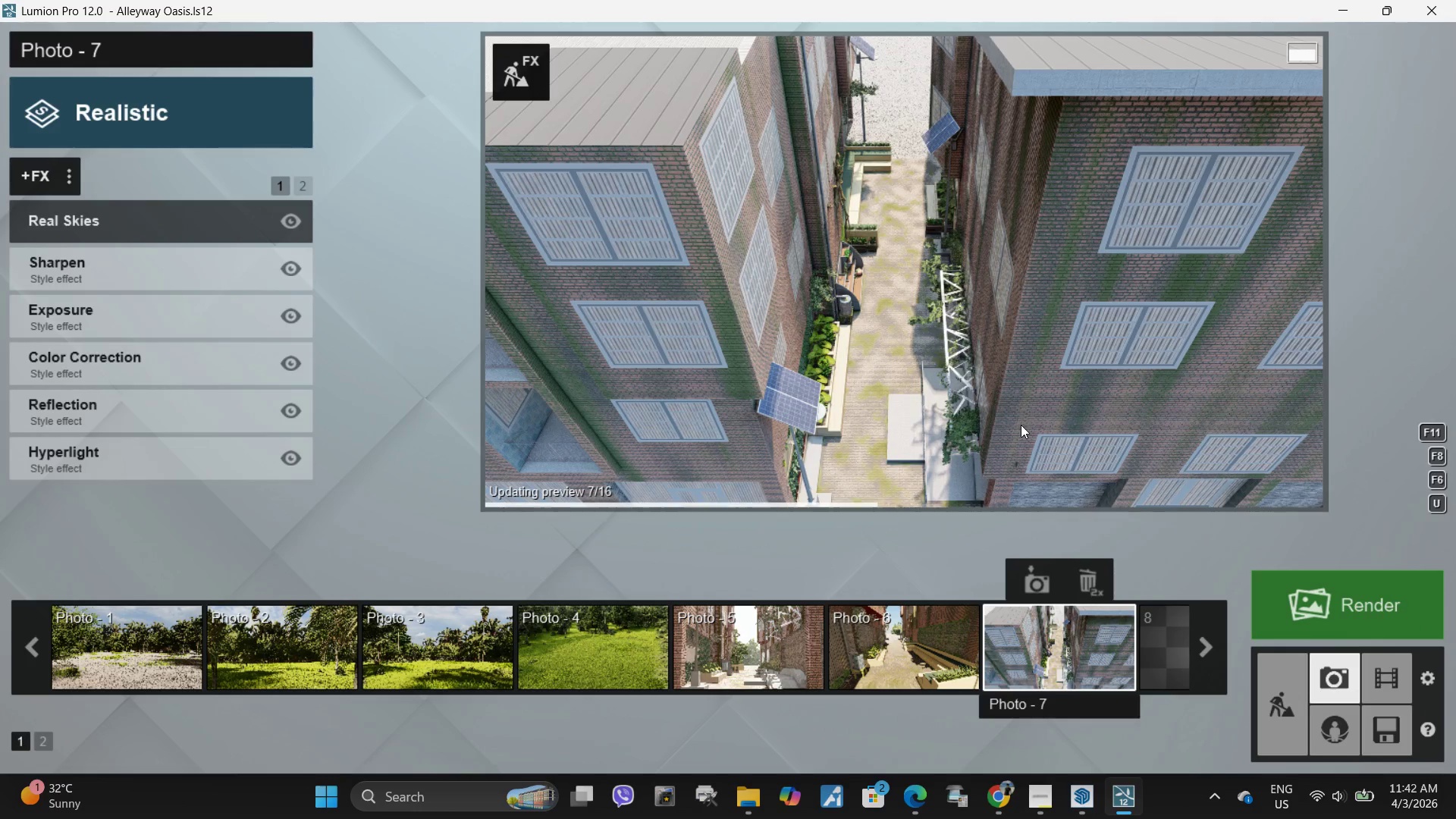 
mouse_move([973, 451])
 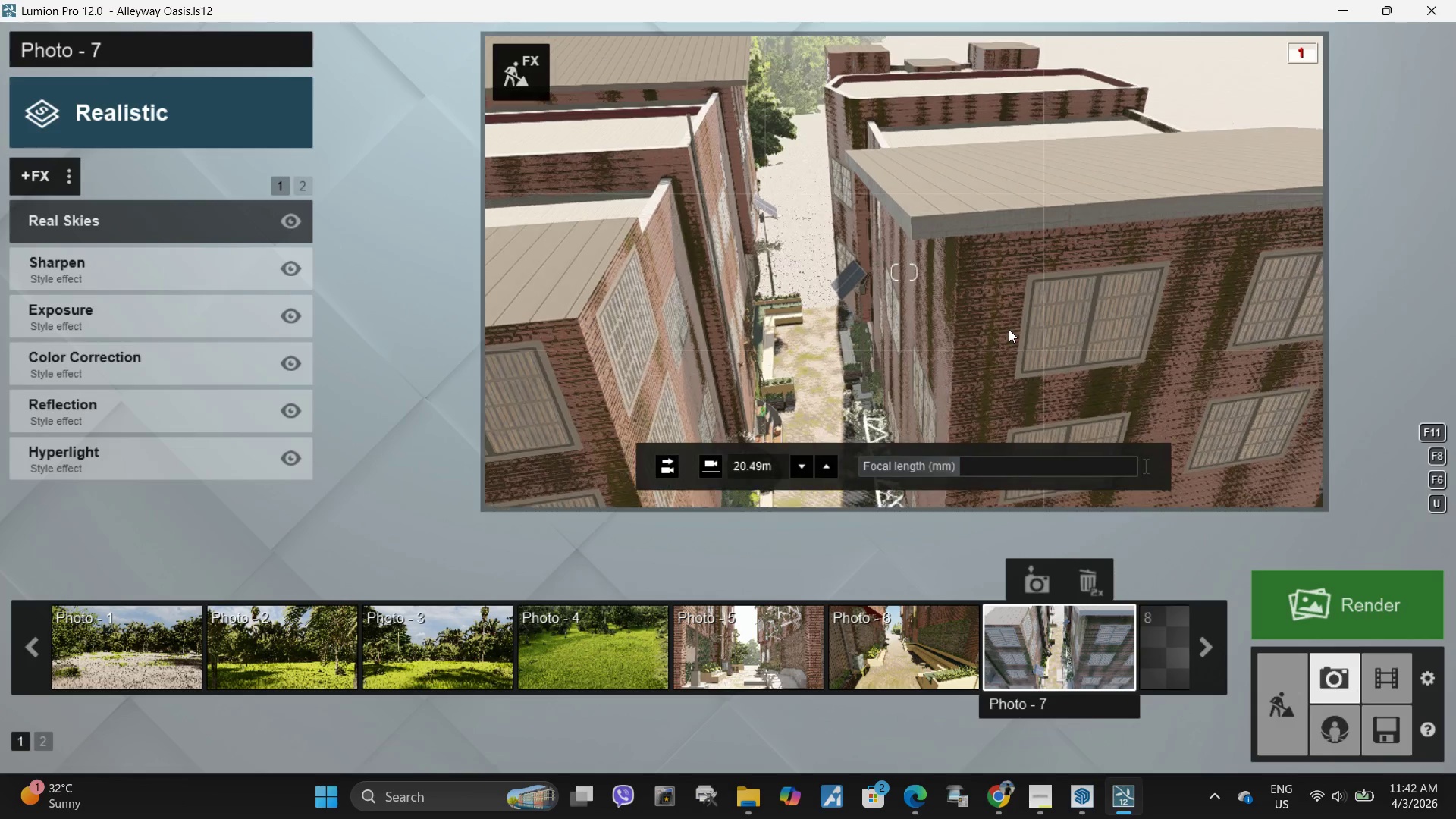 
type(aa)
 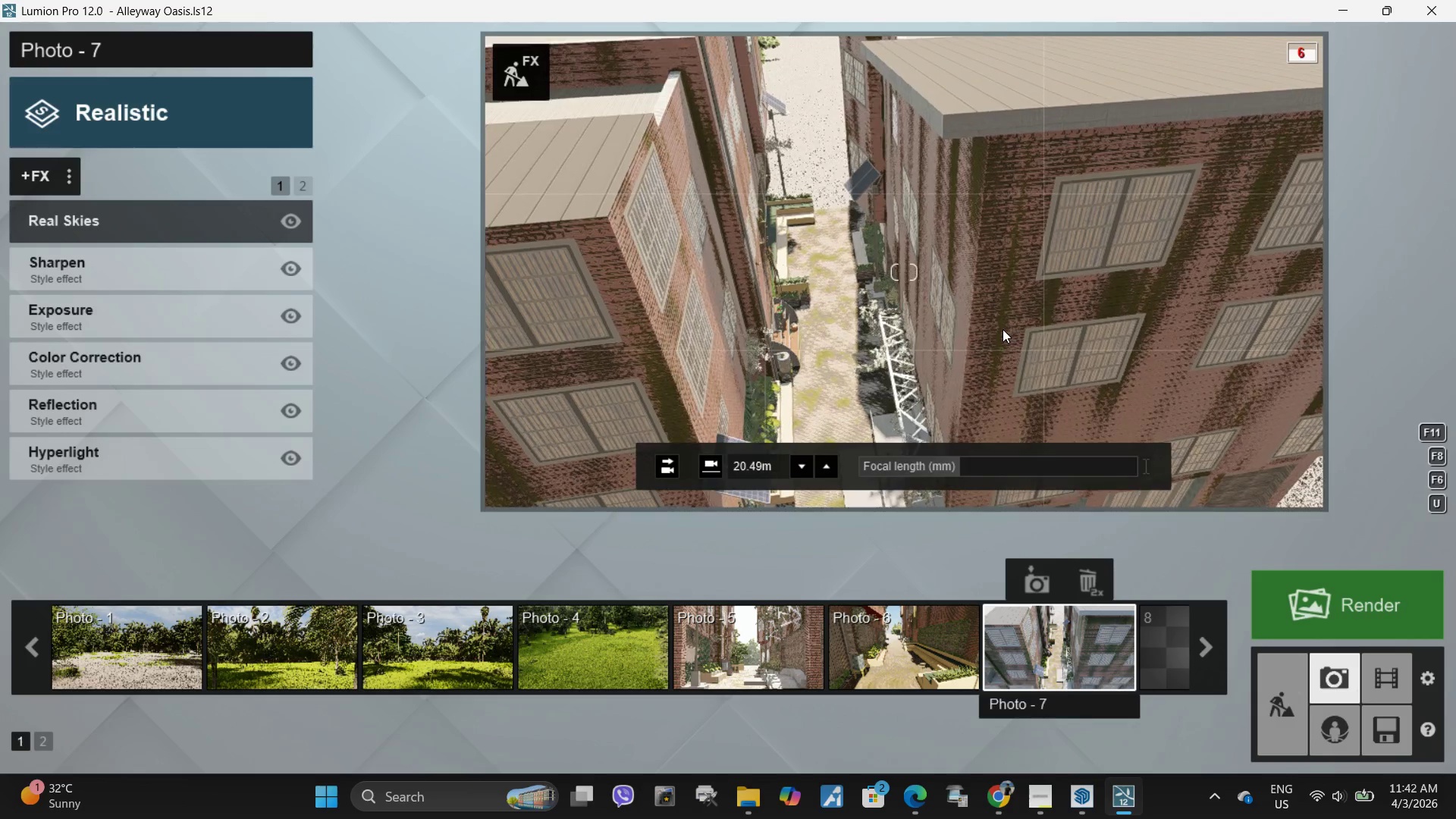 
type(dddddd)
 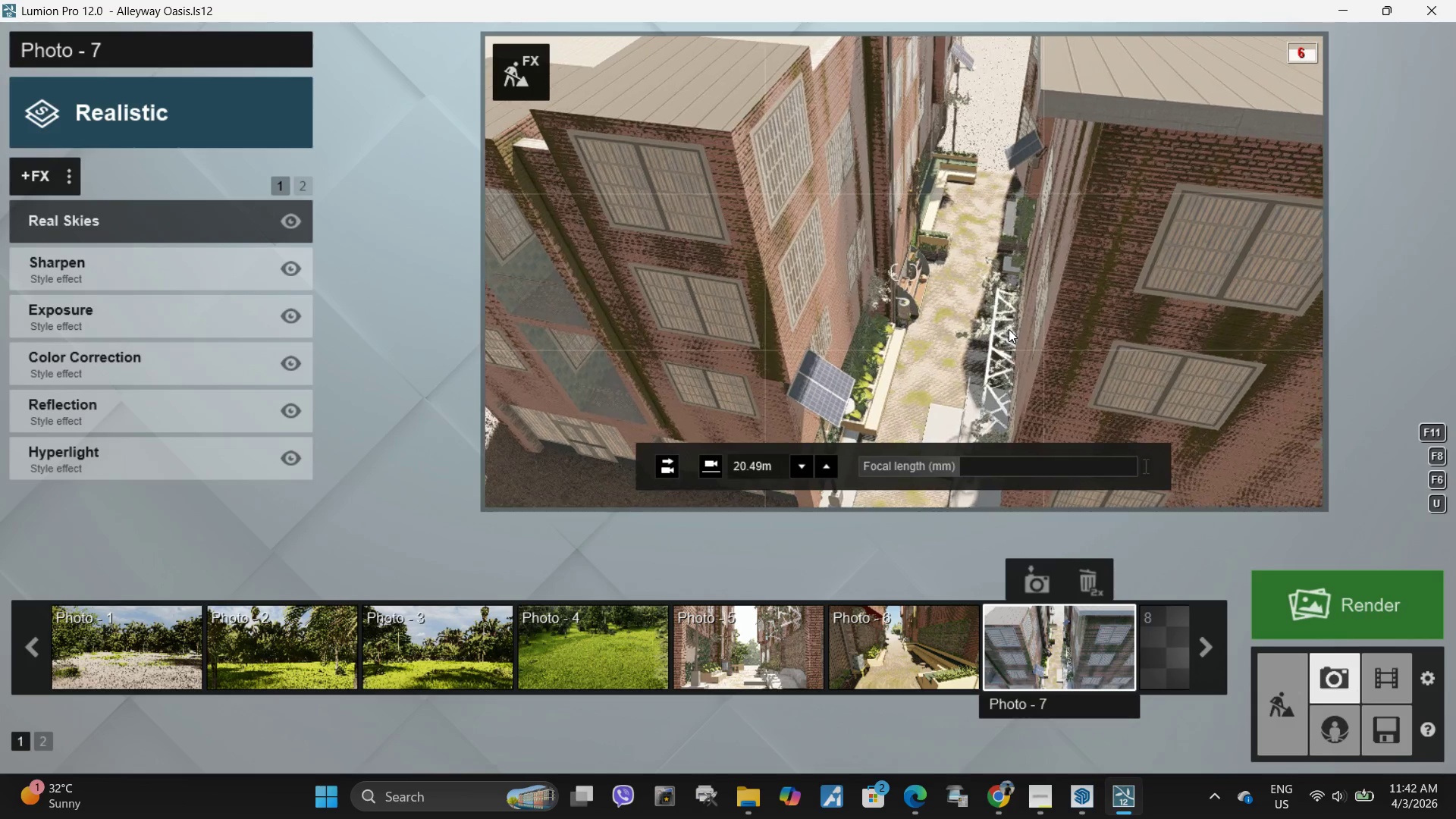 
type(waaaa)
 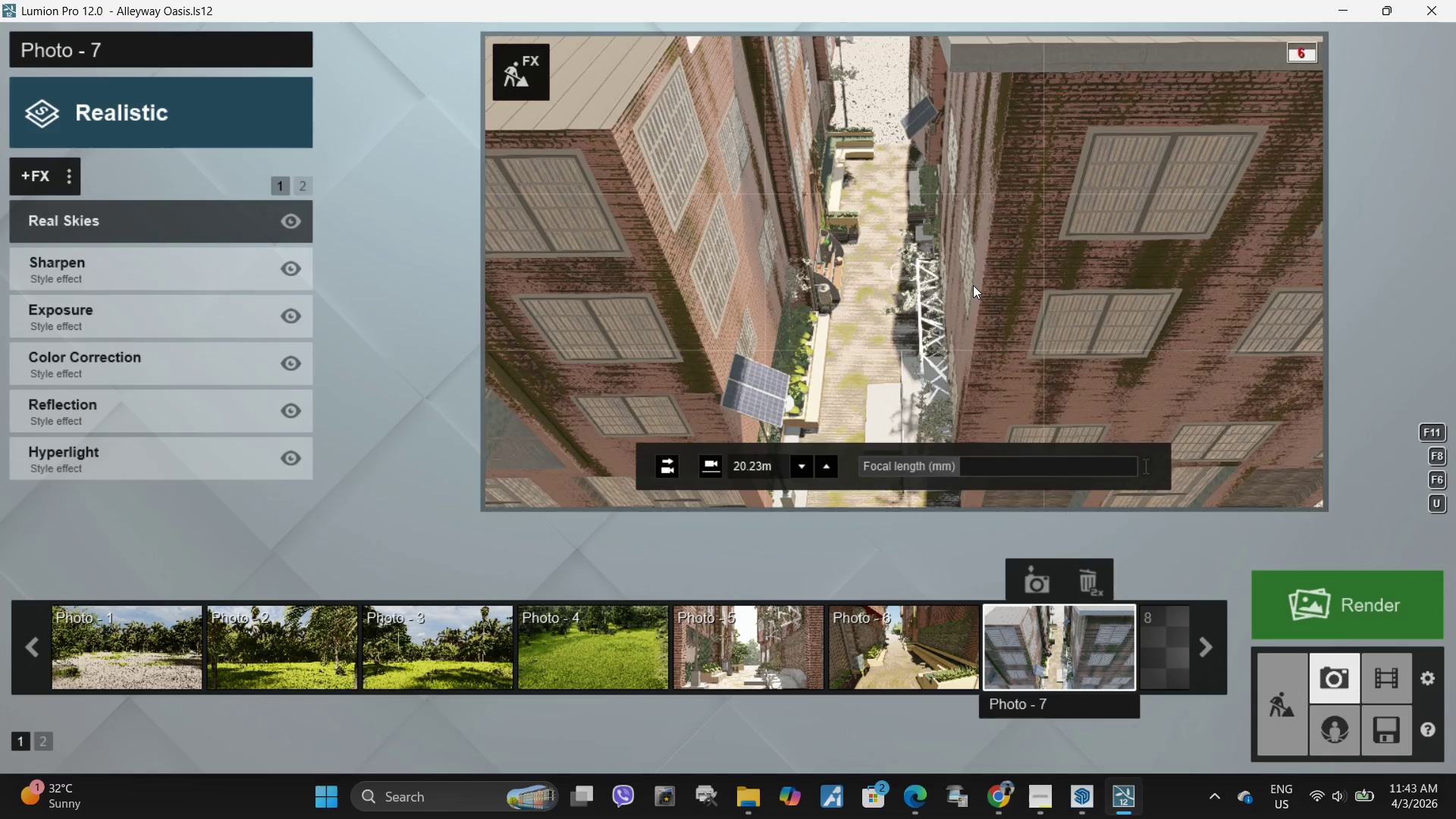 
wait(12.01)
 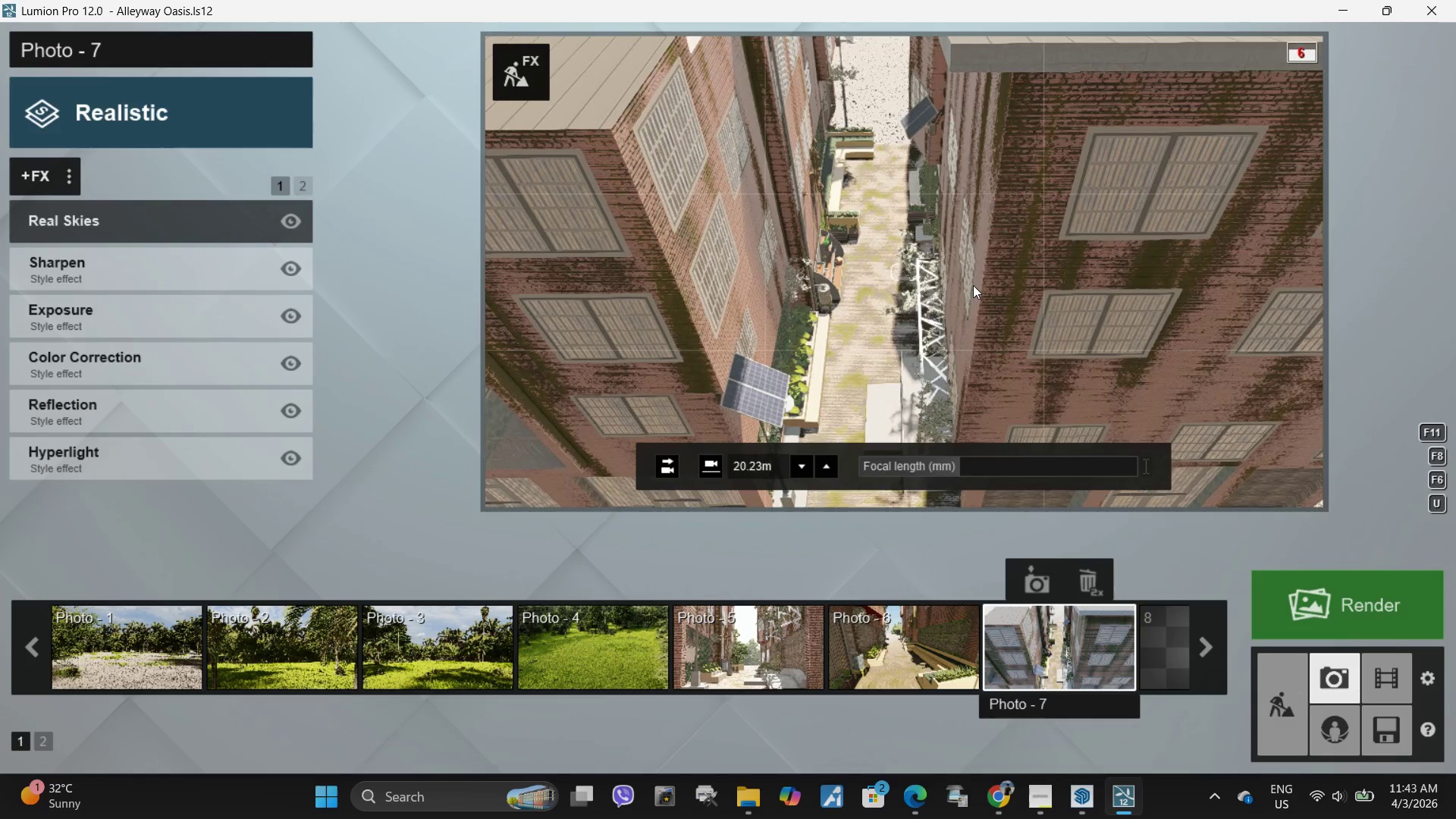 
left_click([793, 281])
 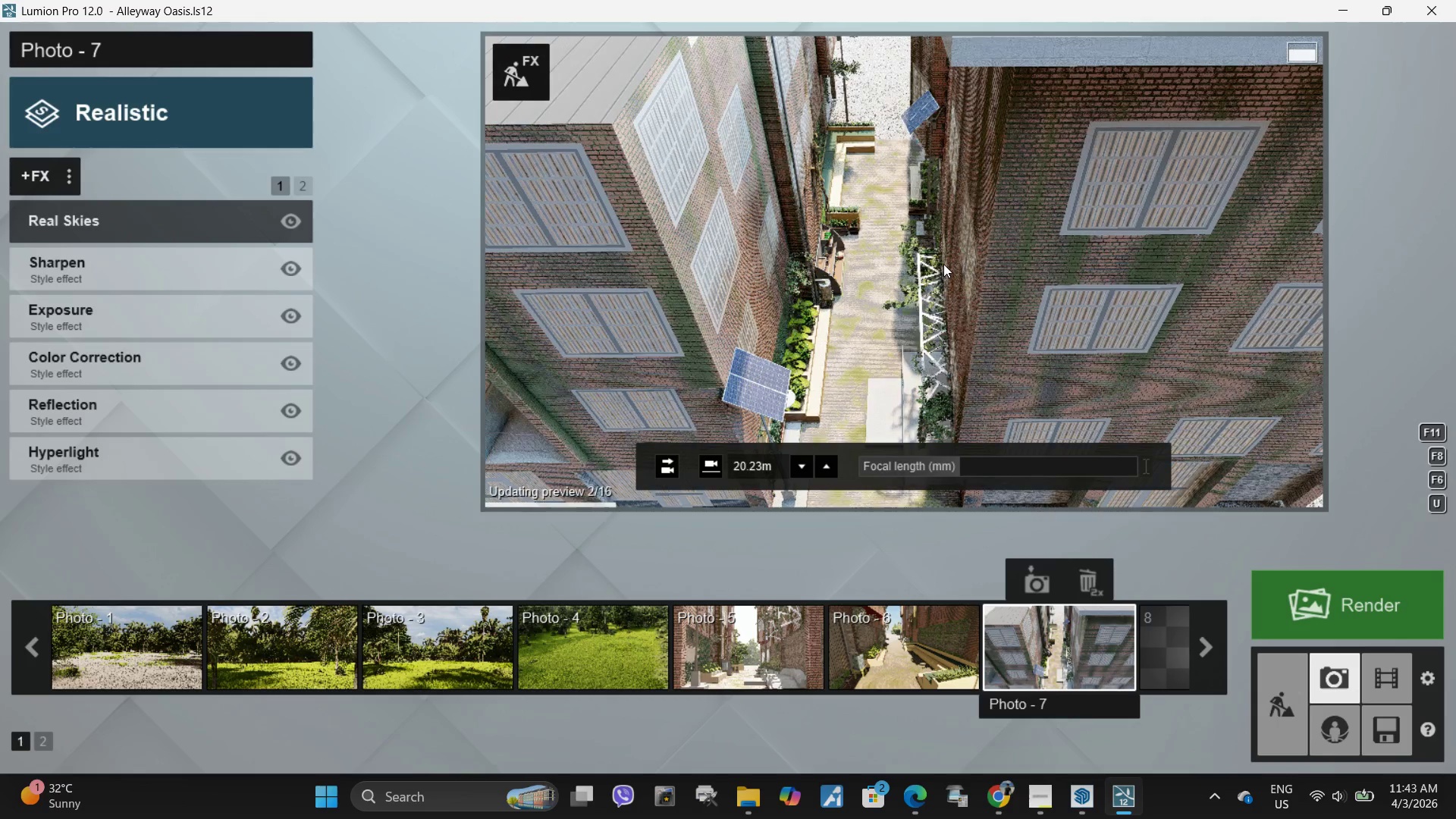 
left_click([868, 299])
 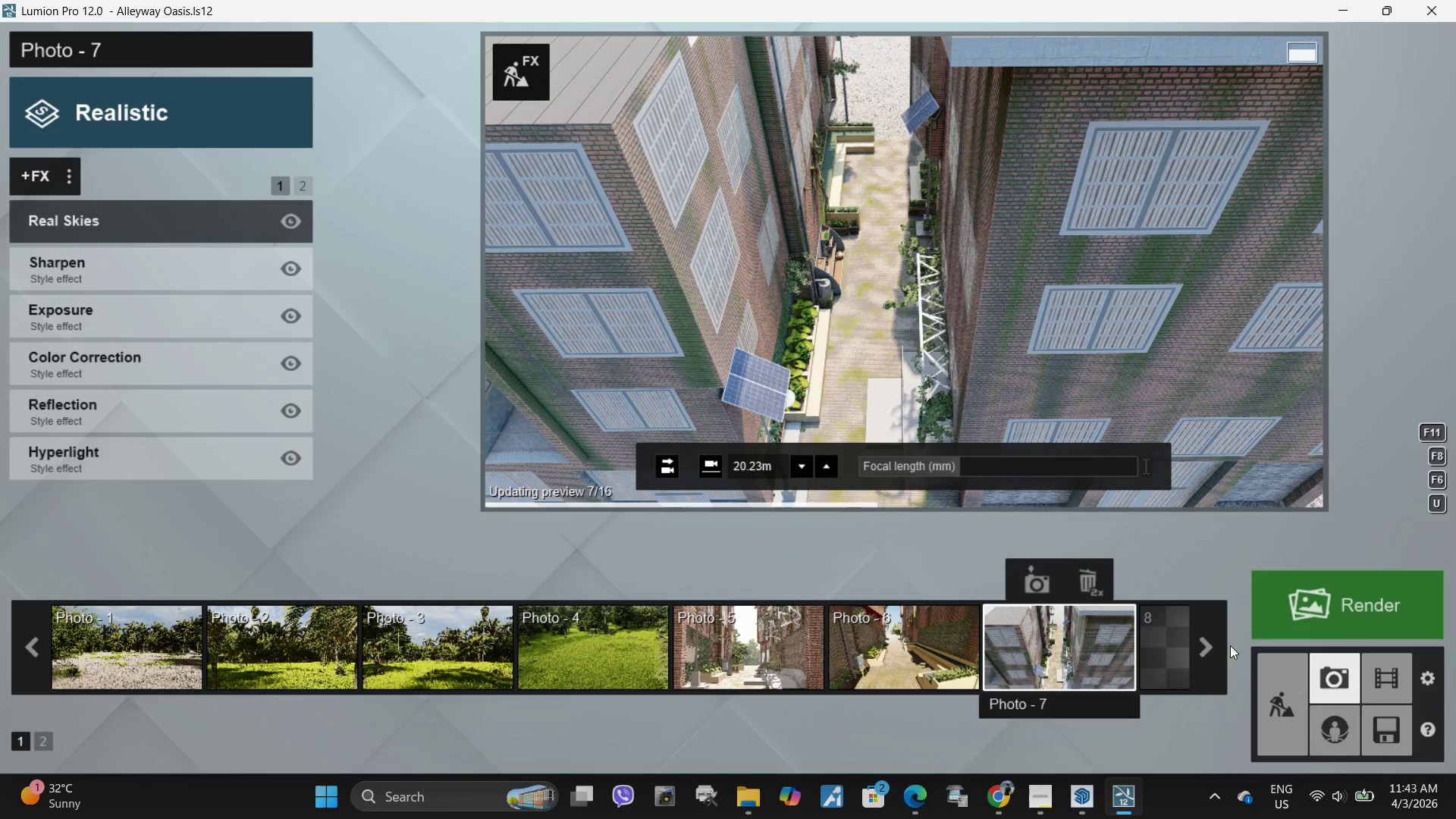 
wait(7.97)
 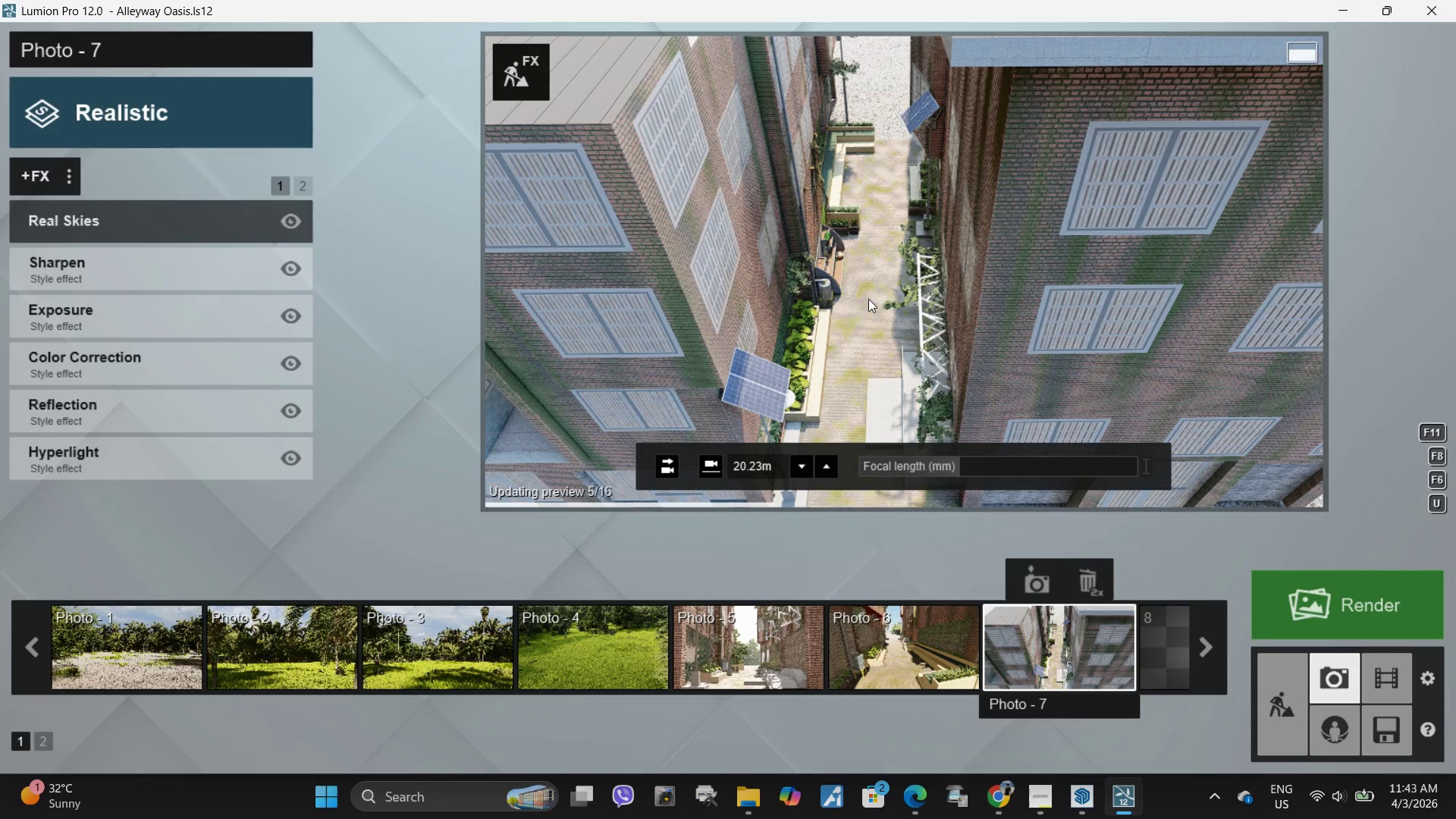 
left_click([151, 226])
 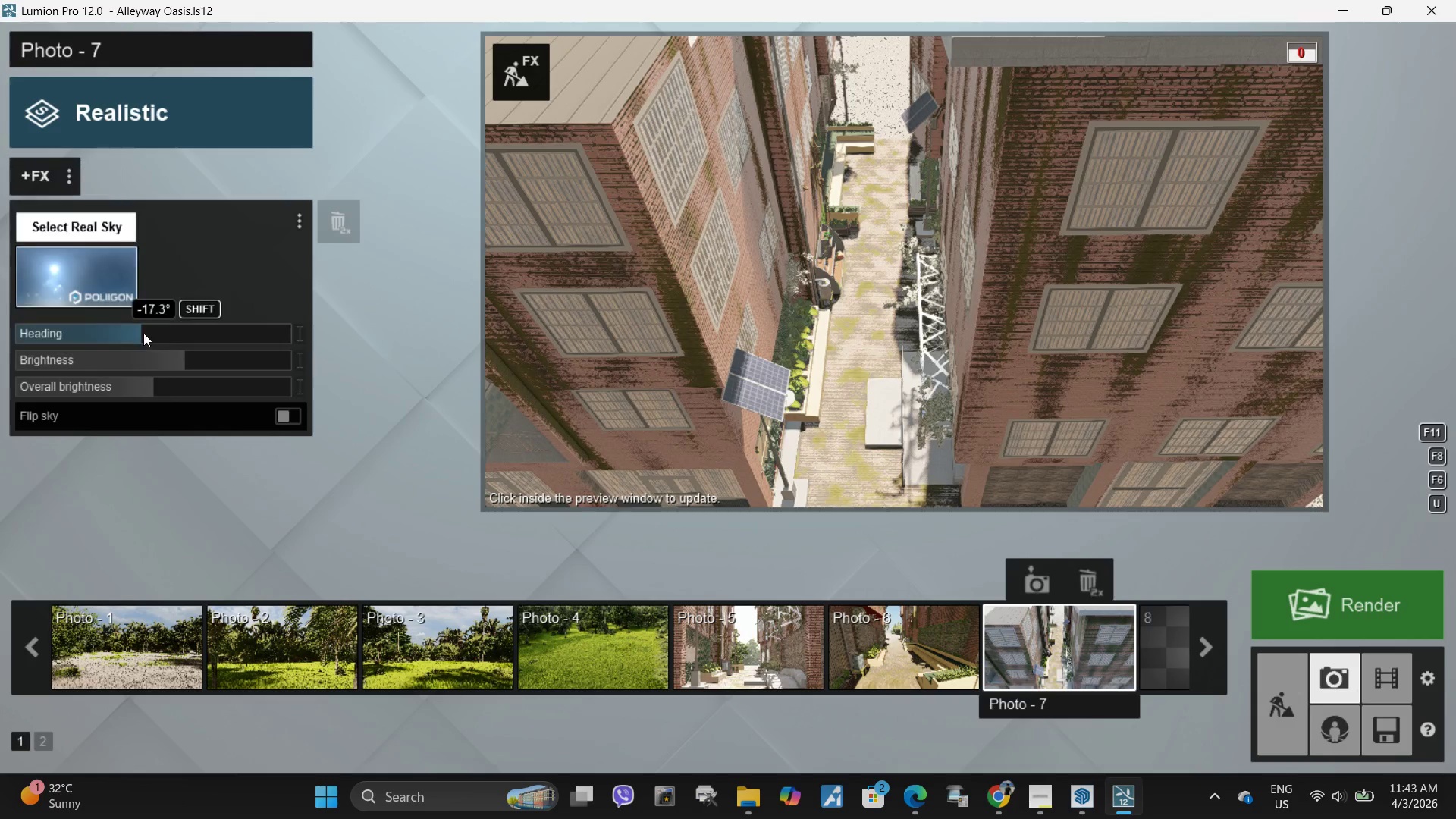 
left_click_drag(start_coordinate=[143, 331], to_coordinate=[137, 335])
 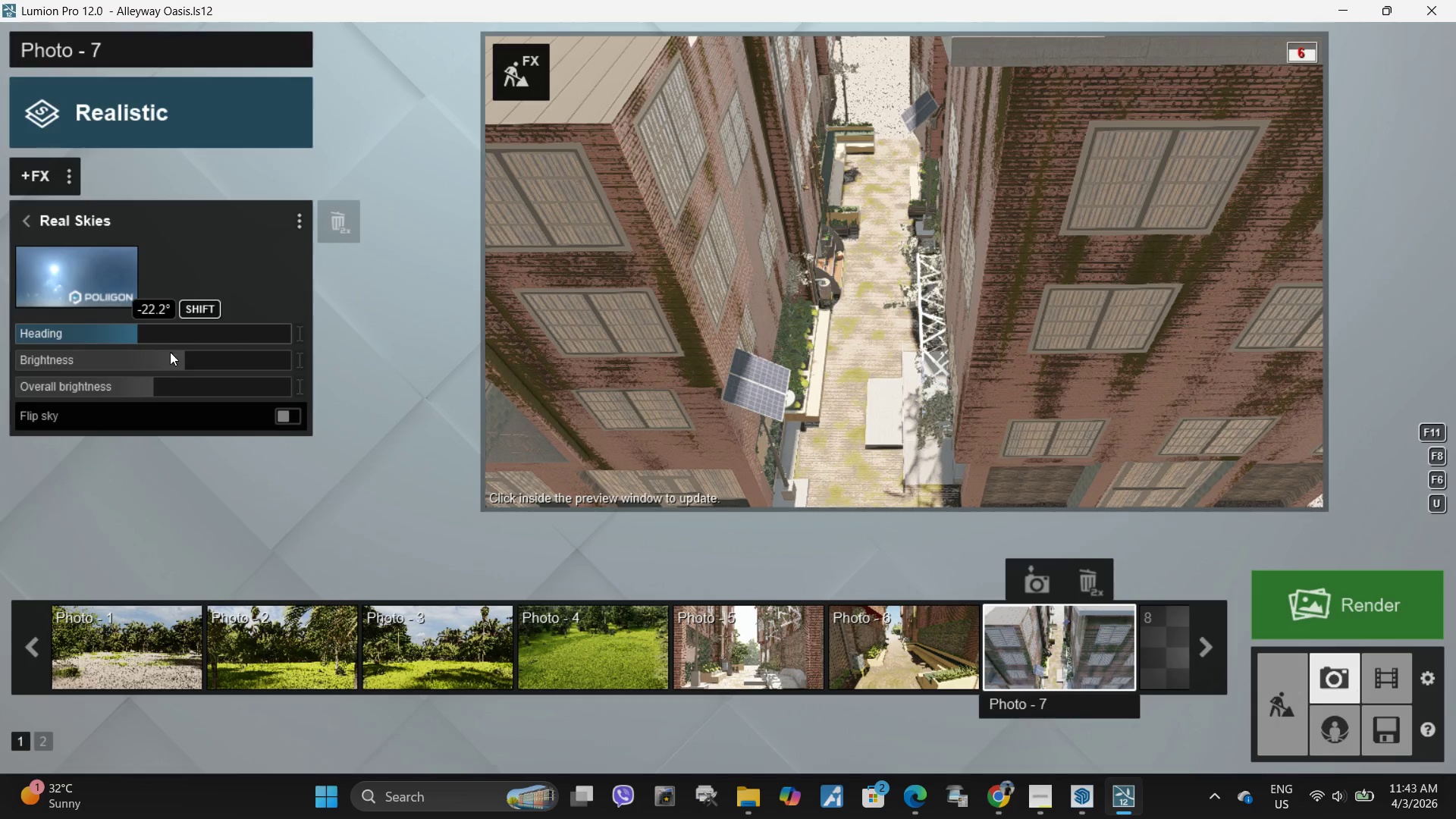 
left_click_drag(start_coordinate=[188, 359], to_coordinate=[198, 356])
 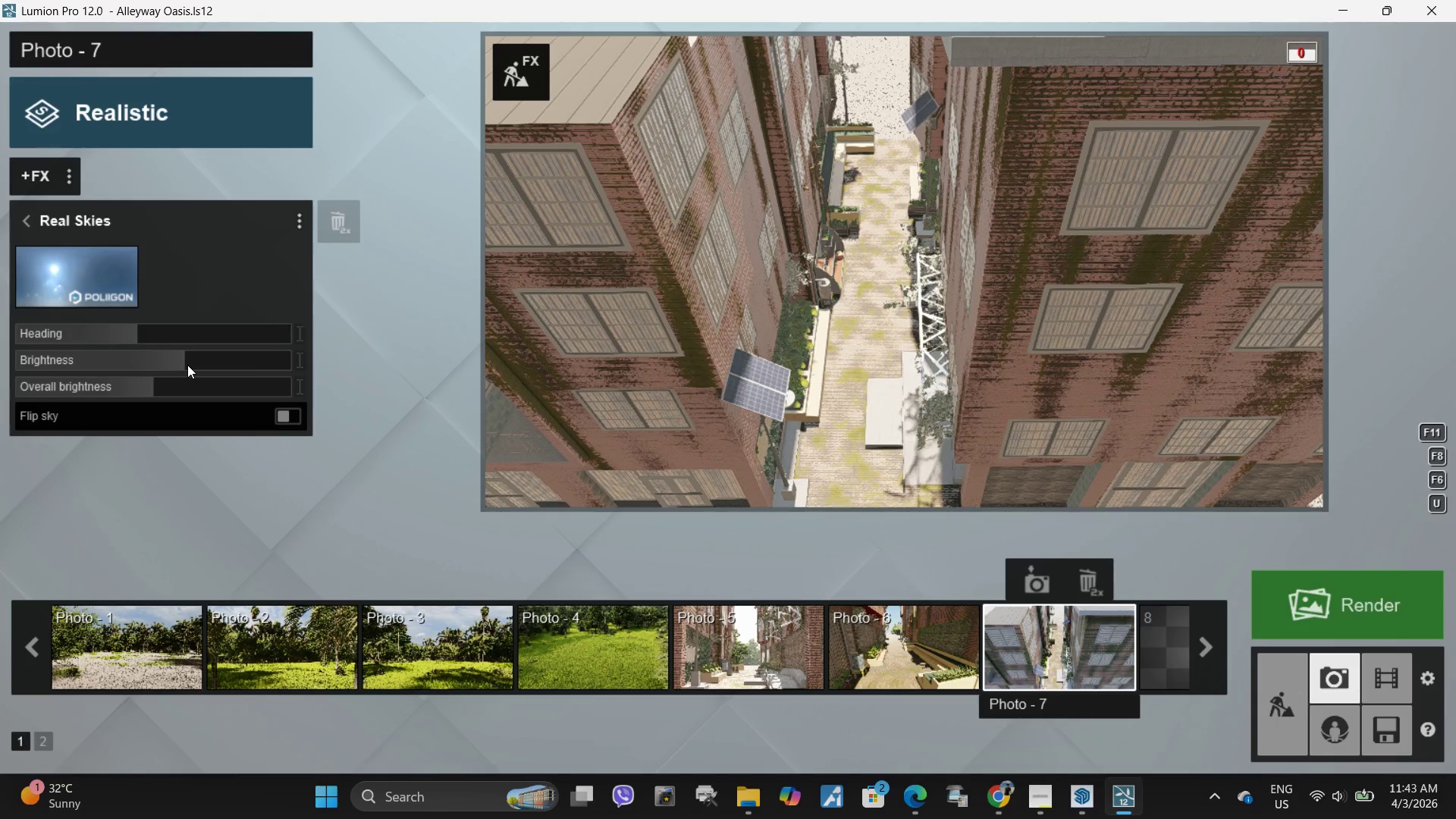 
left_click_drag(start_coordinate=[187, 365], to_coordinate=[201, 362])
 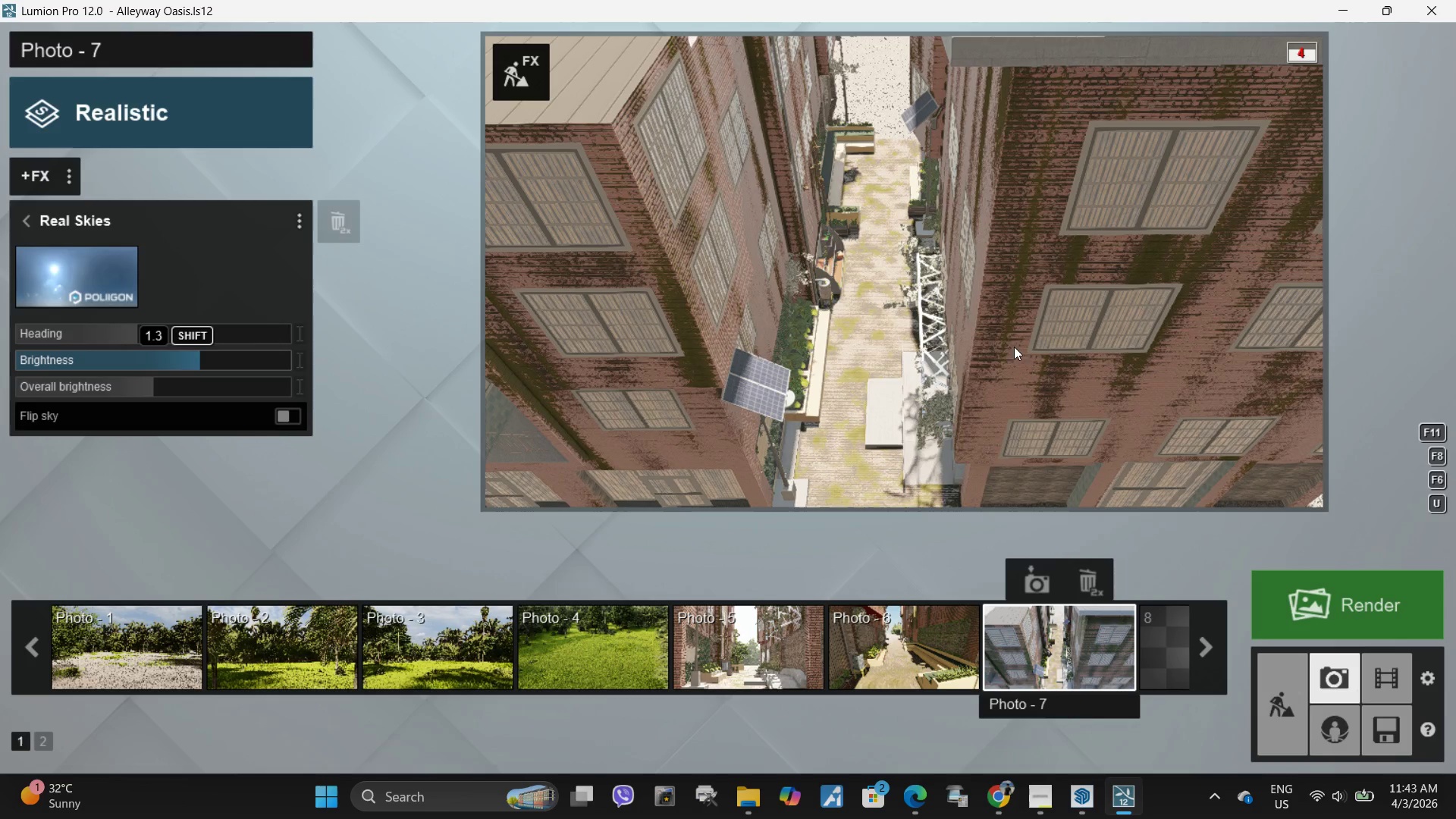 
left_click([1000, 340])
 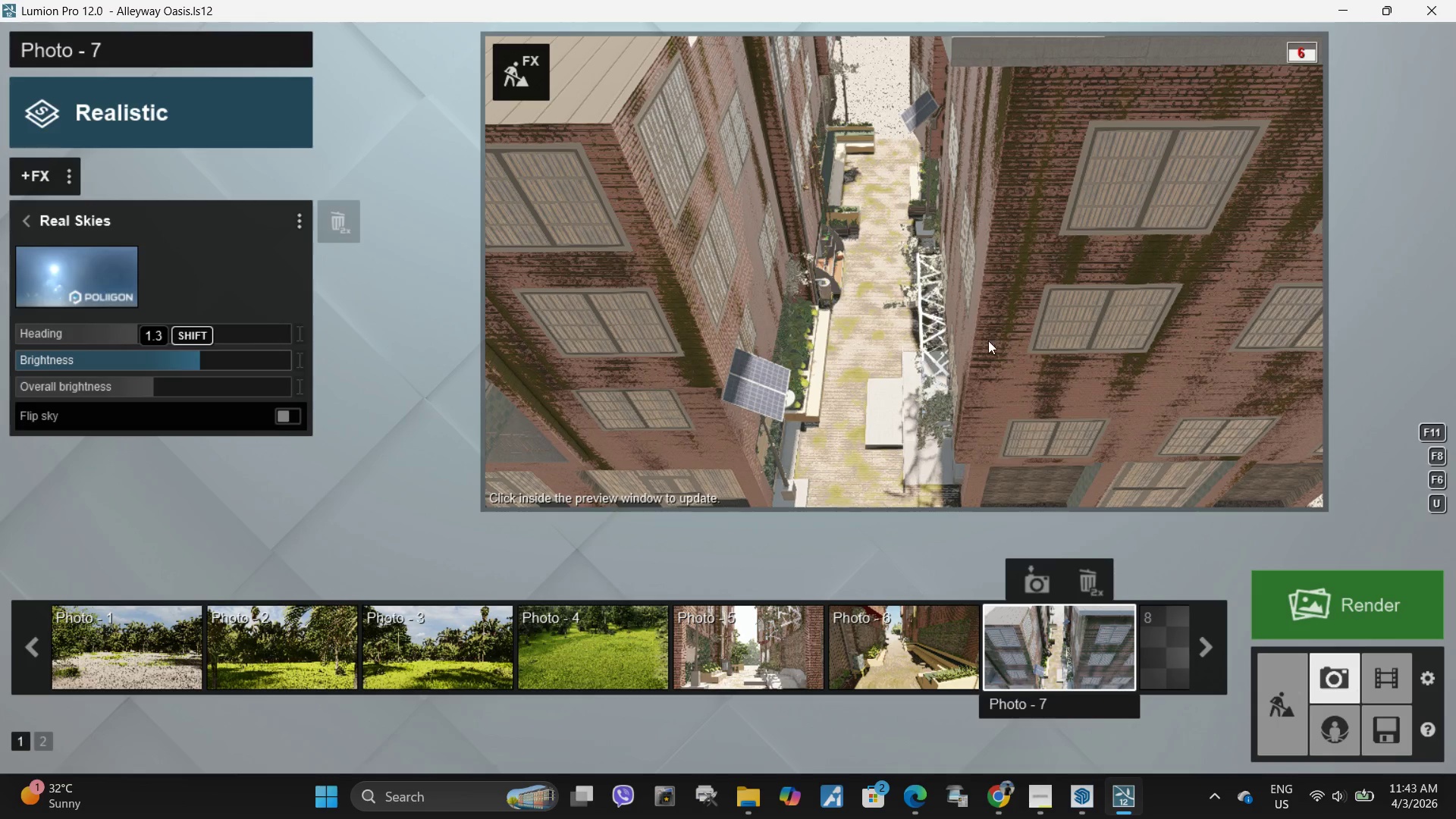 
left_click([923, 346])
 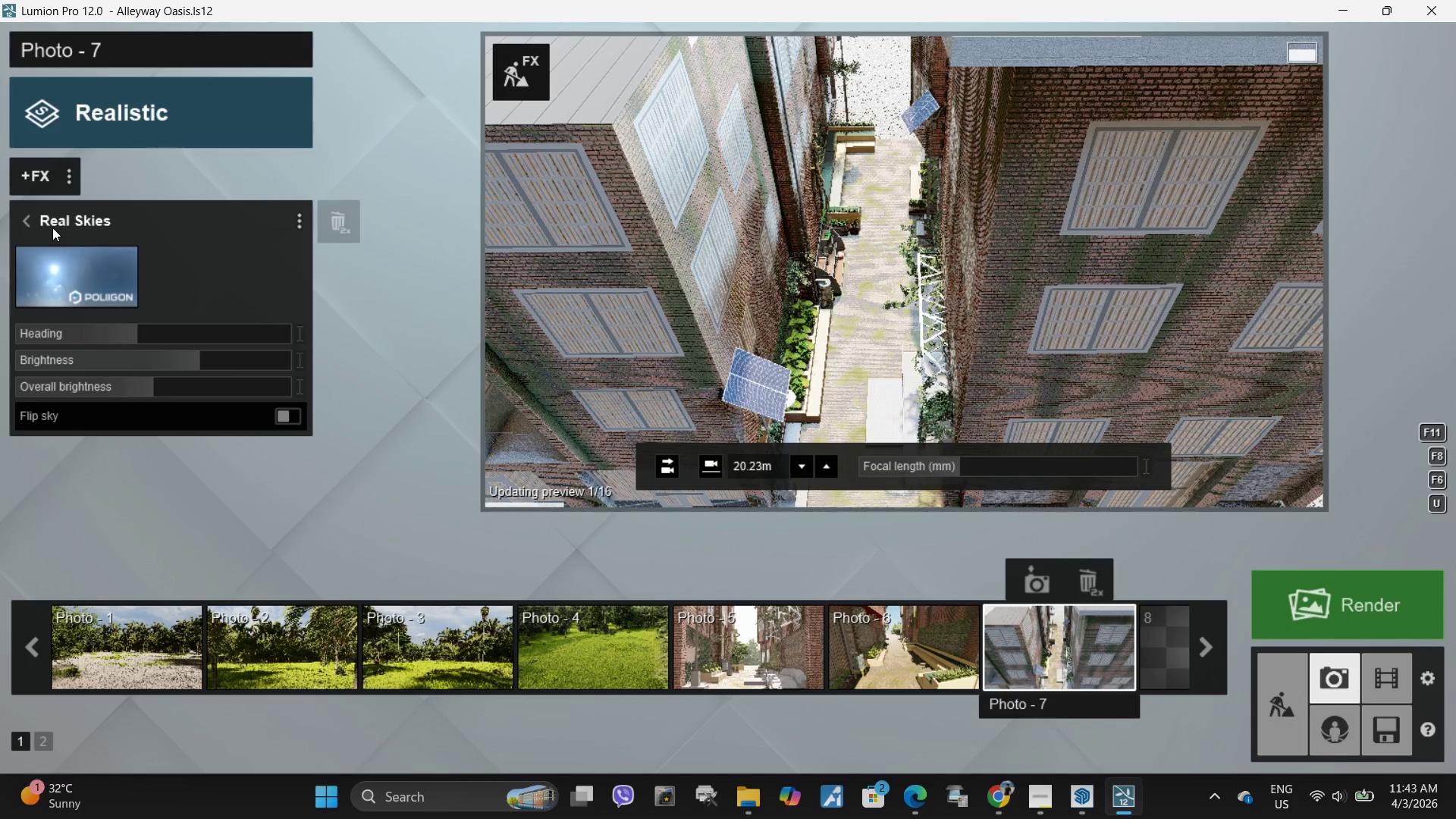 
left_click([27, 221])
 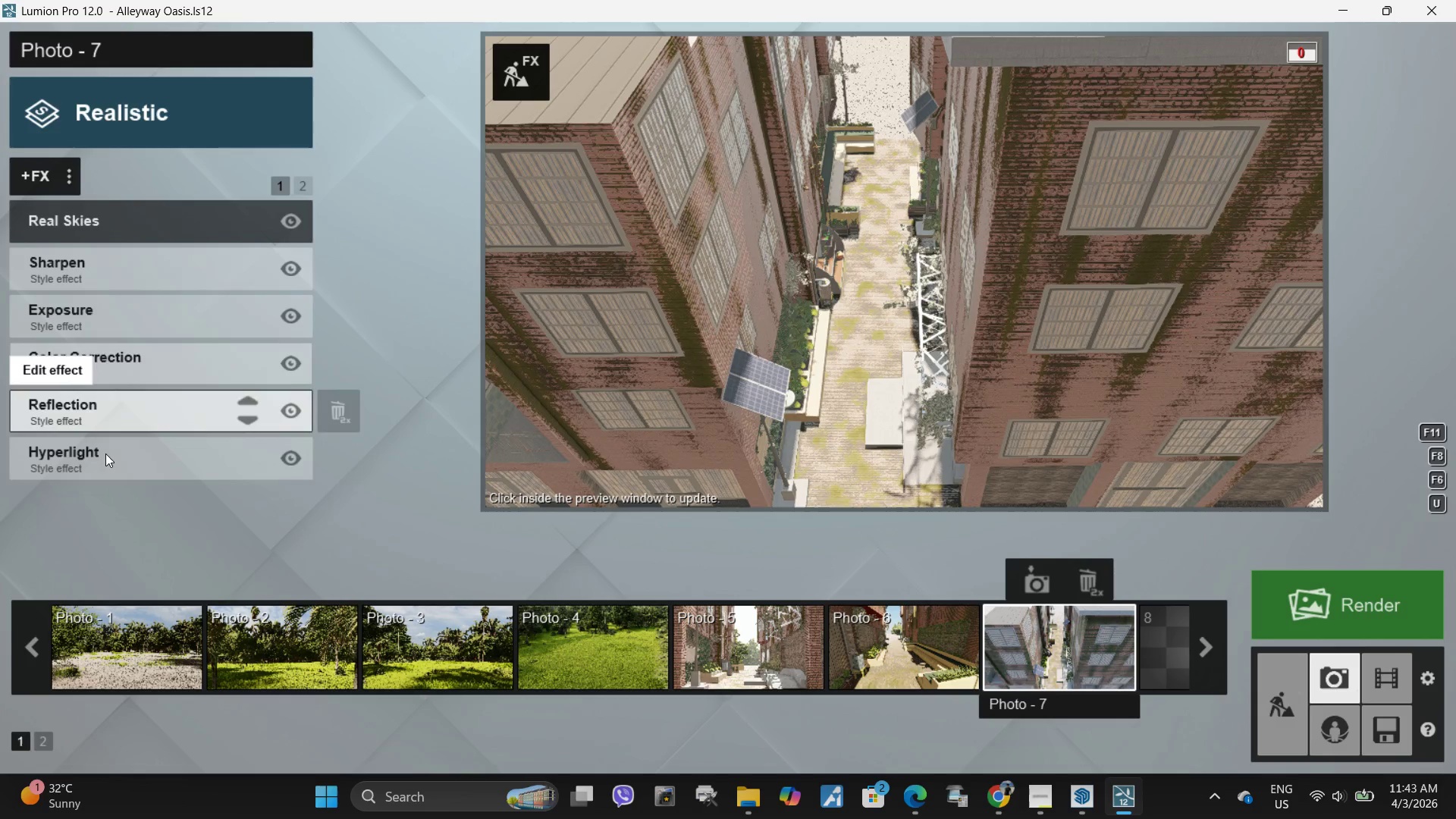 
left_click([1392, 734])
 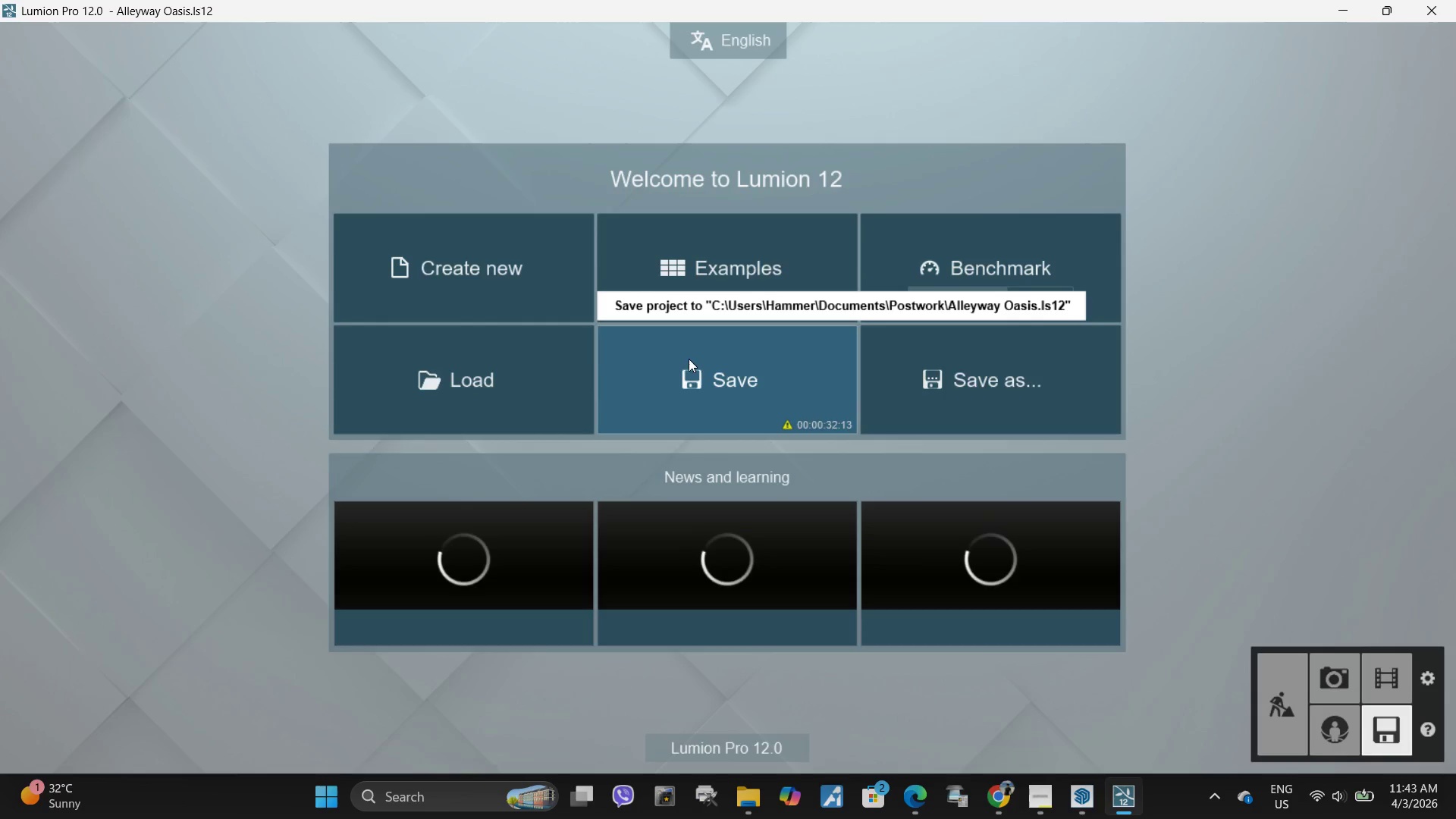 
left_click([762, 390])
 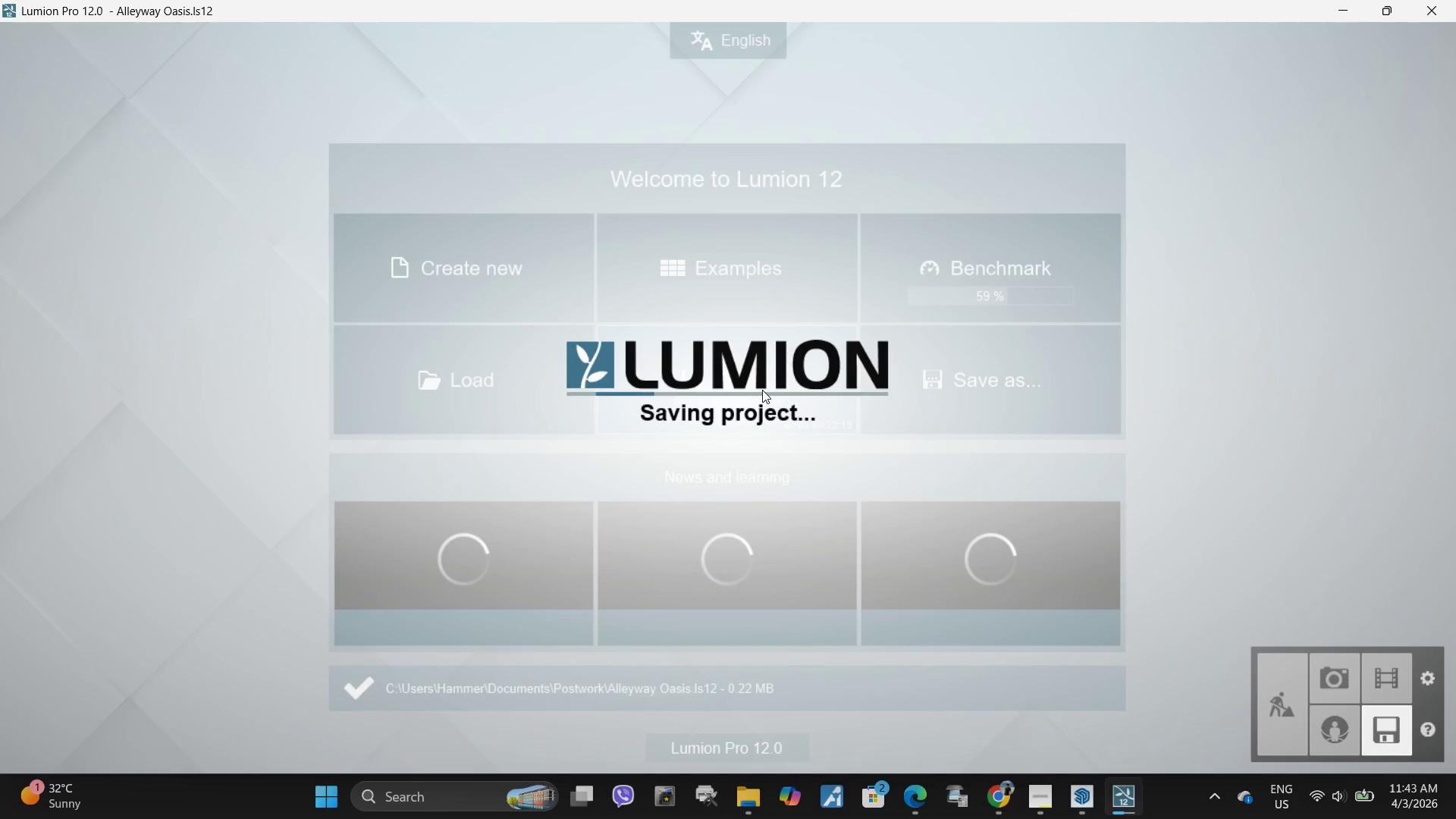 
wait(10.05)
 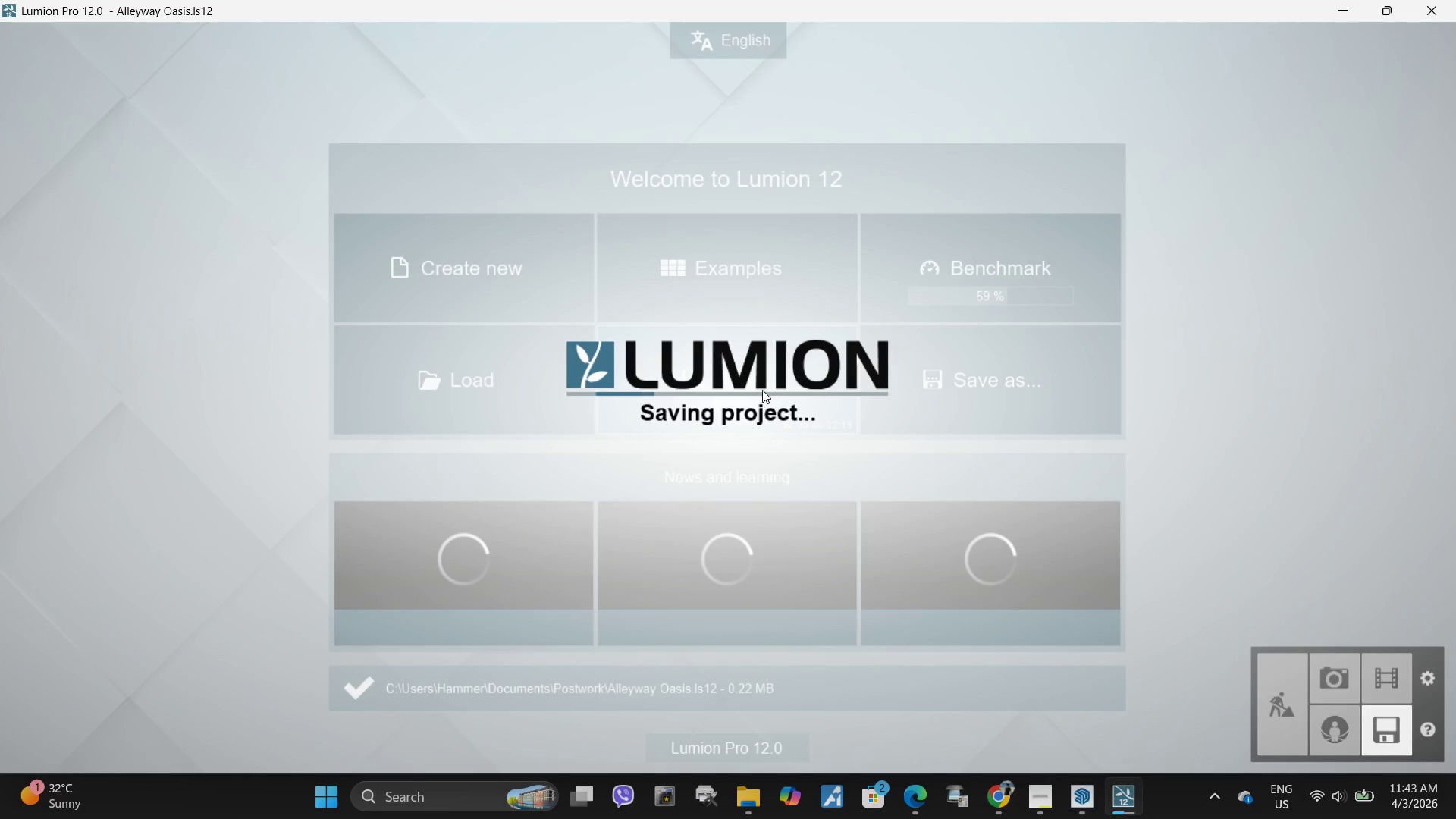 
left_click([1294, 717])
 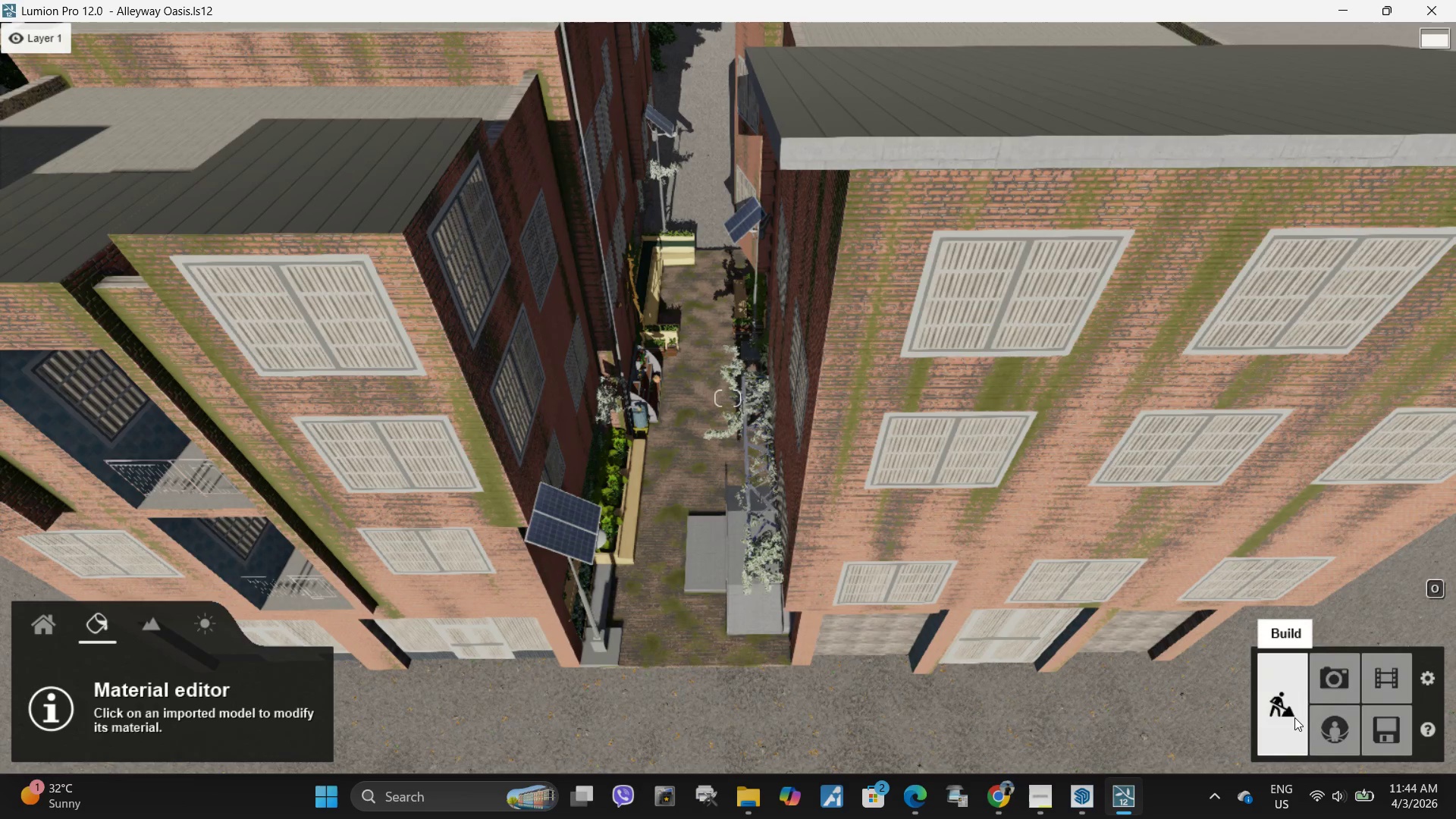 
left_click([1326, 674])
 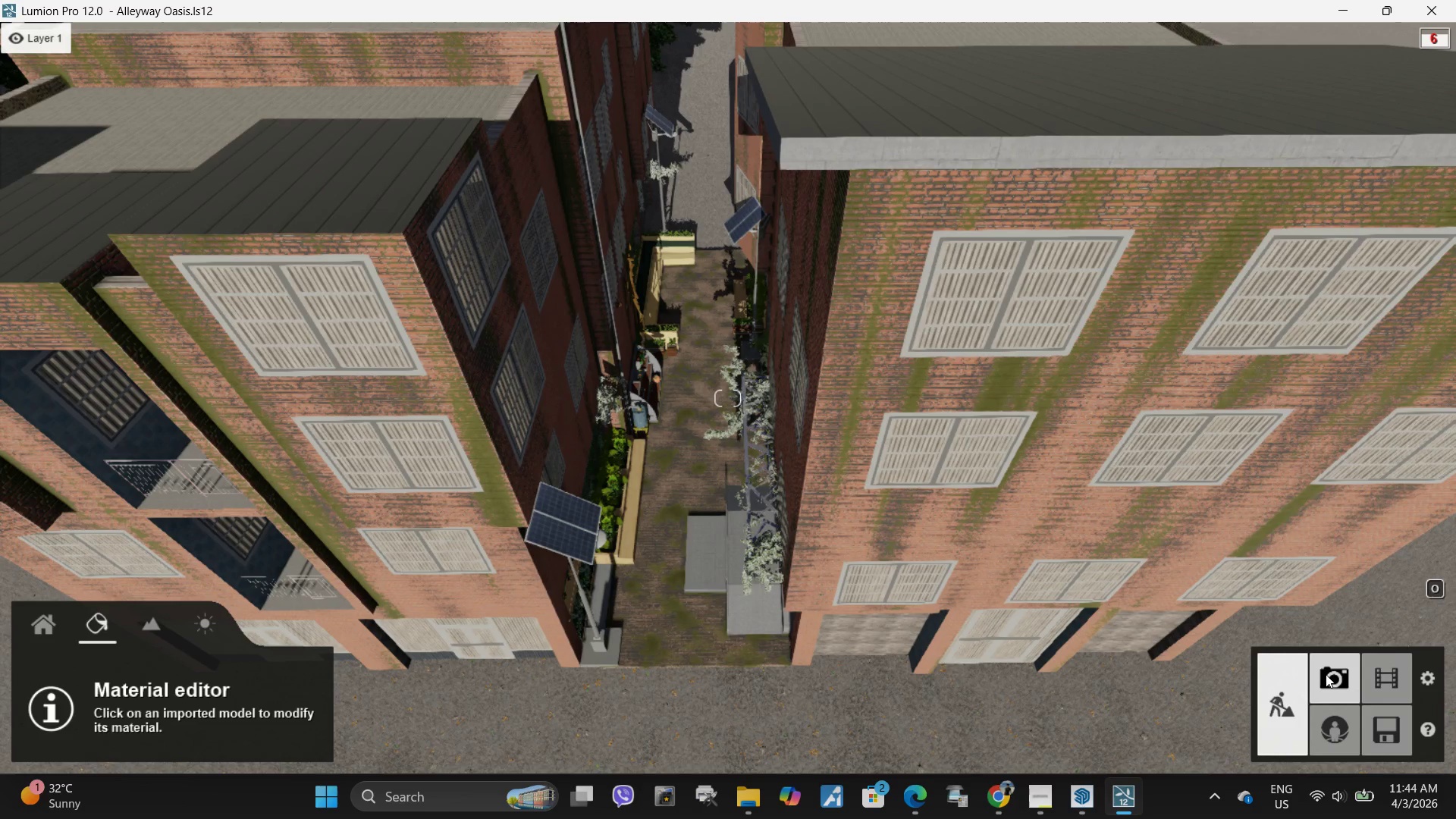 
wait(8.56)
 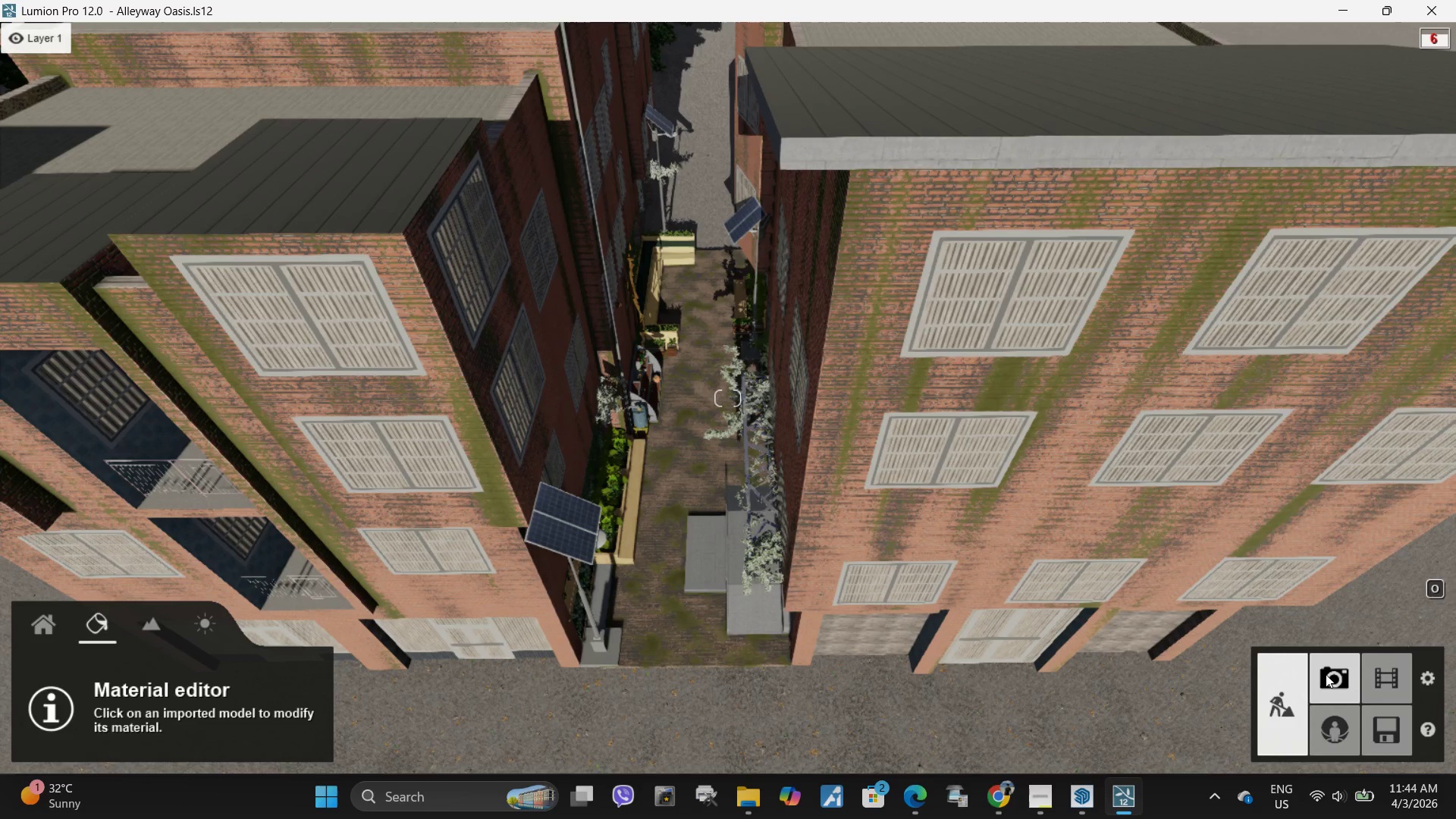 
left_click([1060, 639])
 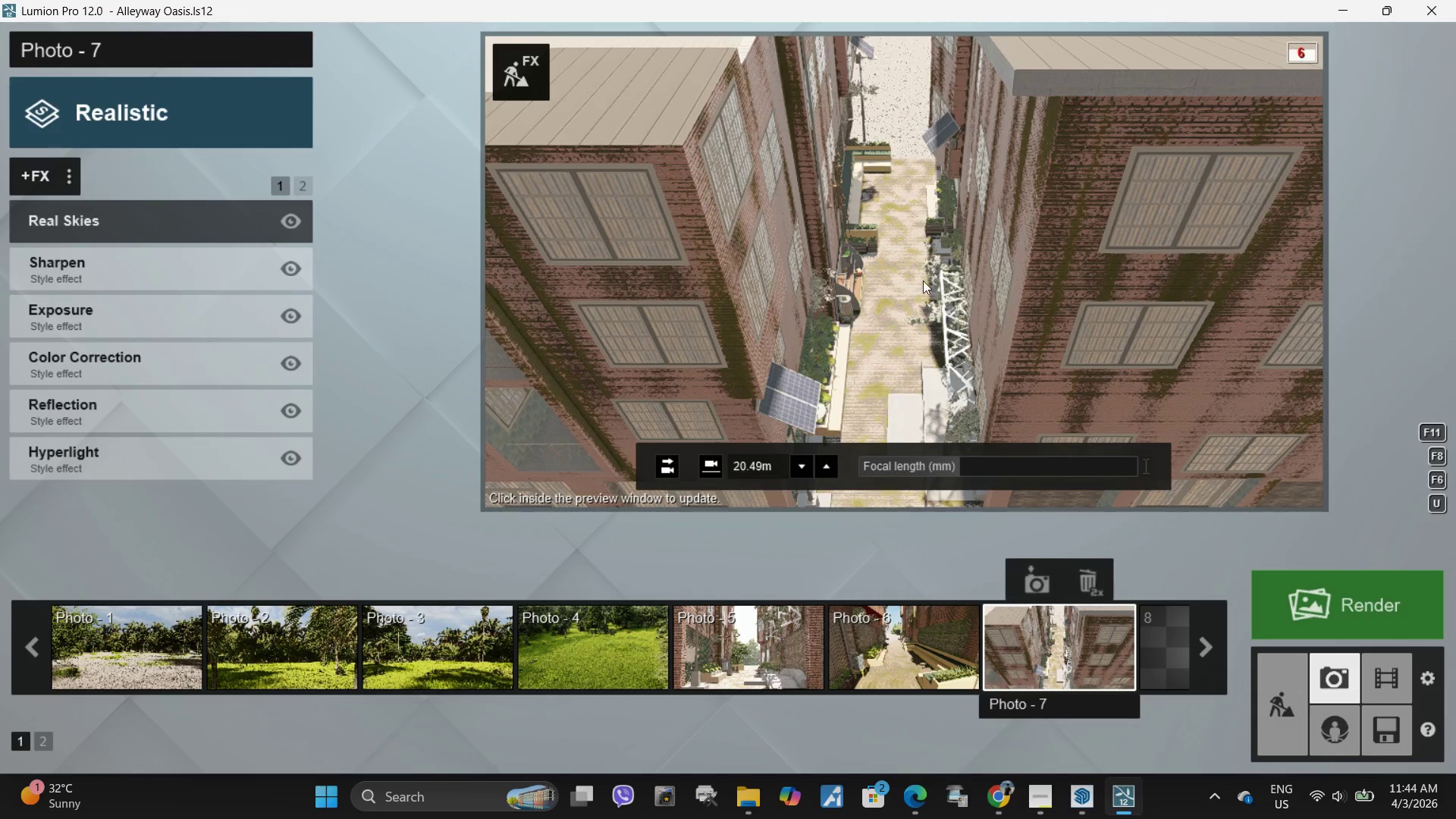 
key(W)
 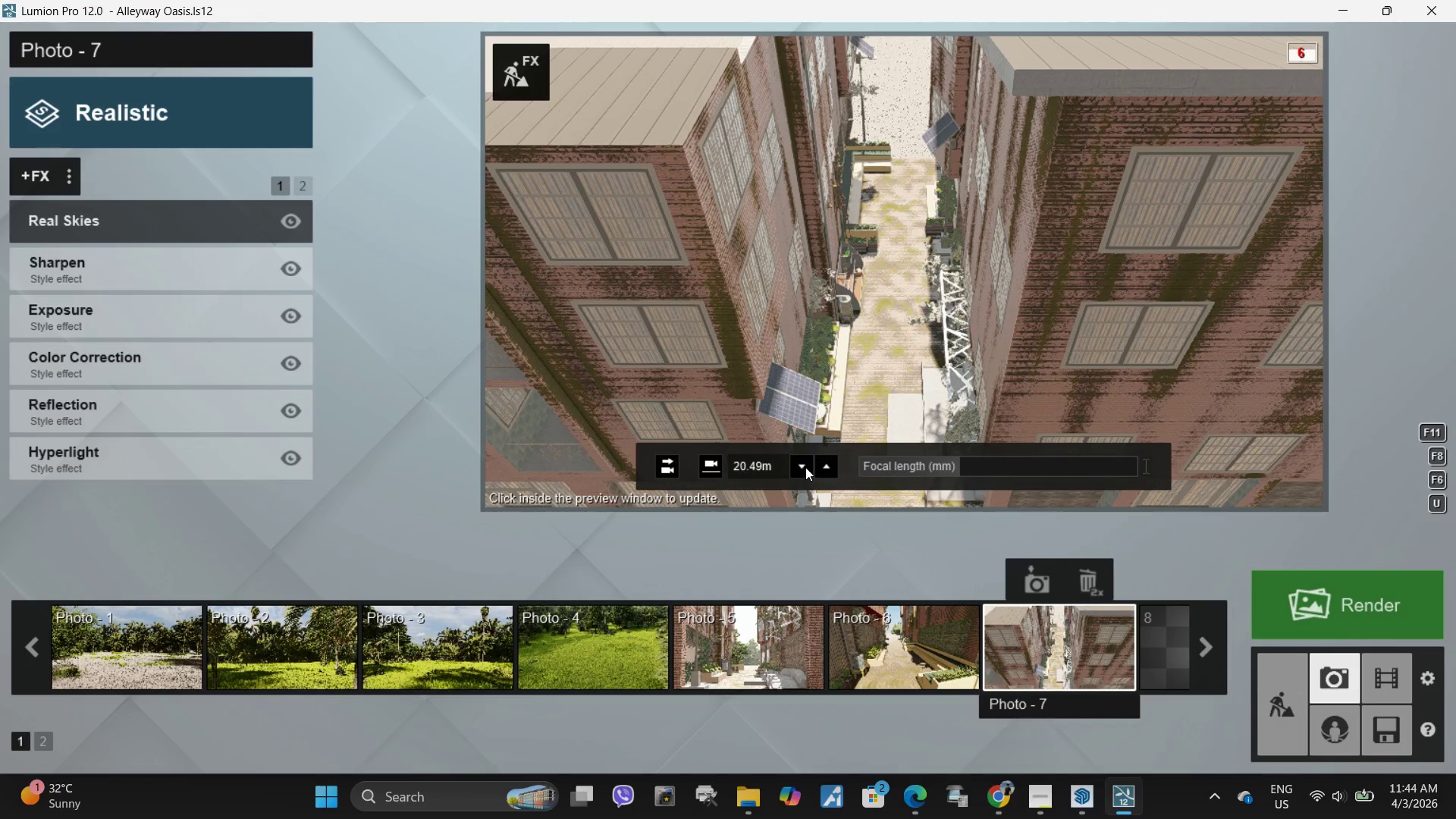 
double_click([805, 467])
 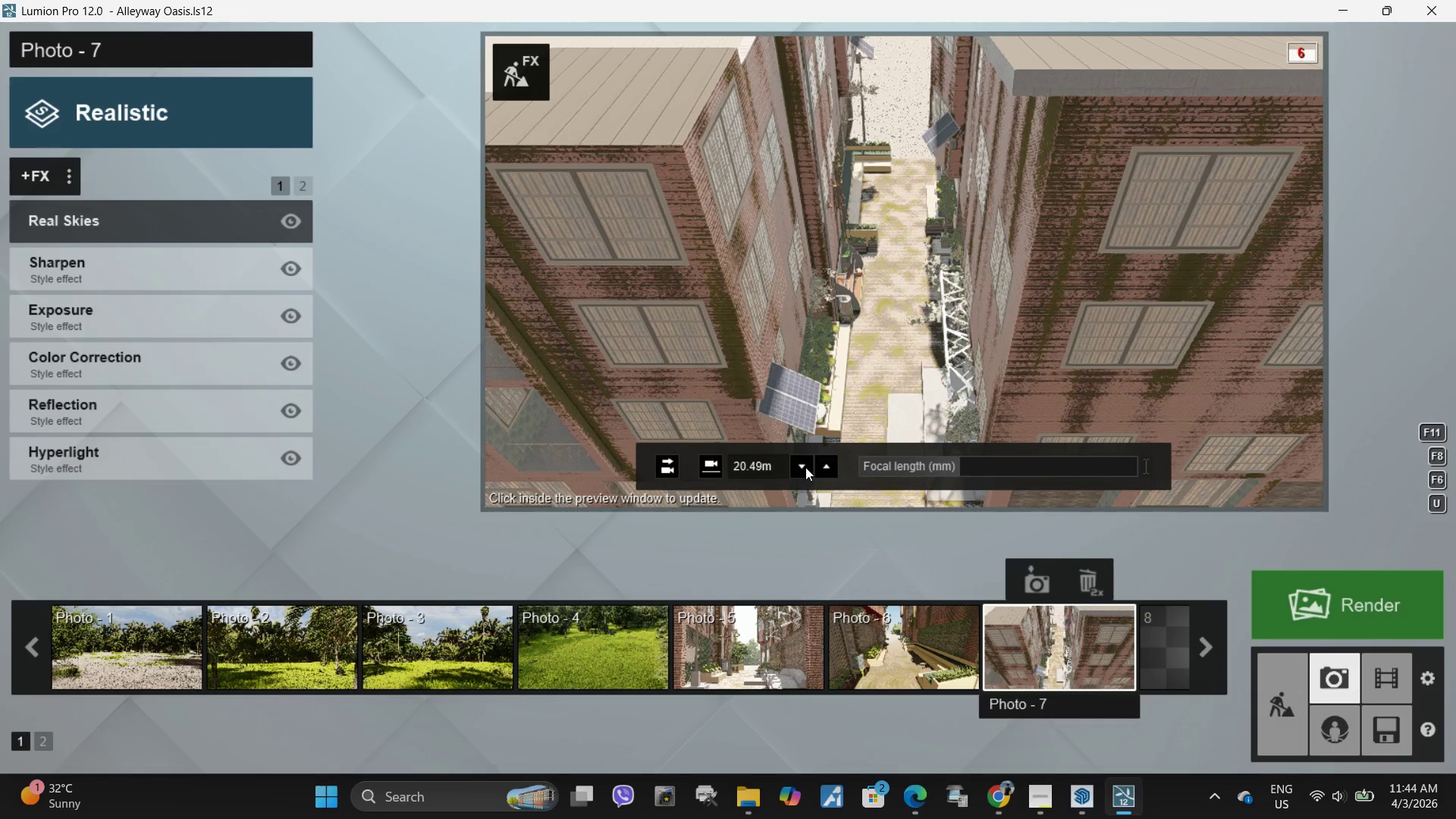 
triple_click([805, 467])
 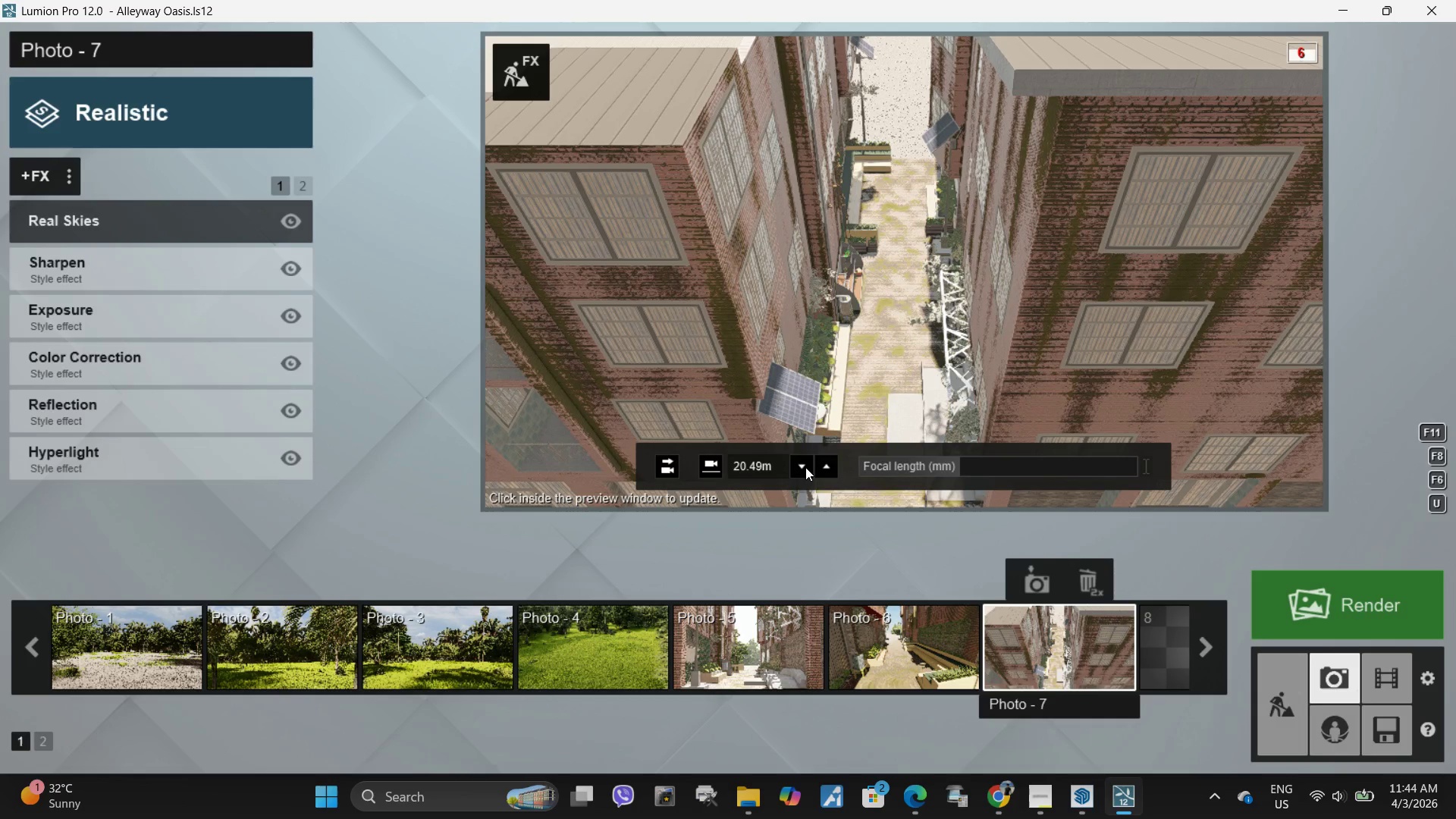 
triple_click([805, 467])
 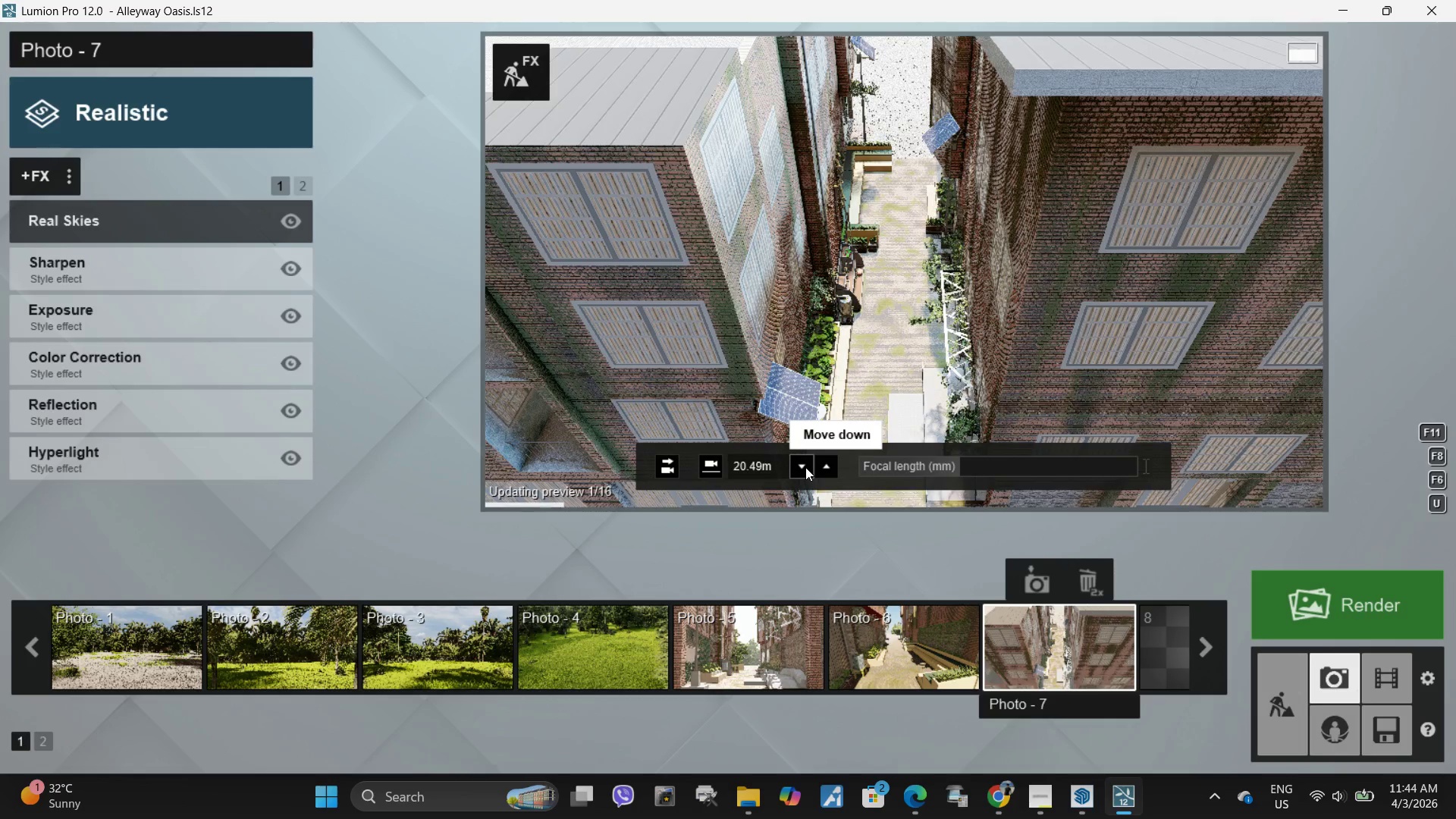 
double_click([805, 467])
 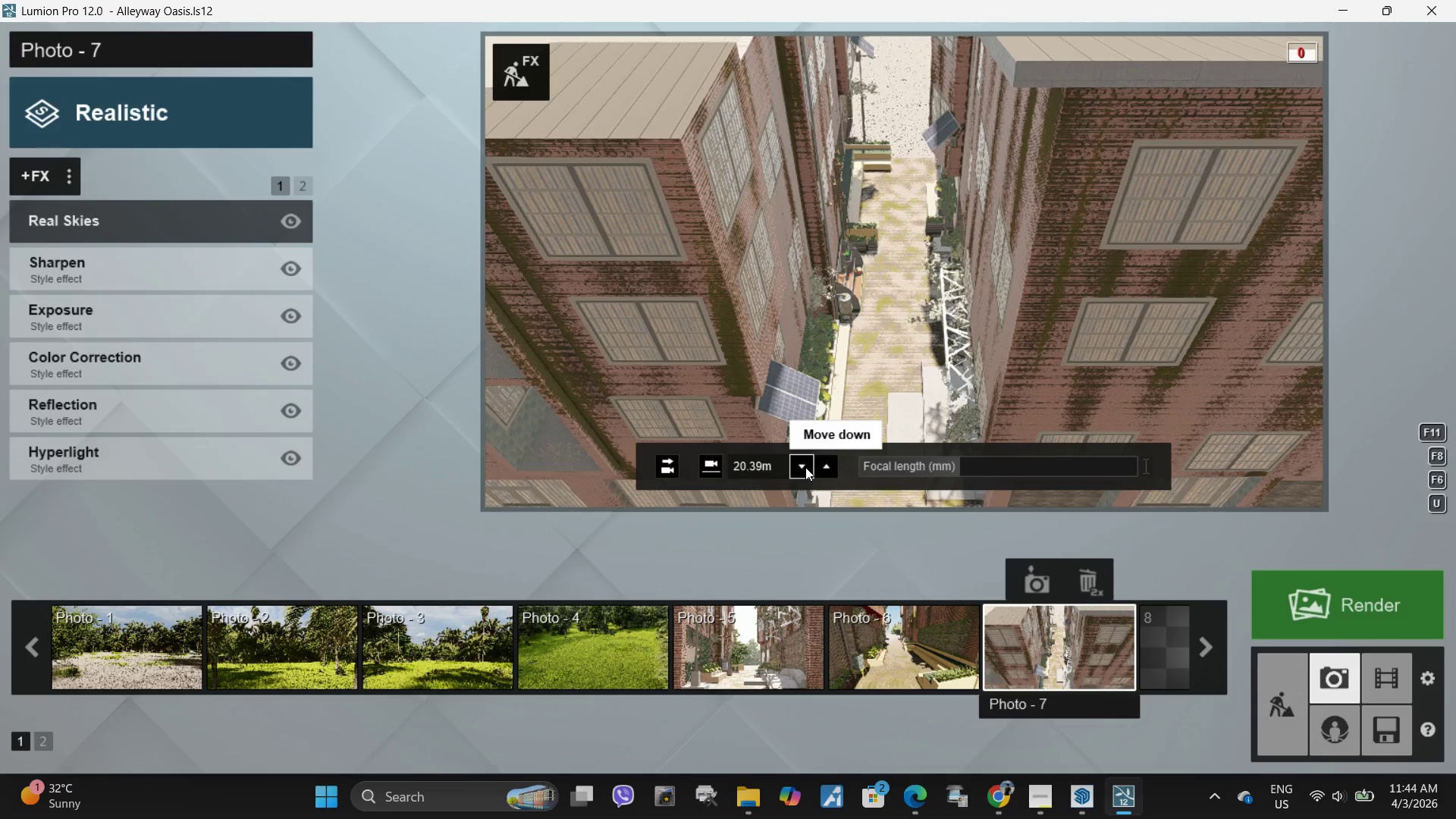 
triple_click([805, 467])
 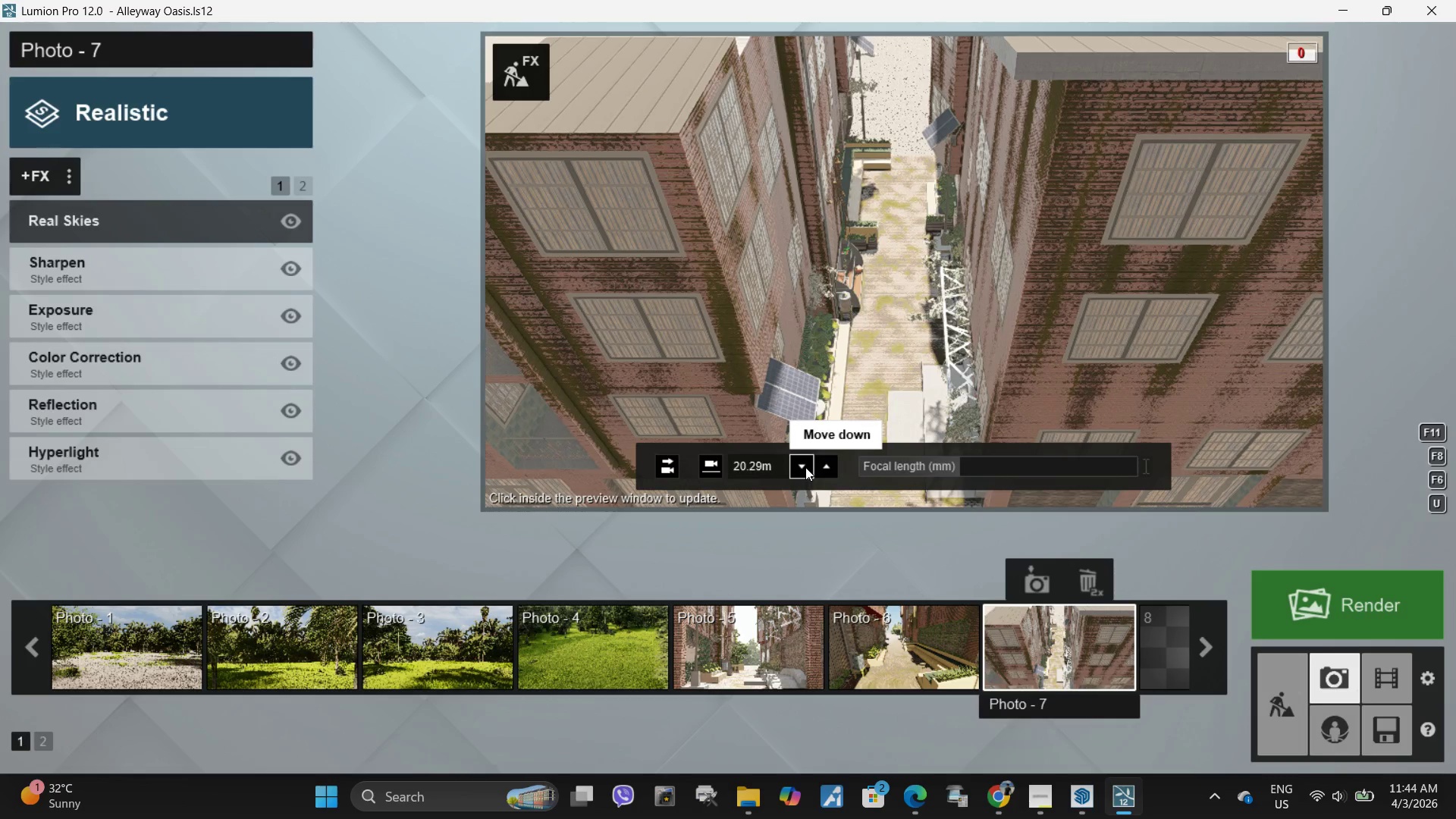 
triple_click([805, 467])
 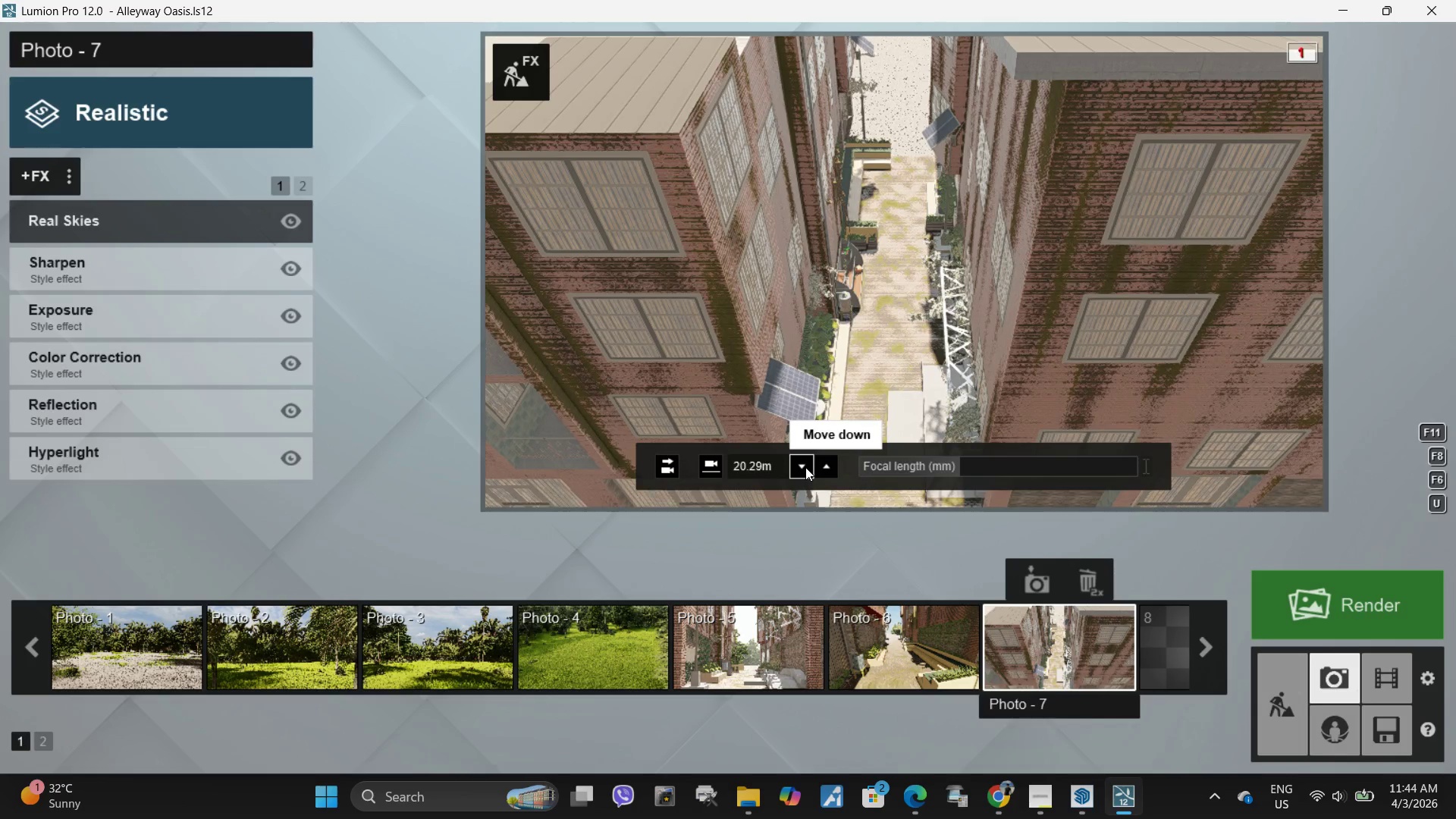 
triple_click([805, 467])
 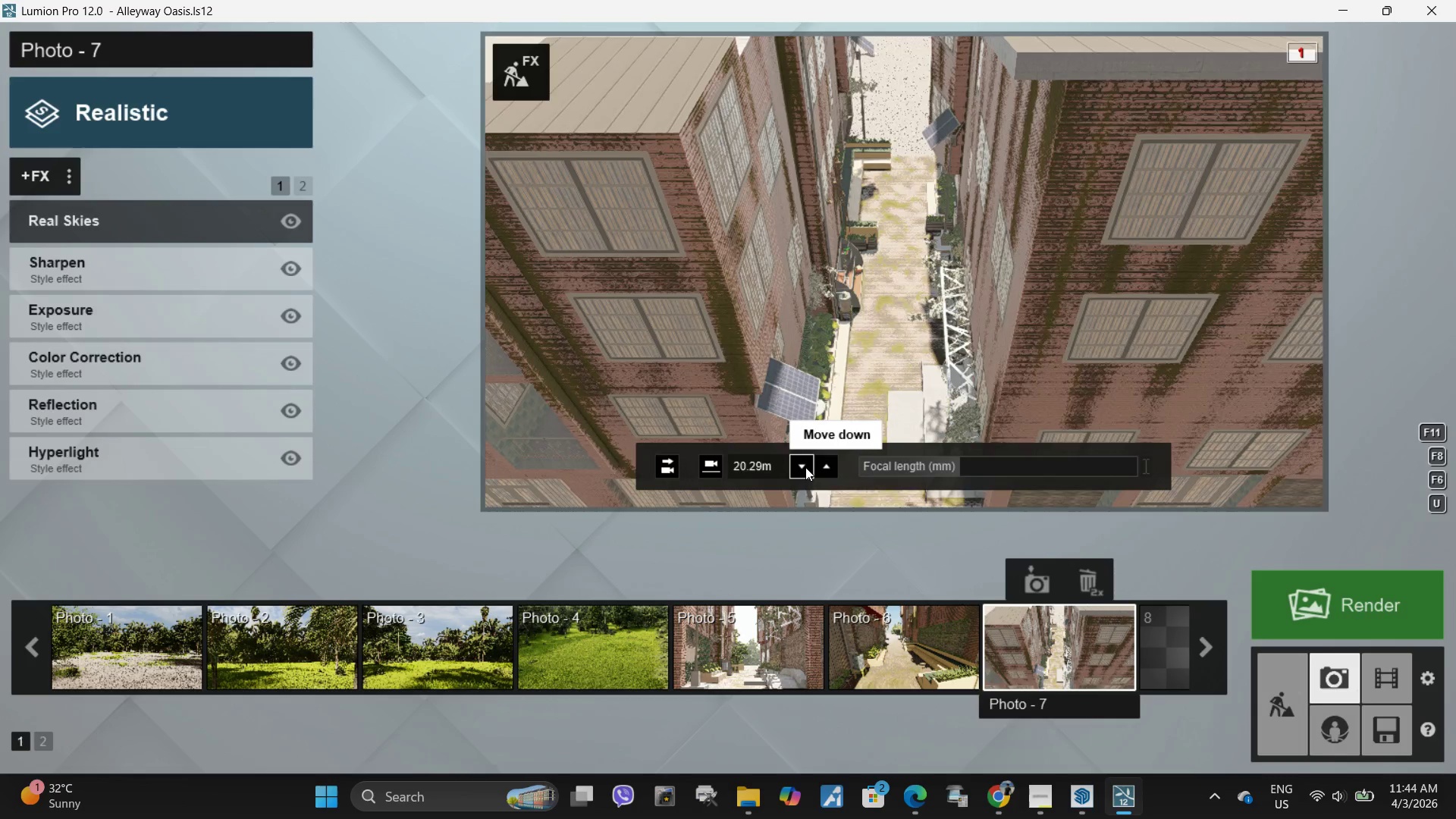 
triple_click([805, 467])
 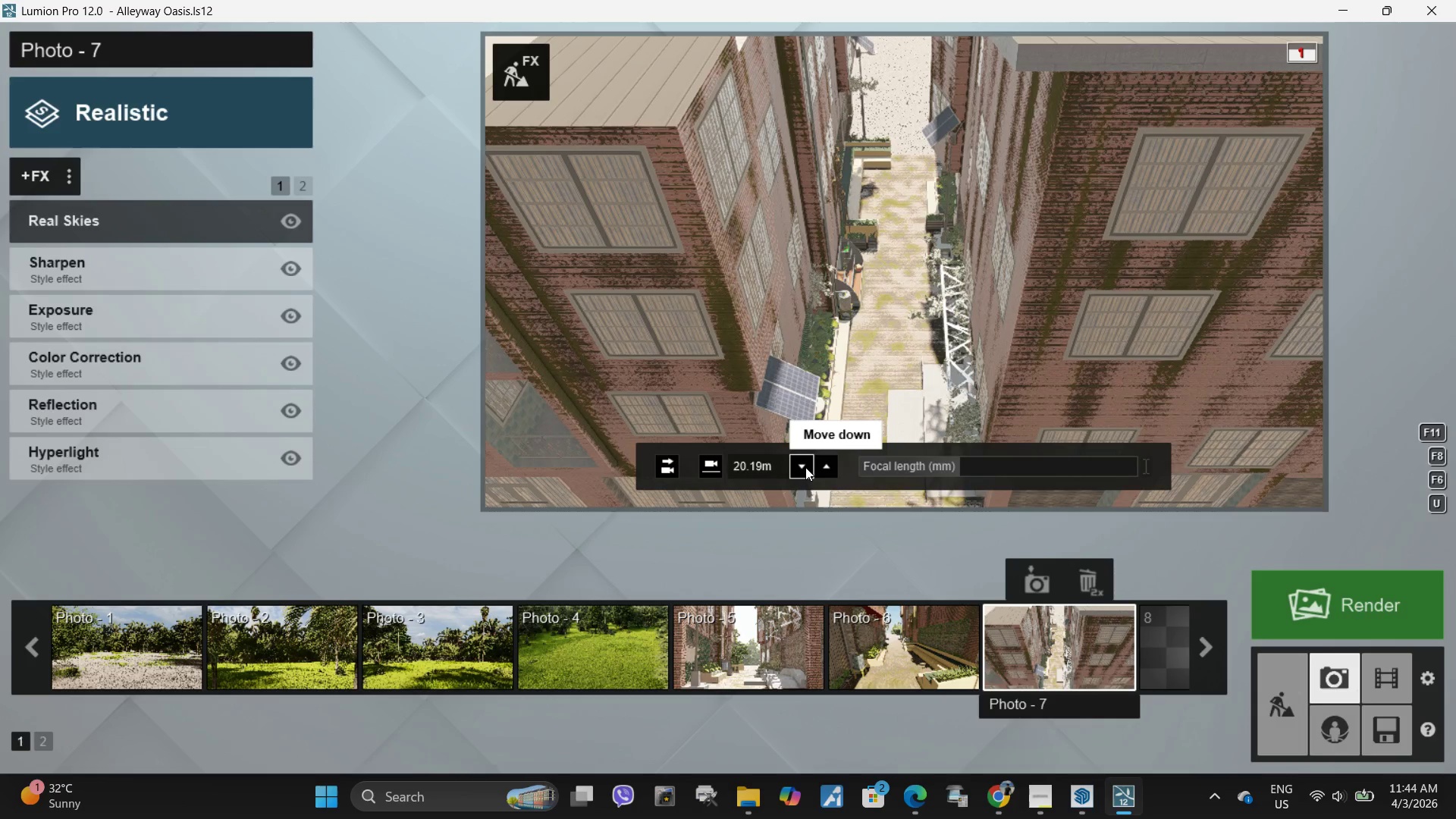 
triple_click([805, 467])
 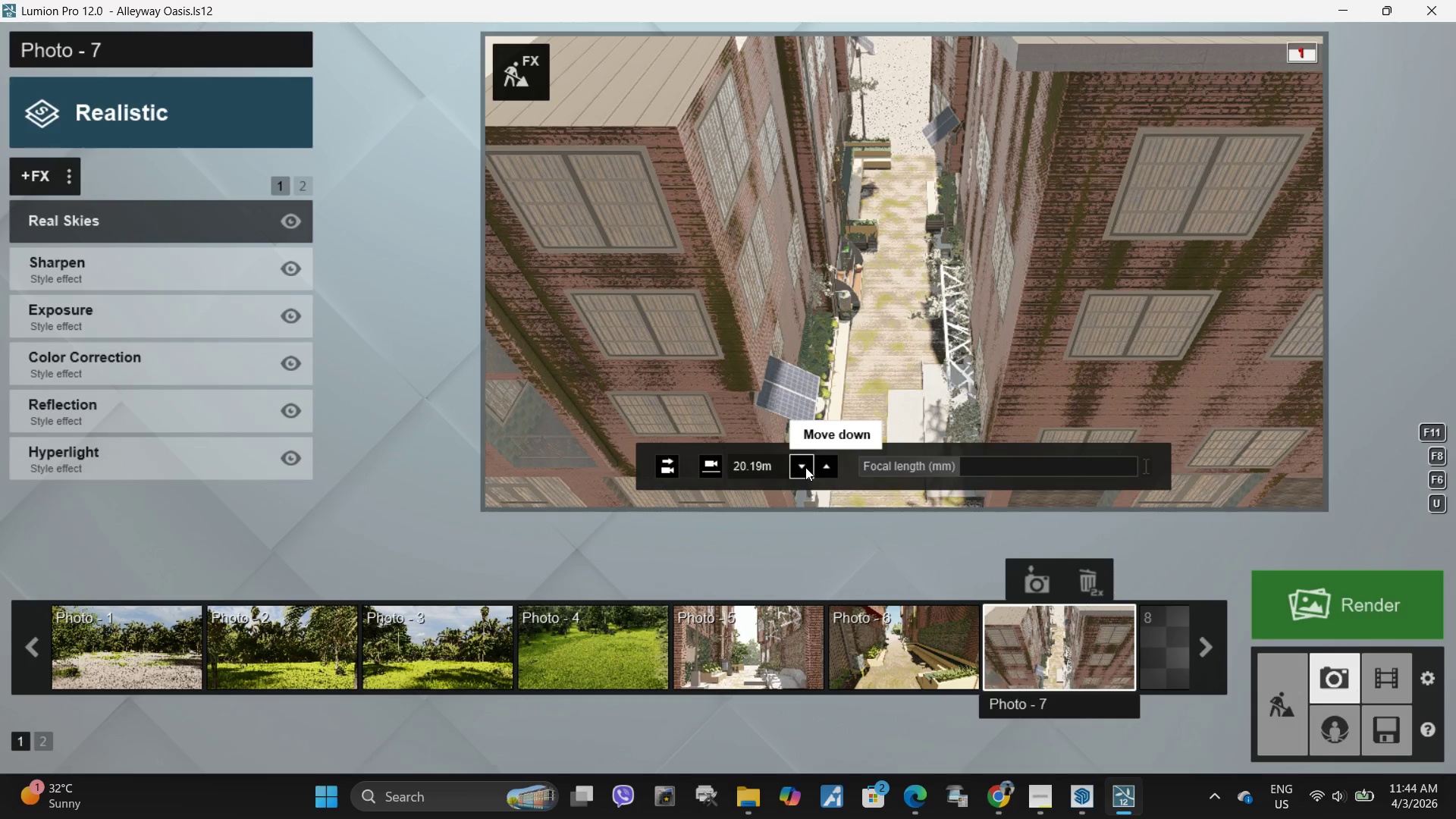 
triple_click([805, 467])
 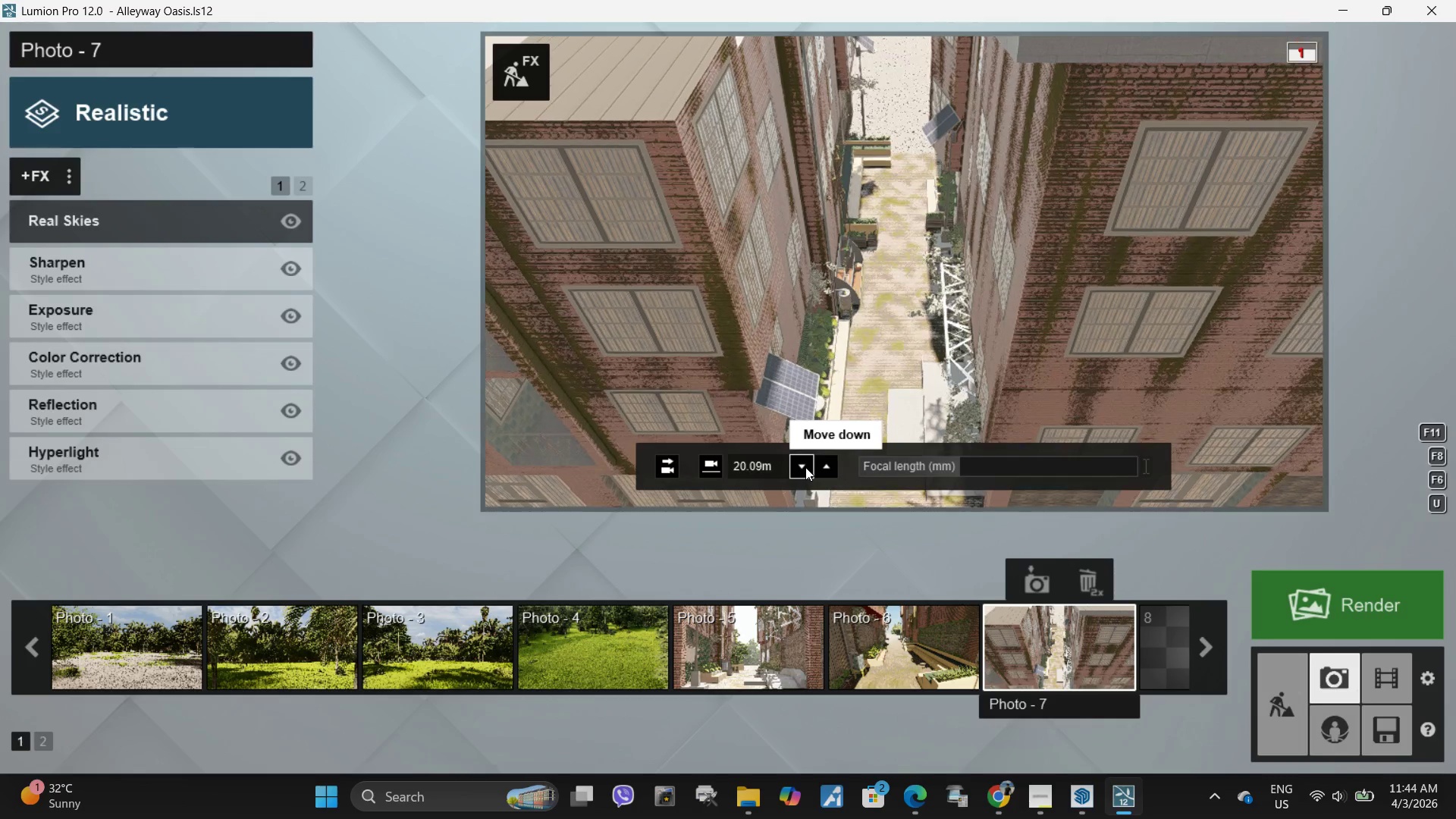 
triple_click([805, 467])
 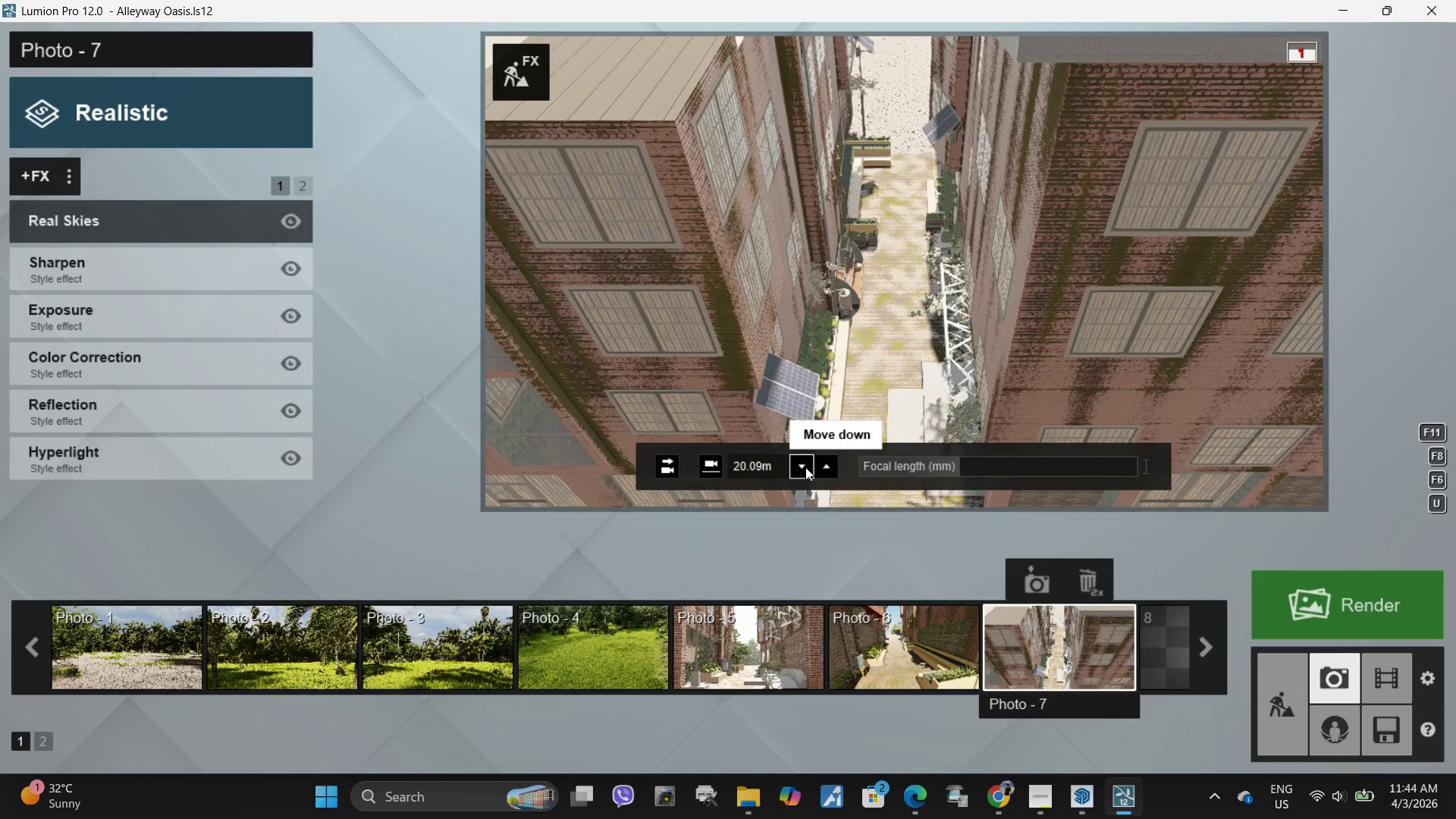 
triple_click([805, 467])
 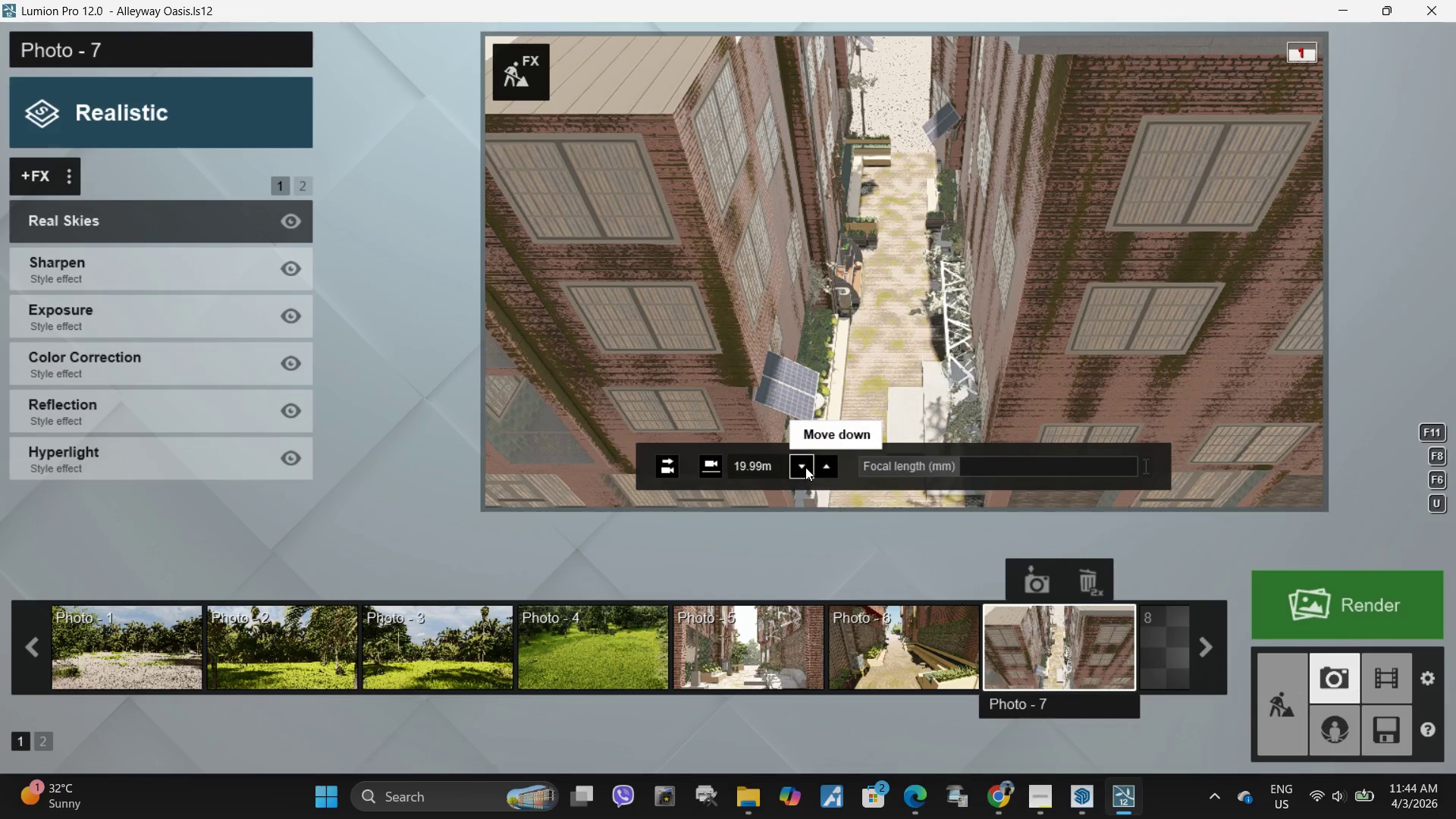 
triple_click([805, 467])
 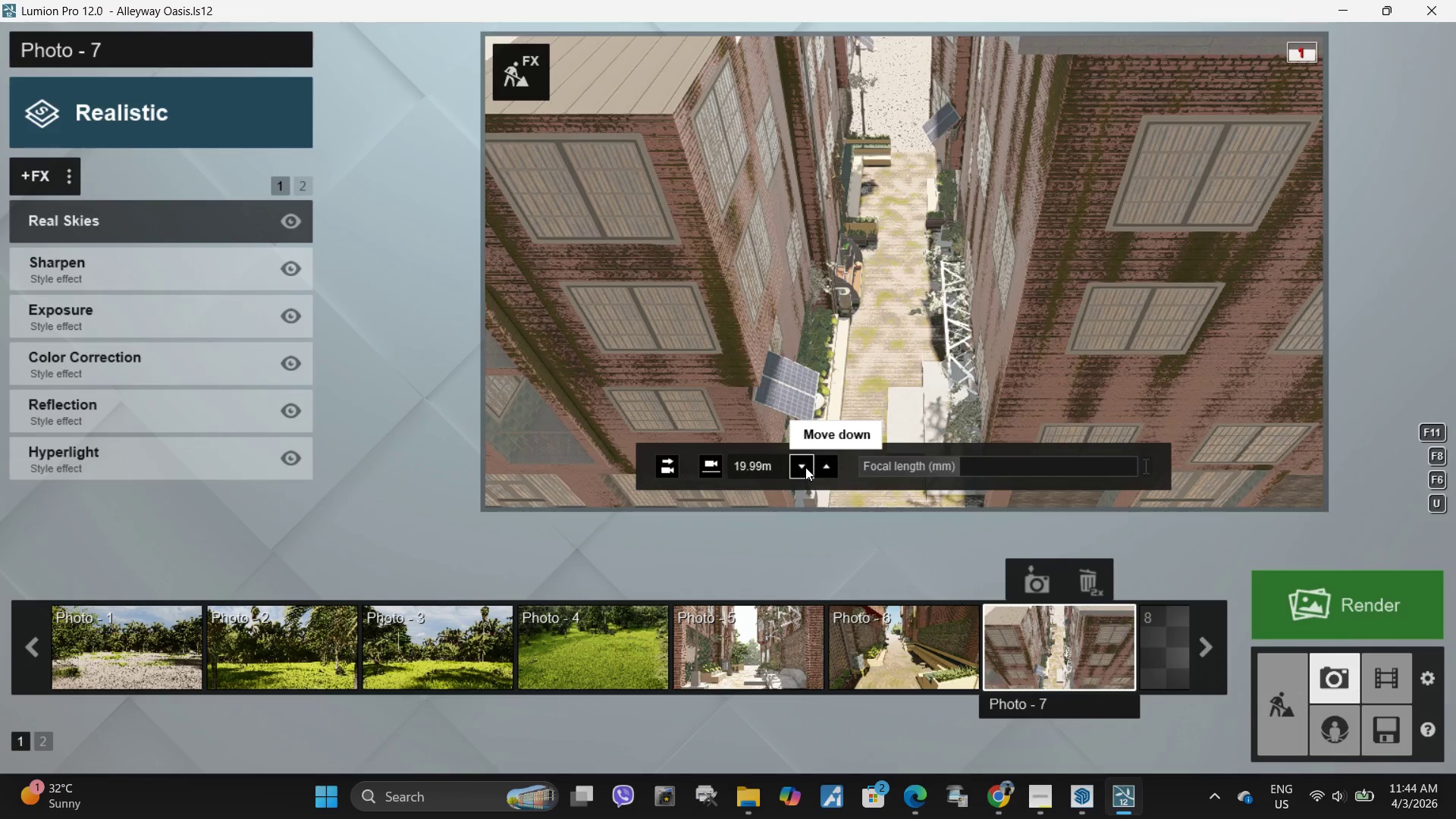 
triple_click([805, 467])
 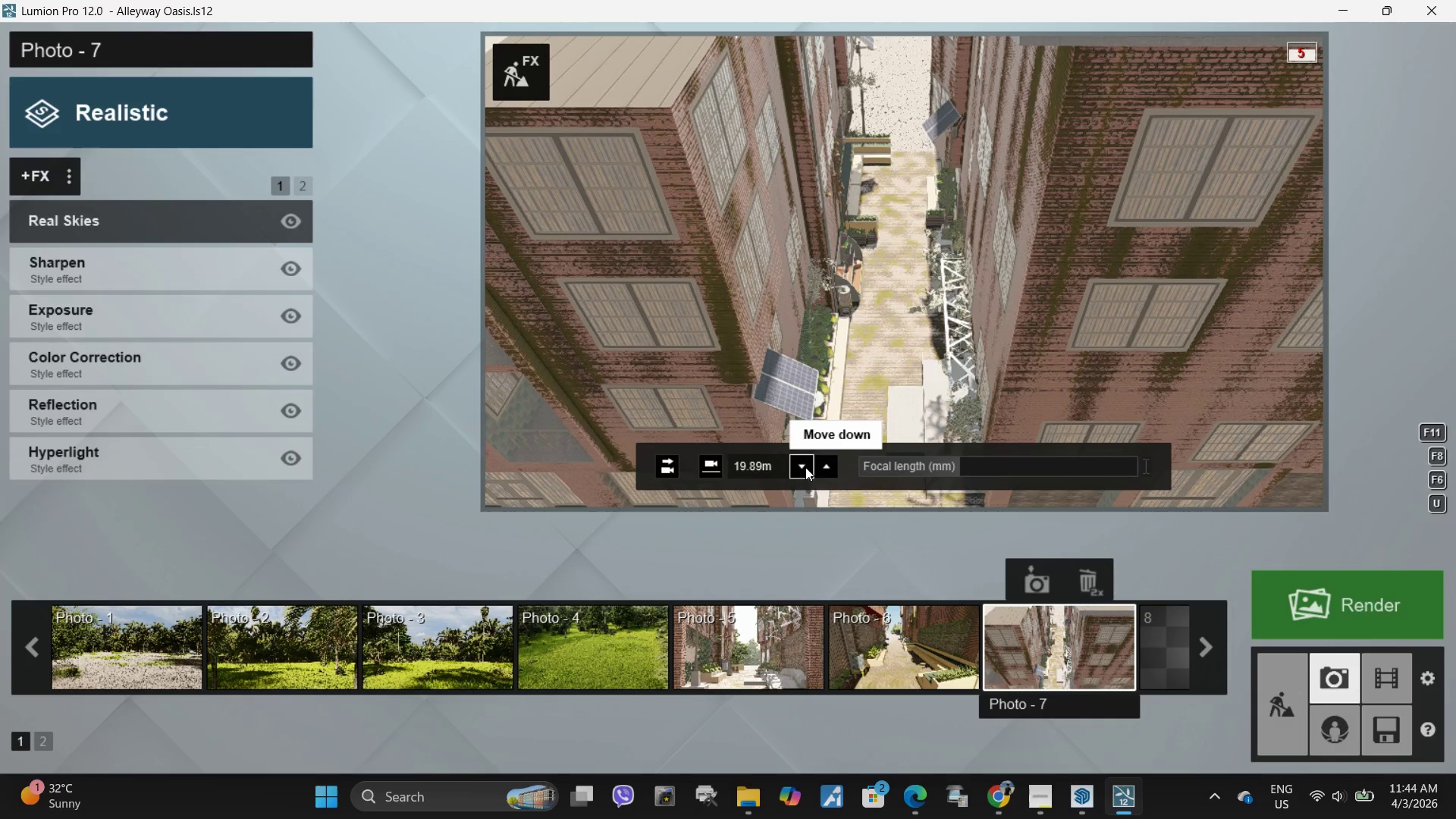 
triple_click([805, 467])
 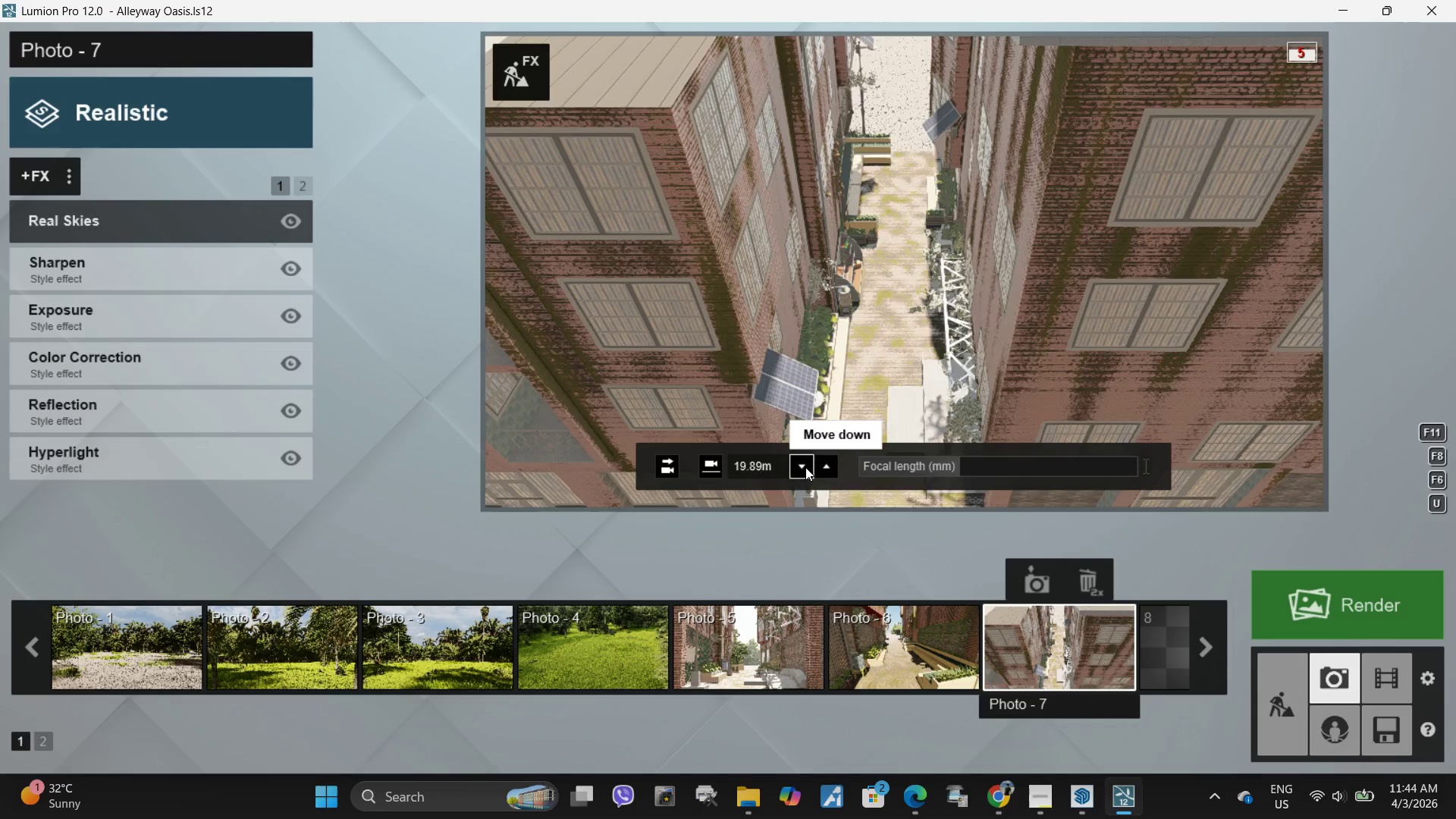 
triple_click([805, 467])
 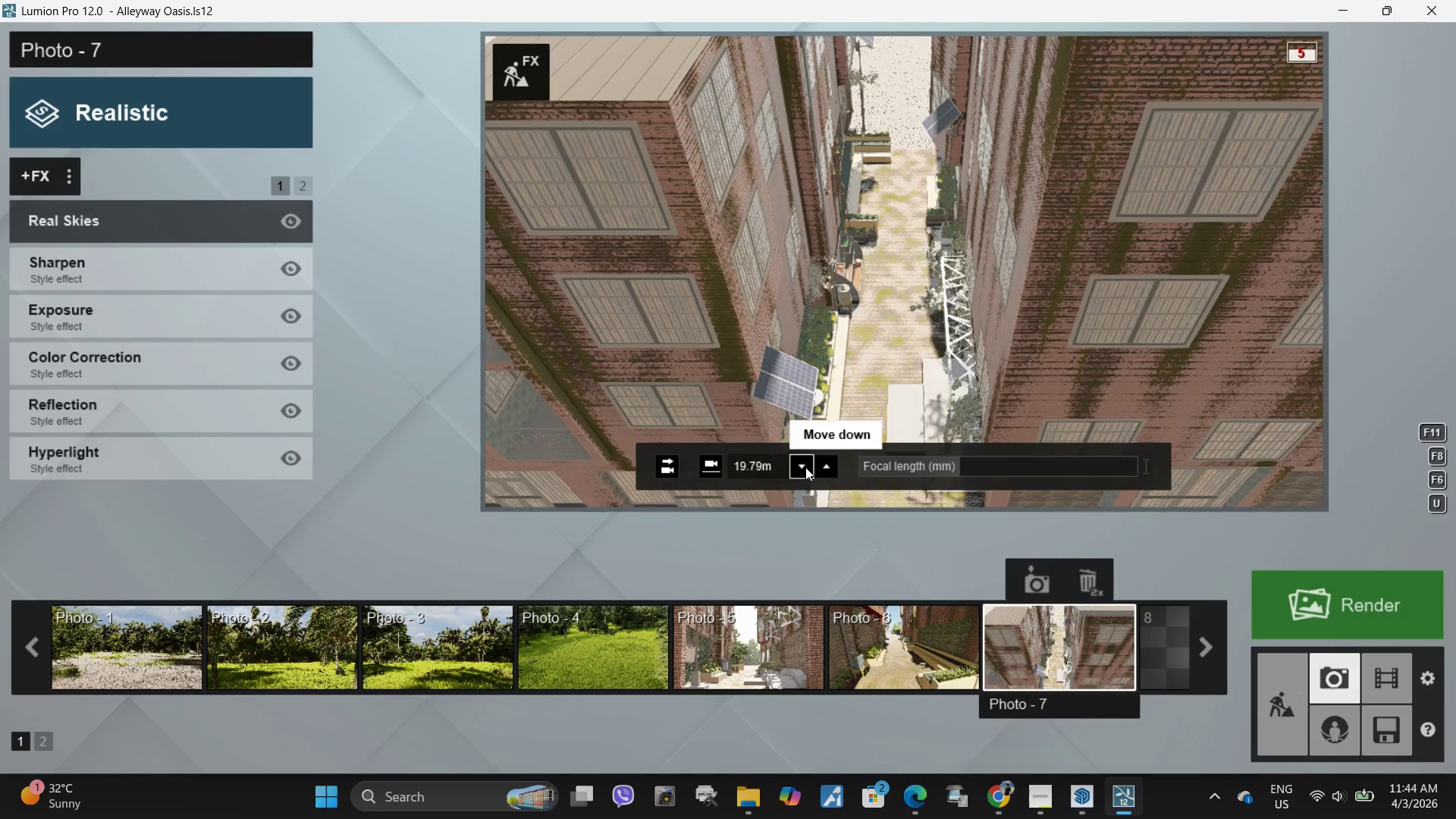 
triple_click([805, 467])
 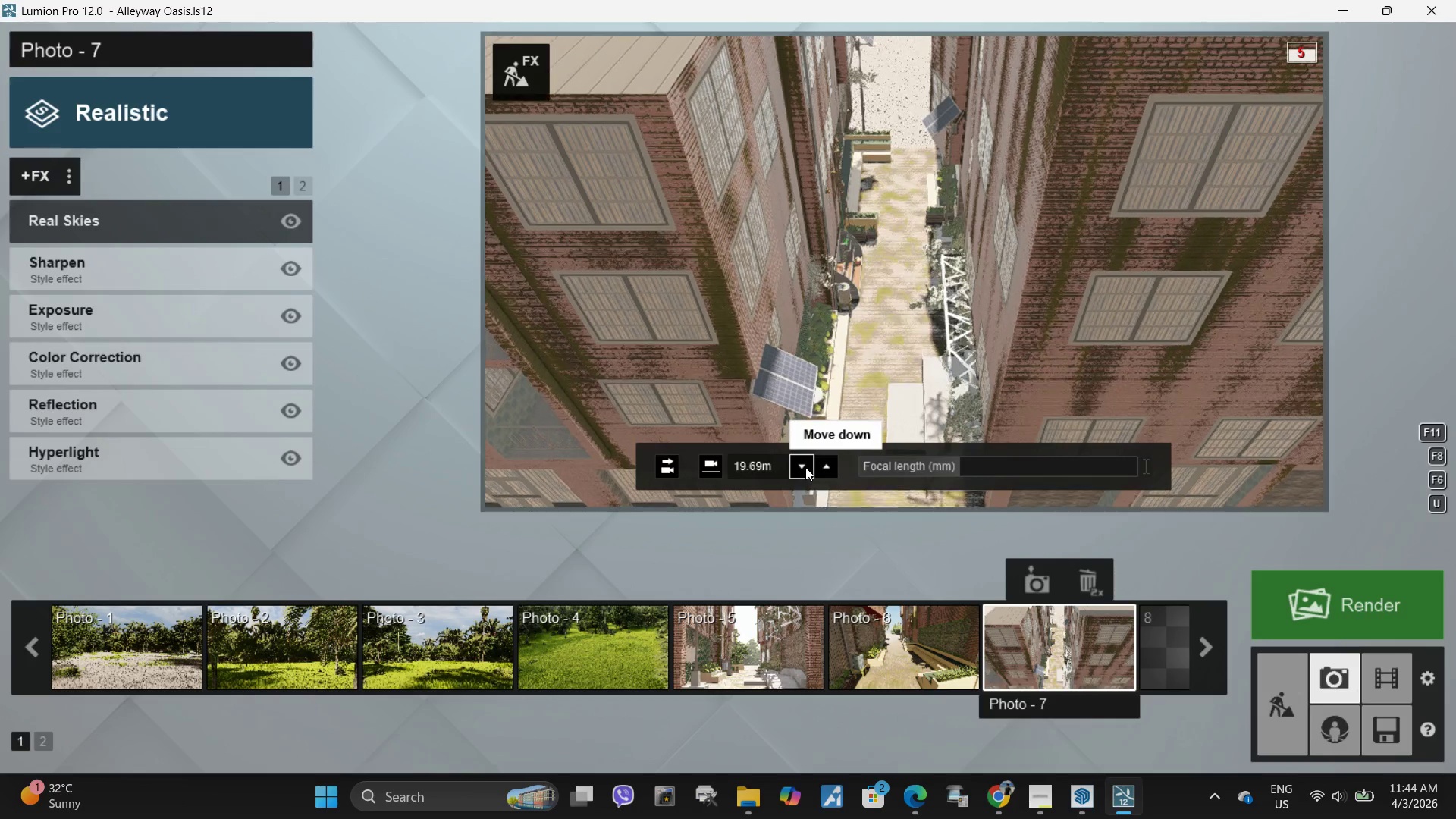 
triple_click([805, 467])
 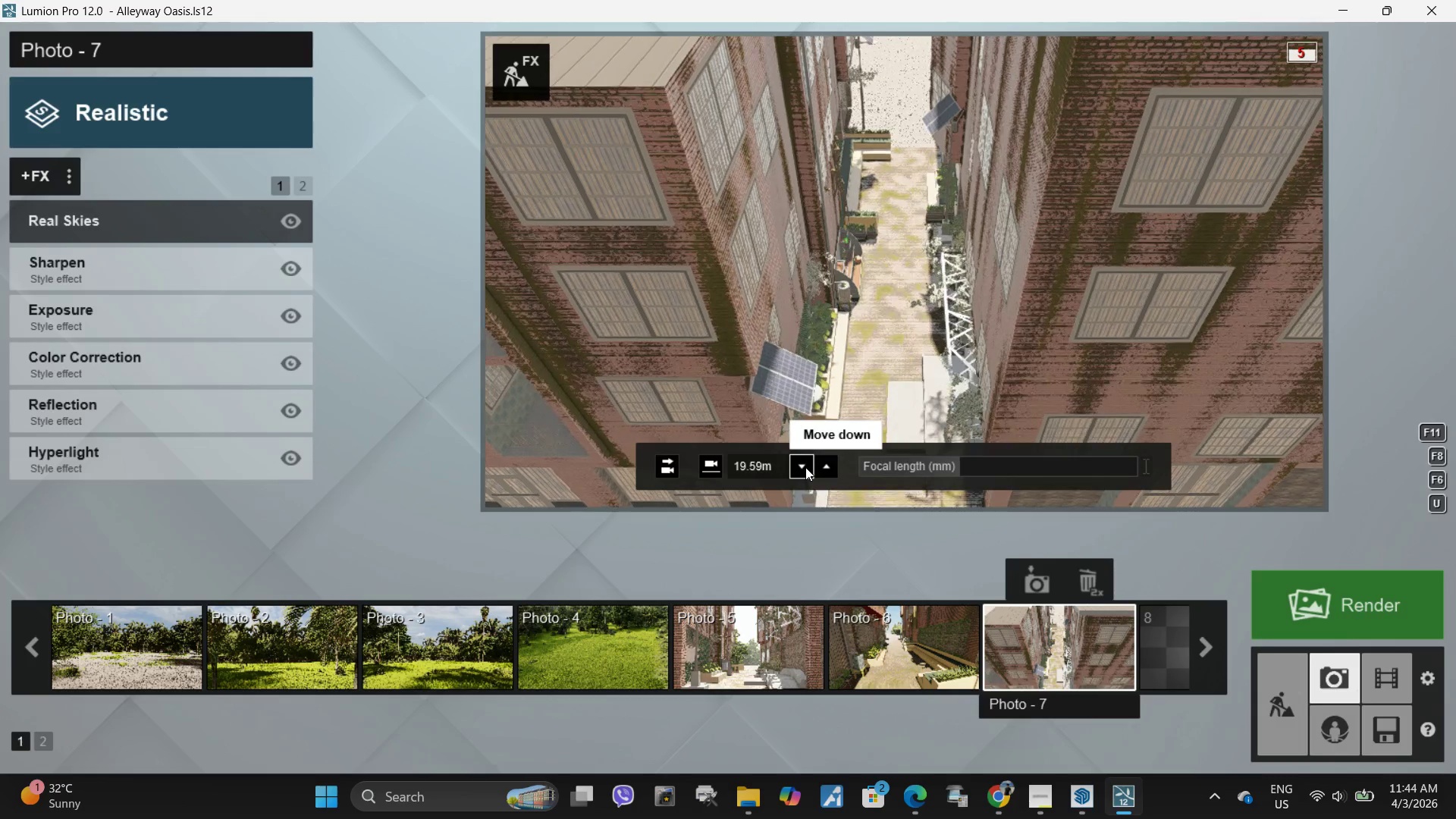 
triple_click([805, 467])
 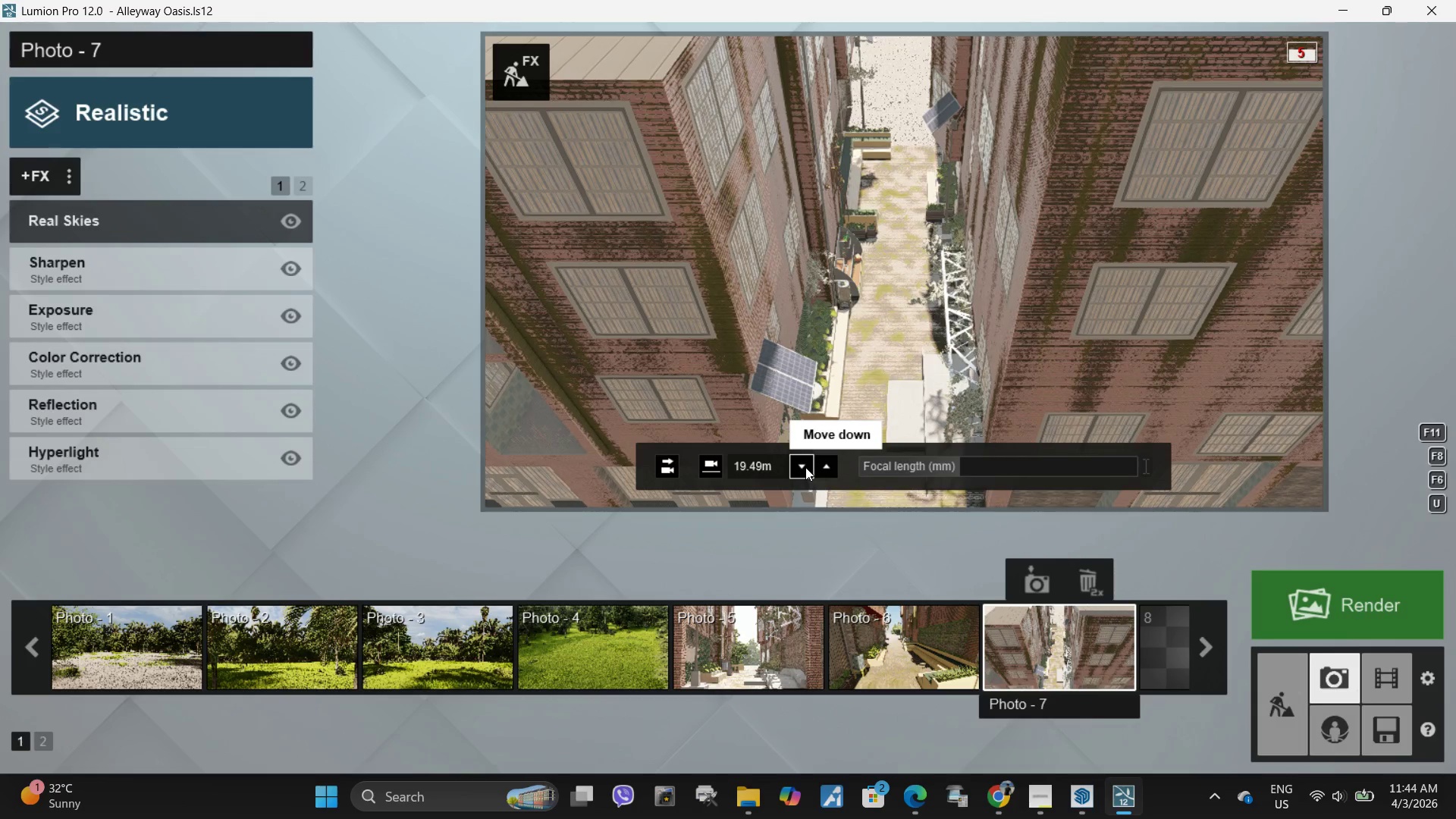 
triple_click([805, 467])
 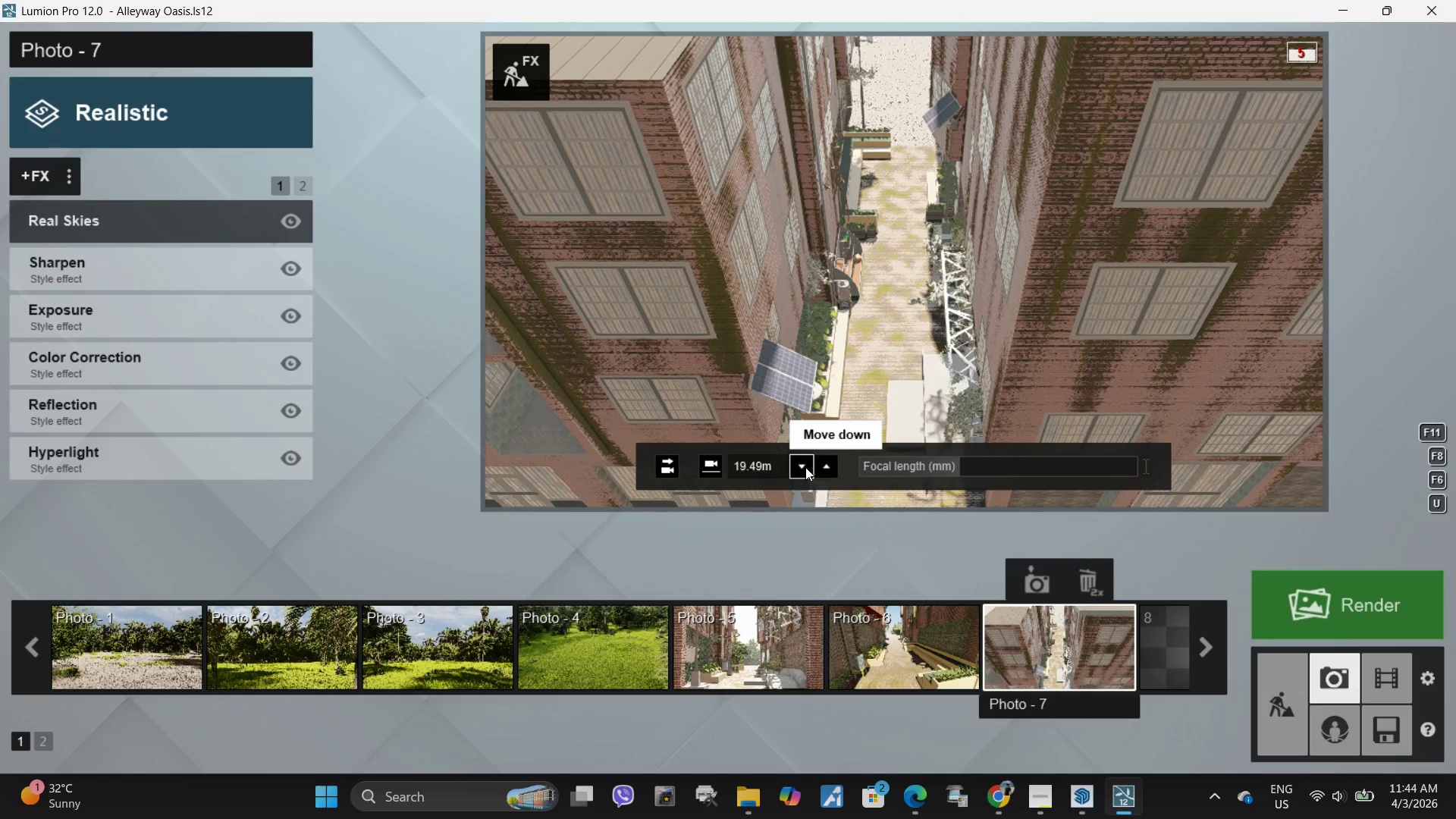 
triple_click([805, 467])
 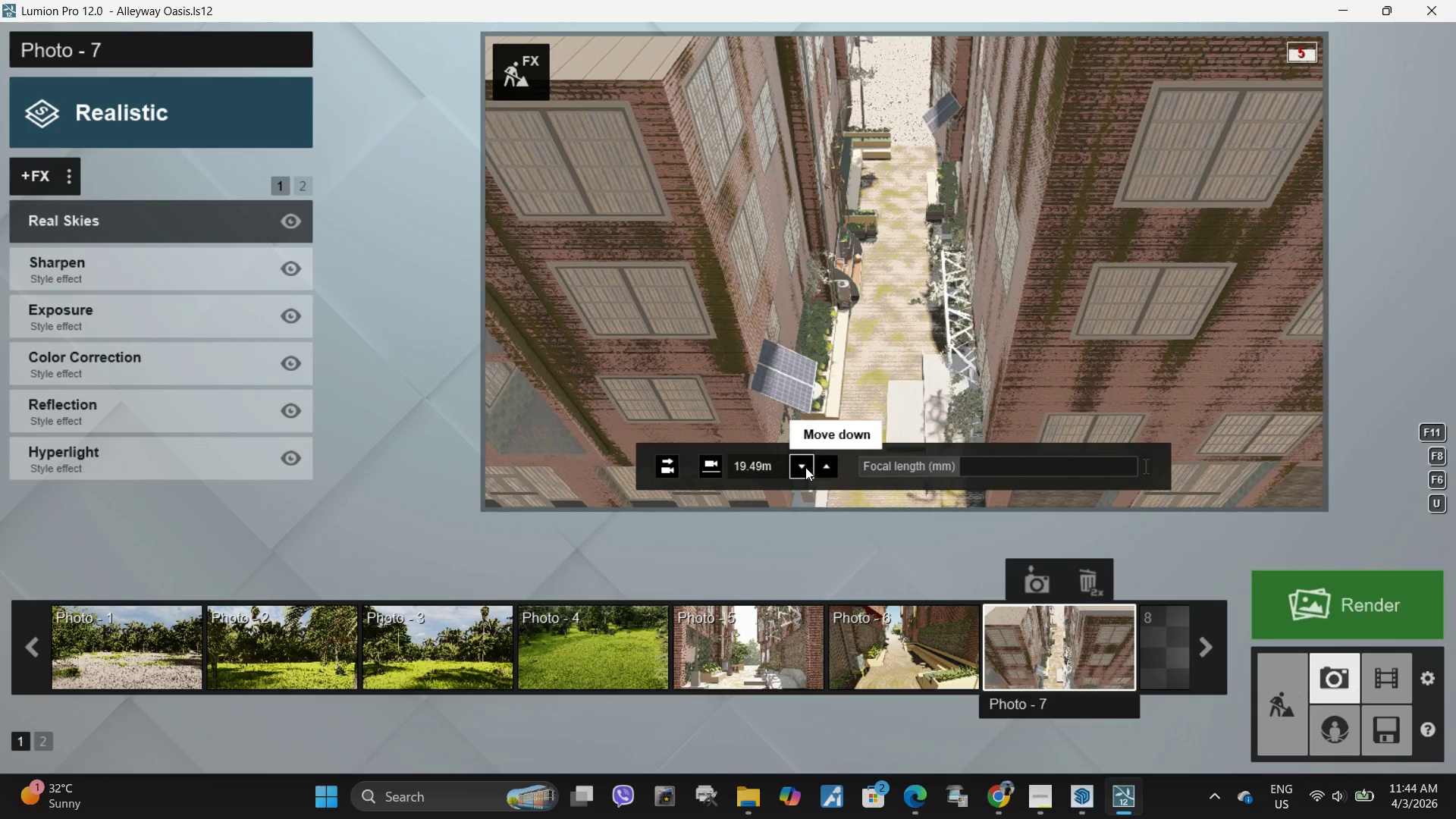 
triple_click([805, 467])
 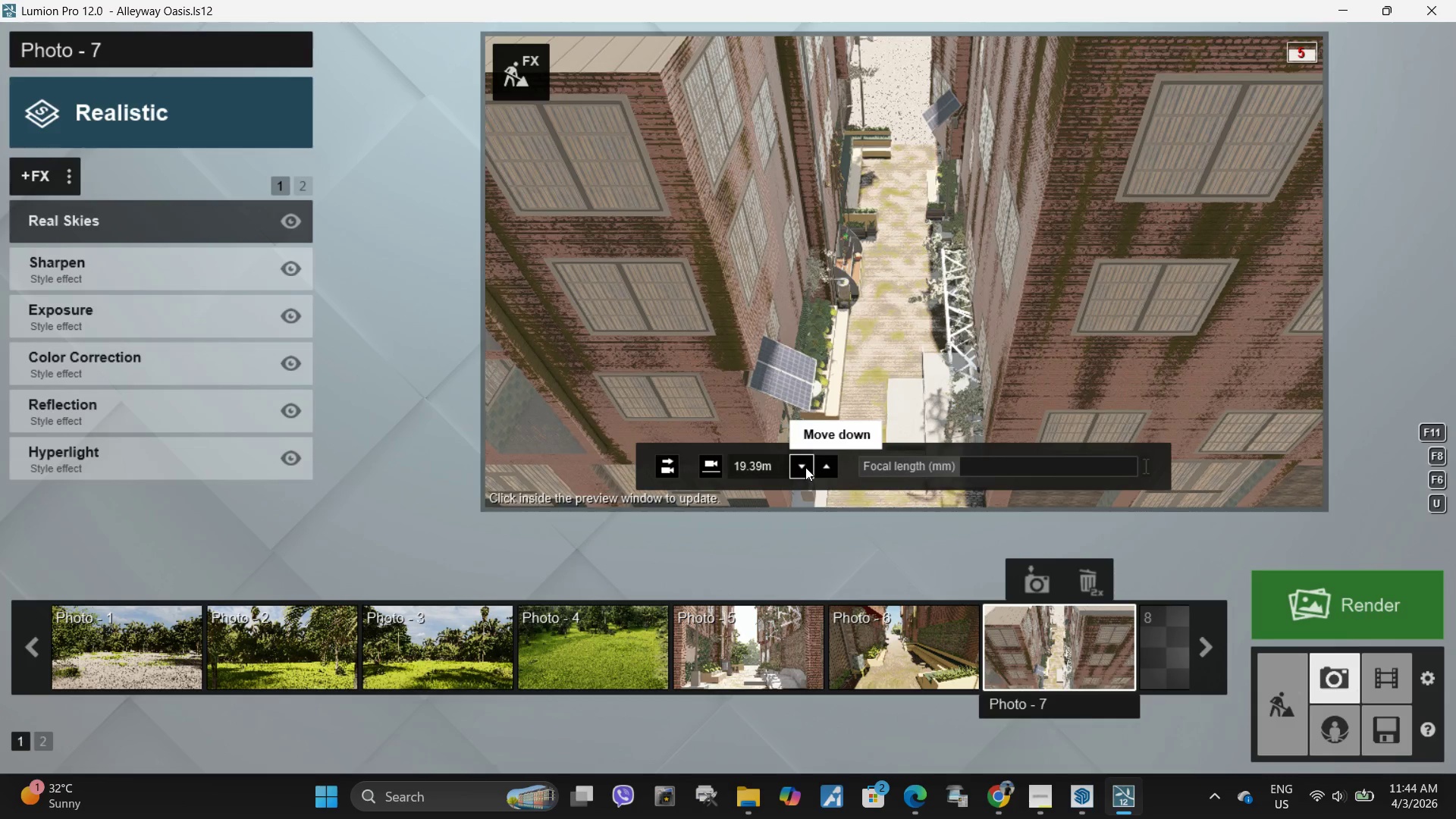 
triple_click([805, 467])
 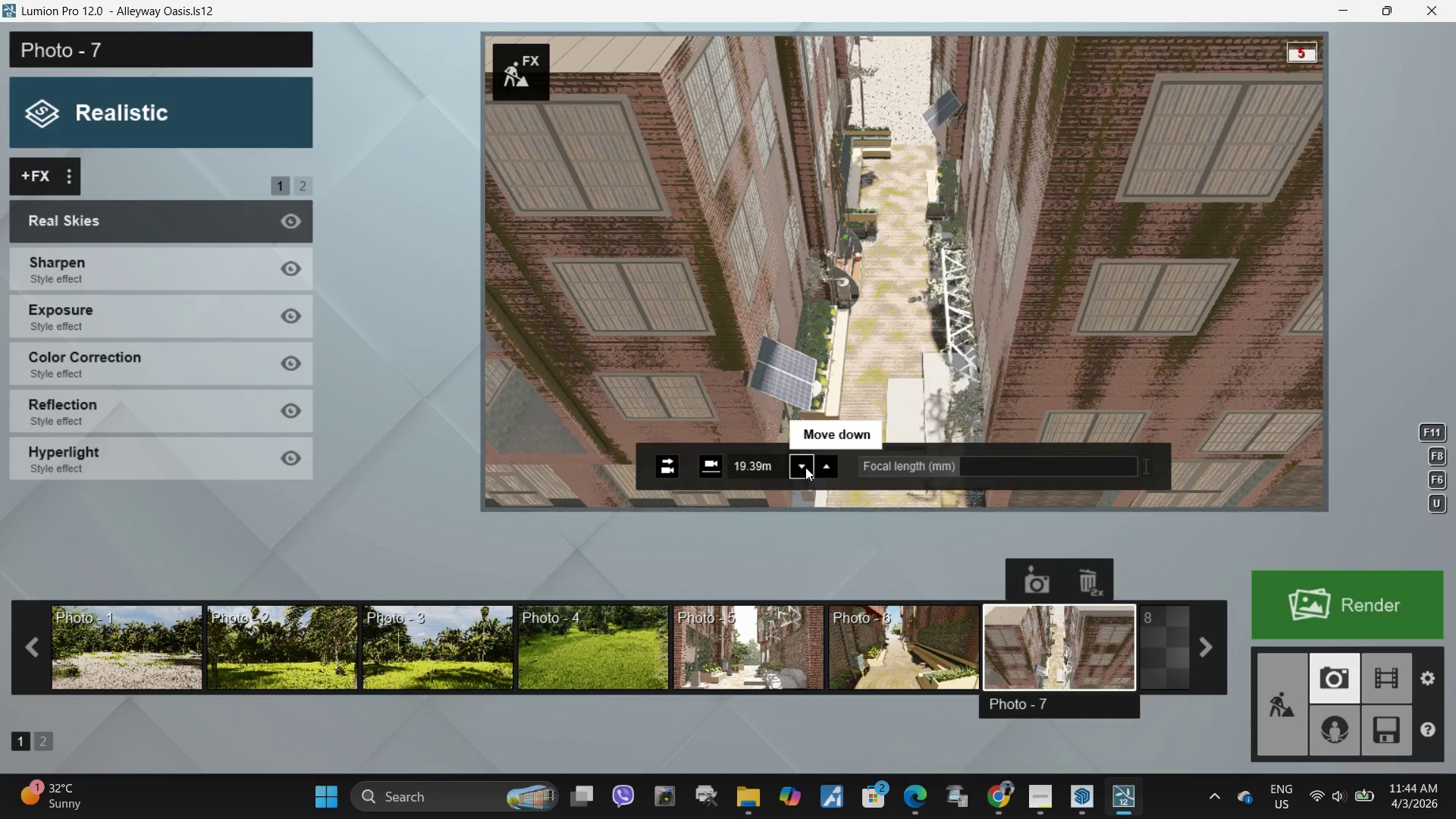 
triple_click([805, 467])
 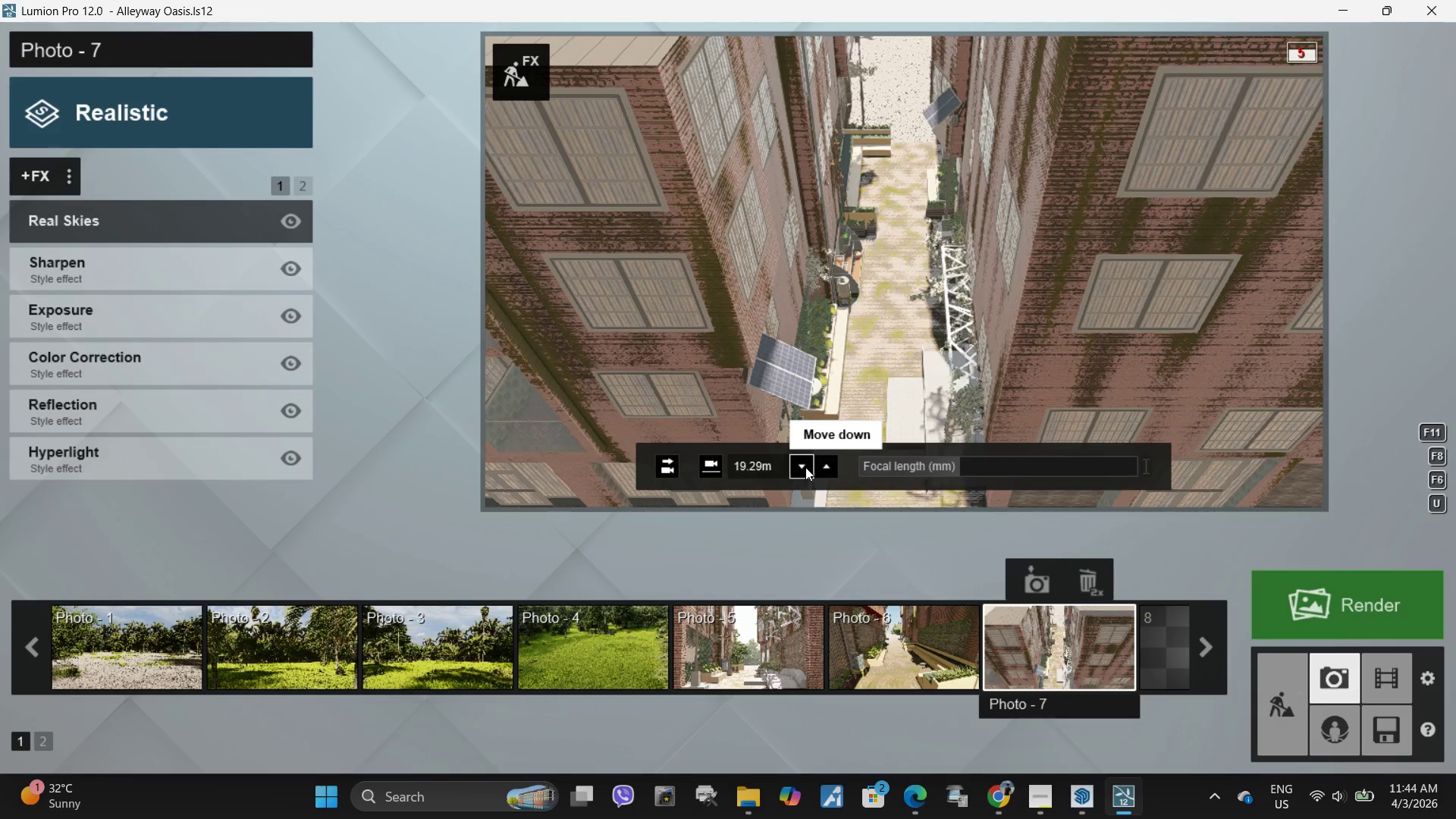 
triple_click([805, 467])
 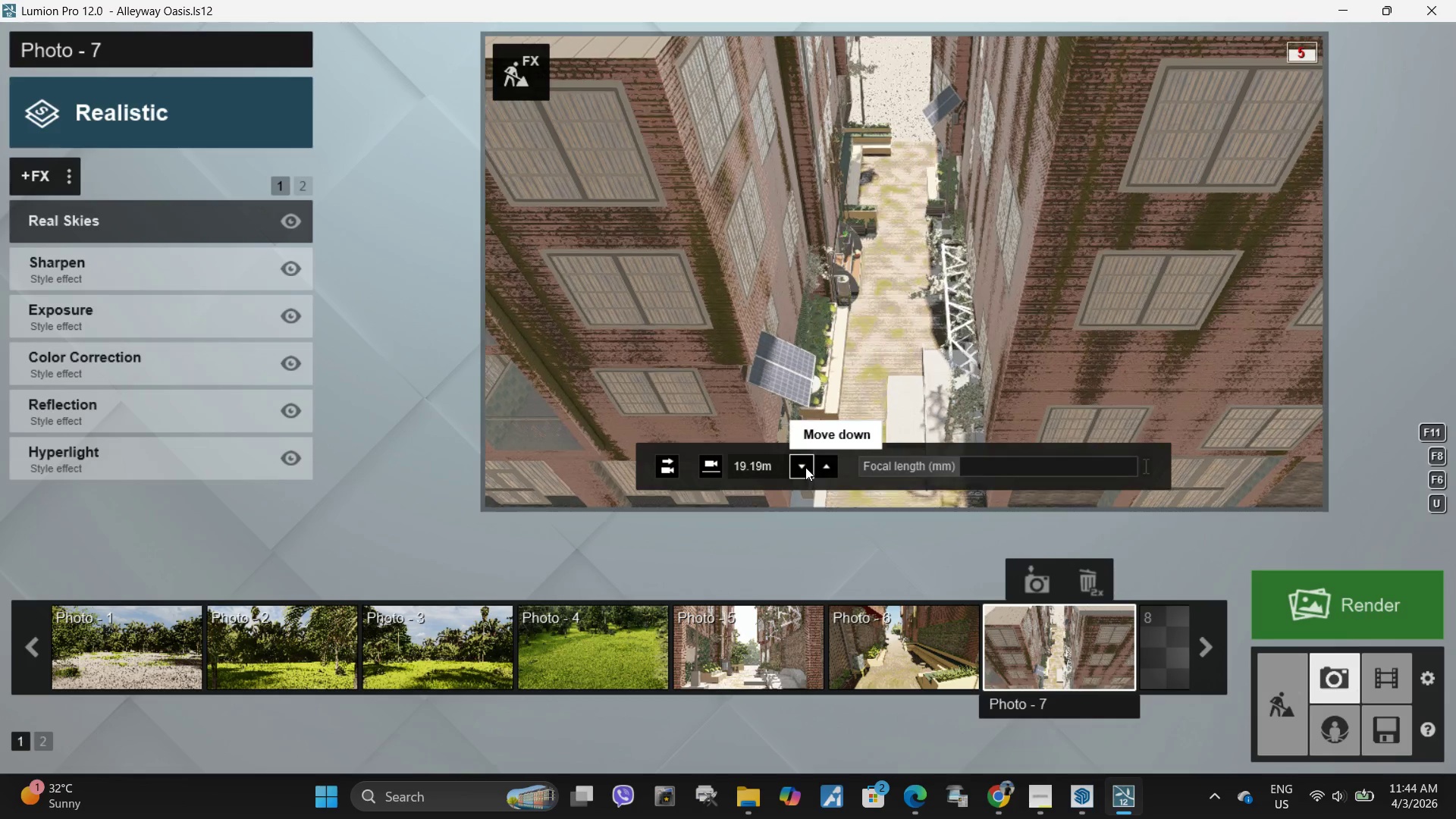 
triple_click([805, 467])
 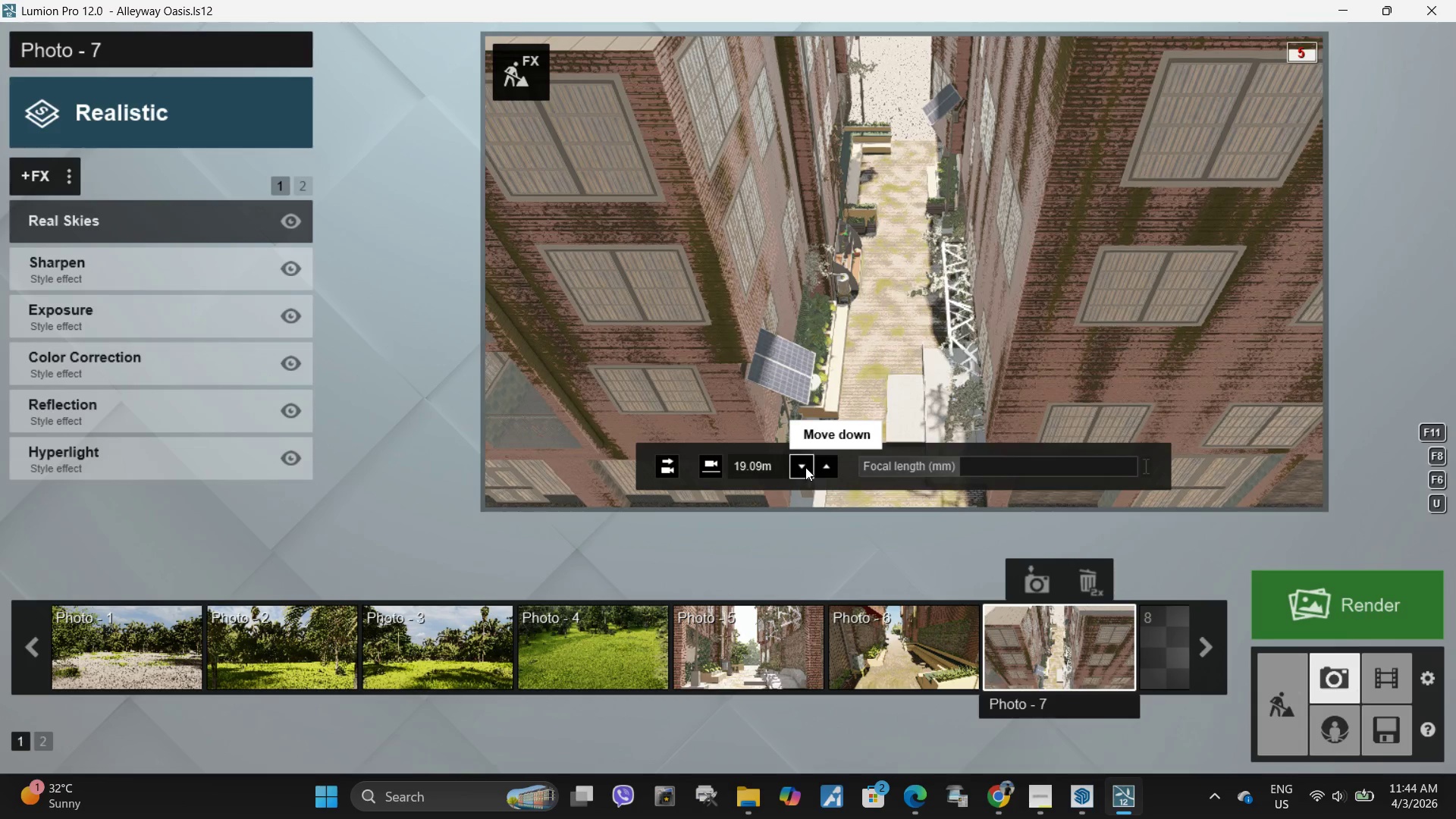 
triple_click([805, 467])
 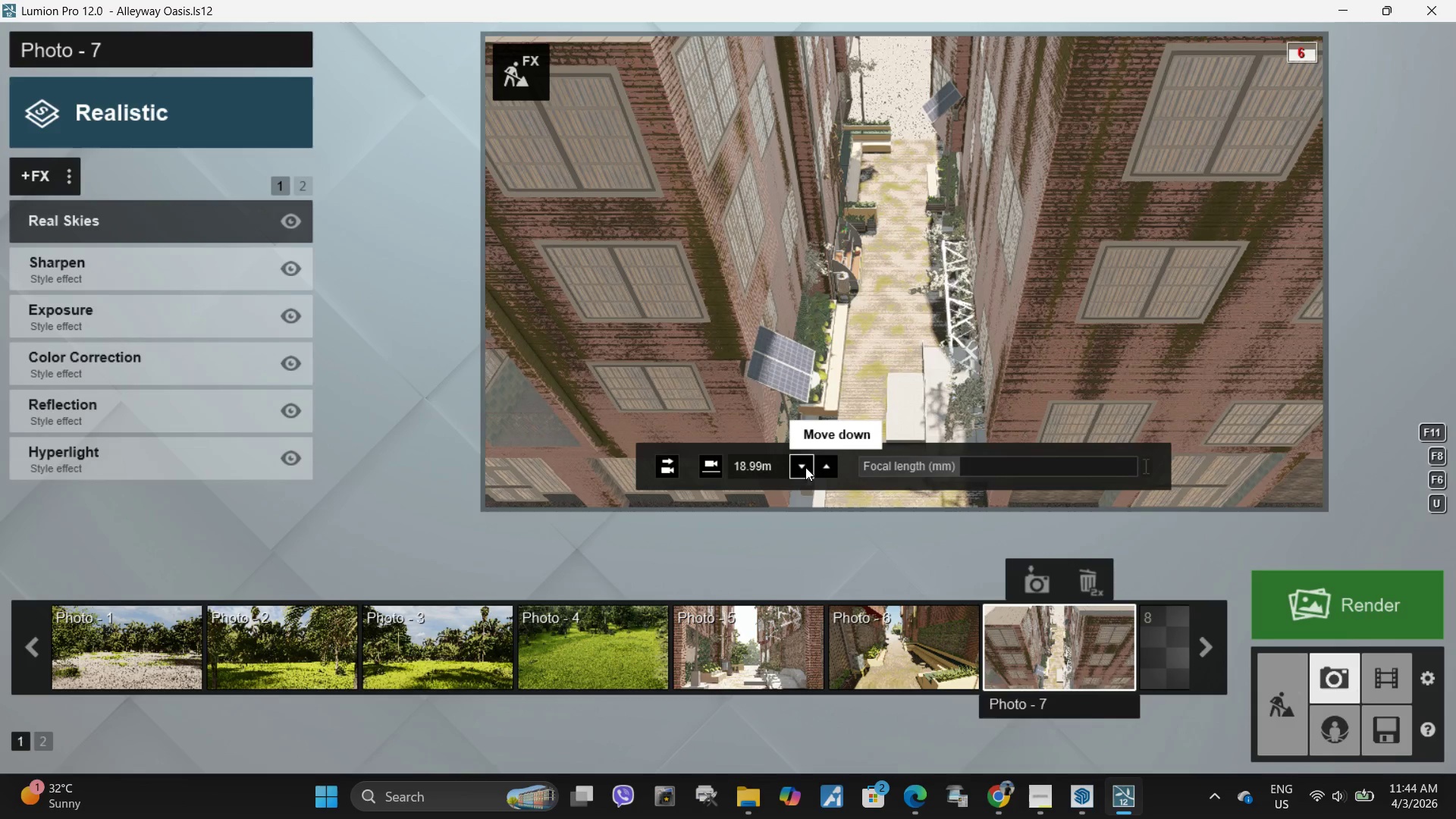 
triple_click([805, 467])
 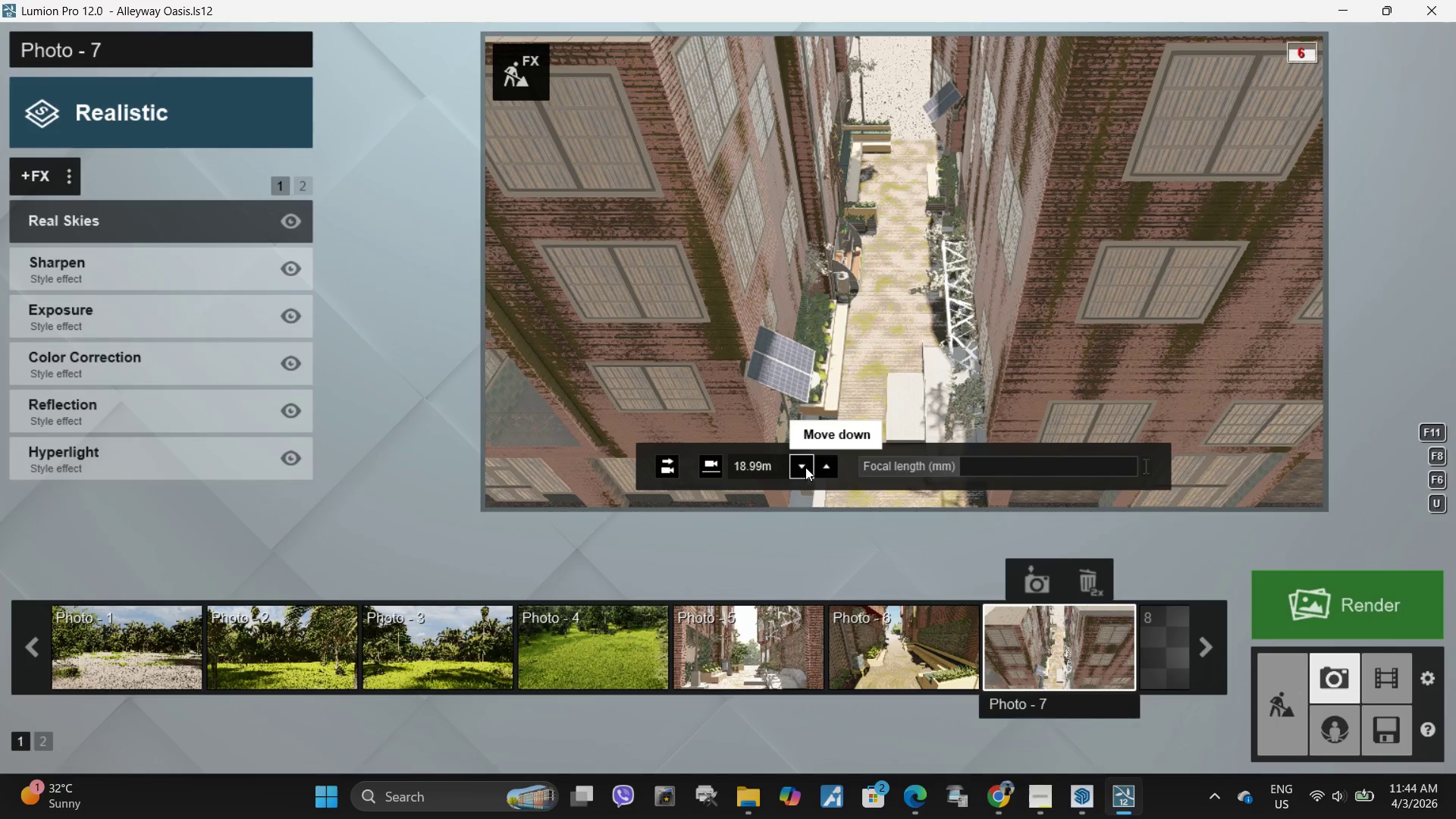 
triple_click([805, 467])
 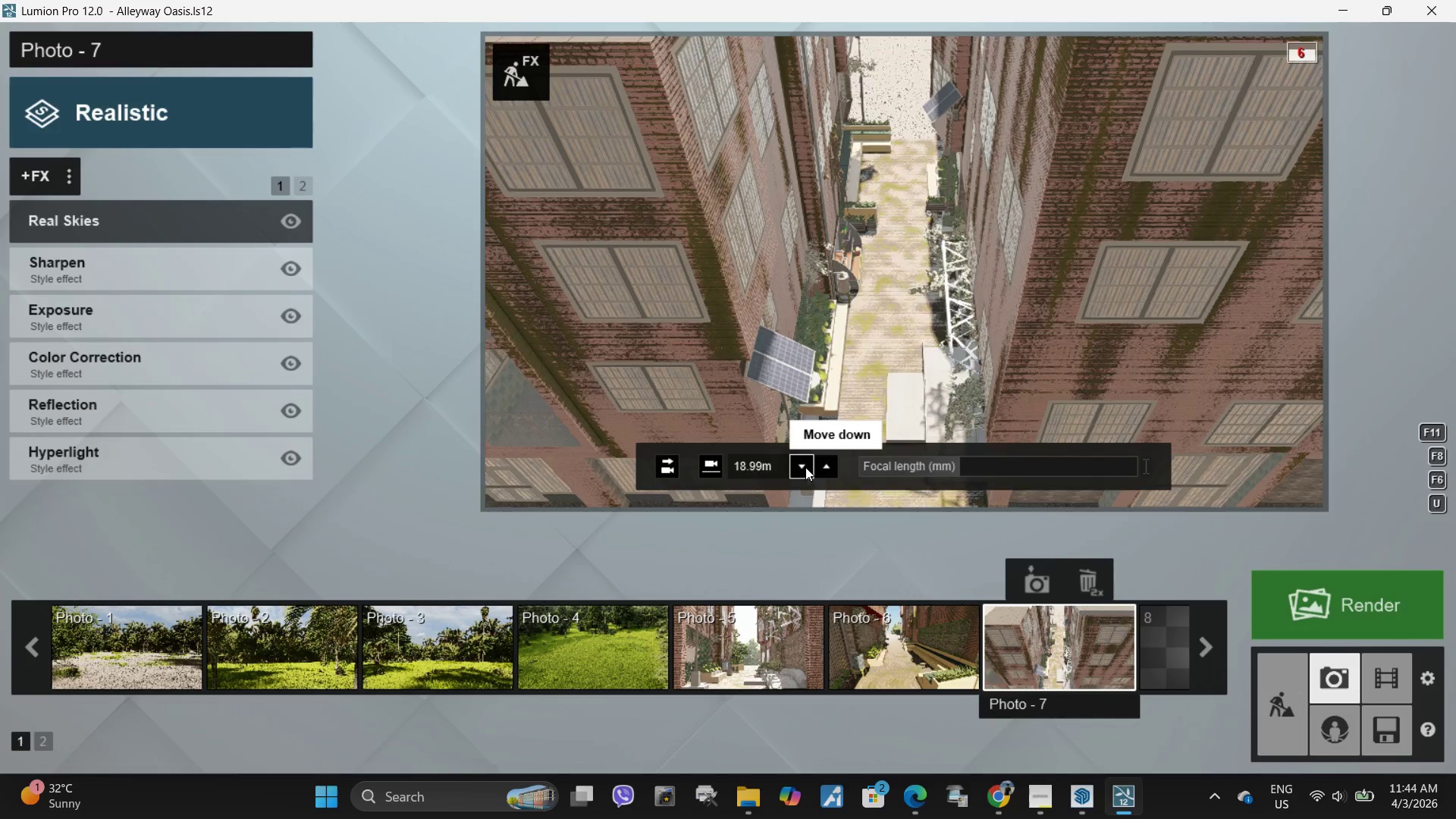 
triple_click([805, 467])
 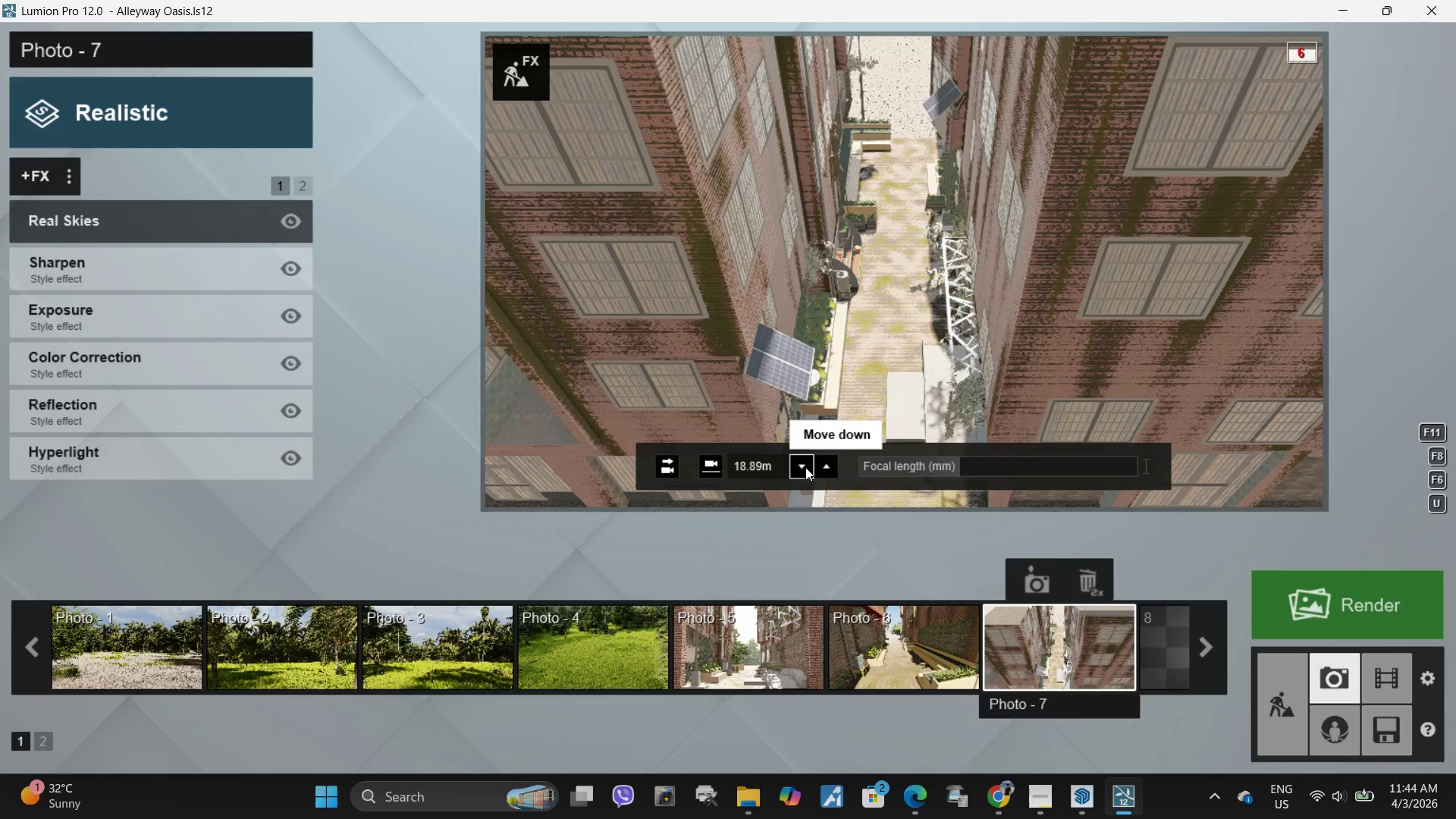 
triple_click([805, 467])
 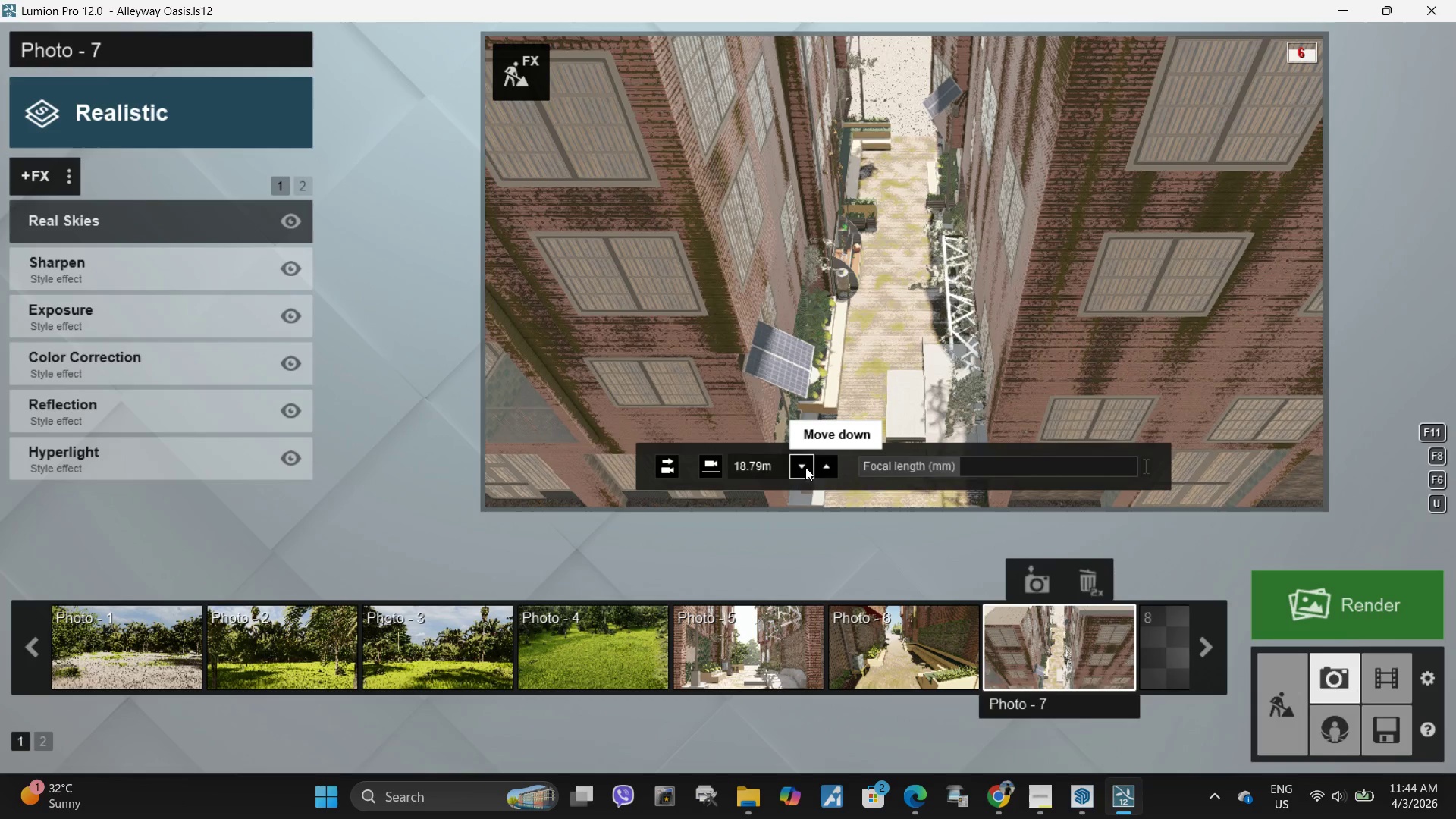 
triple_click([805, 467])
 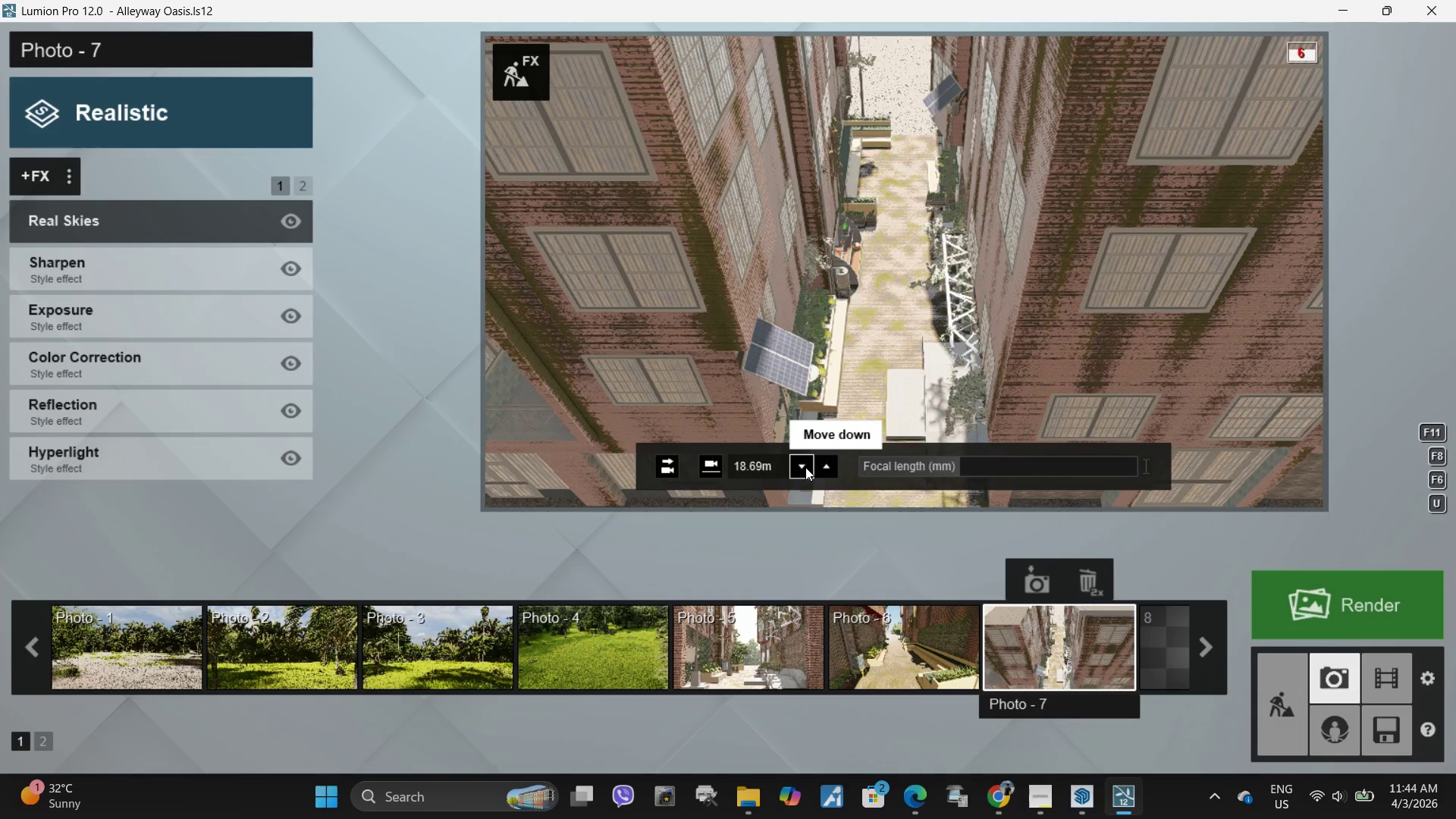 
triple_click([805, 467])
 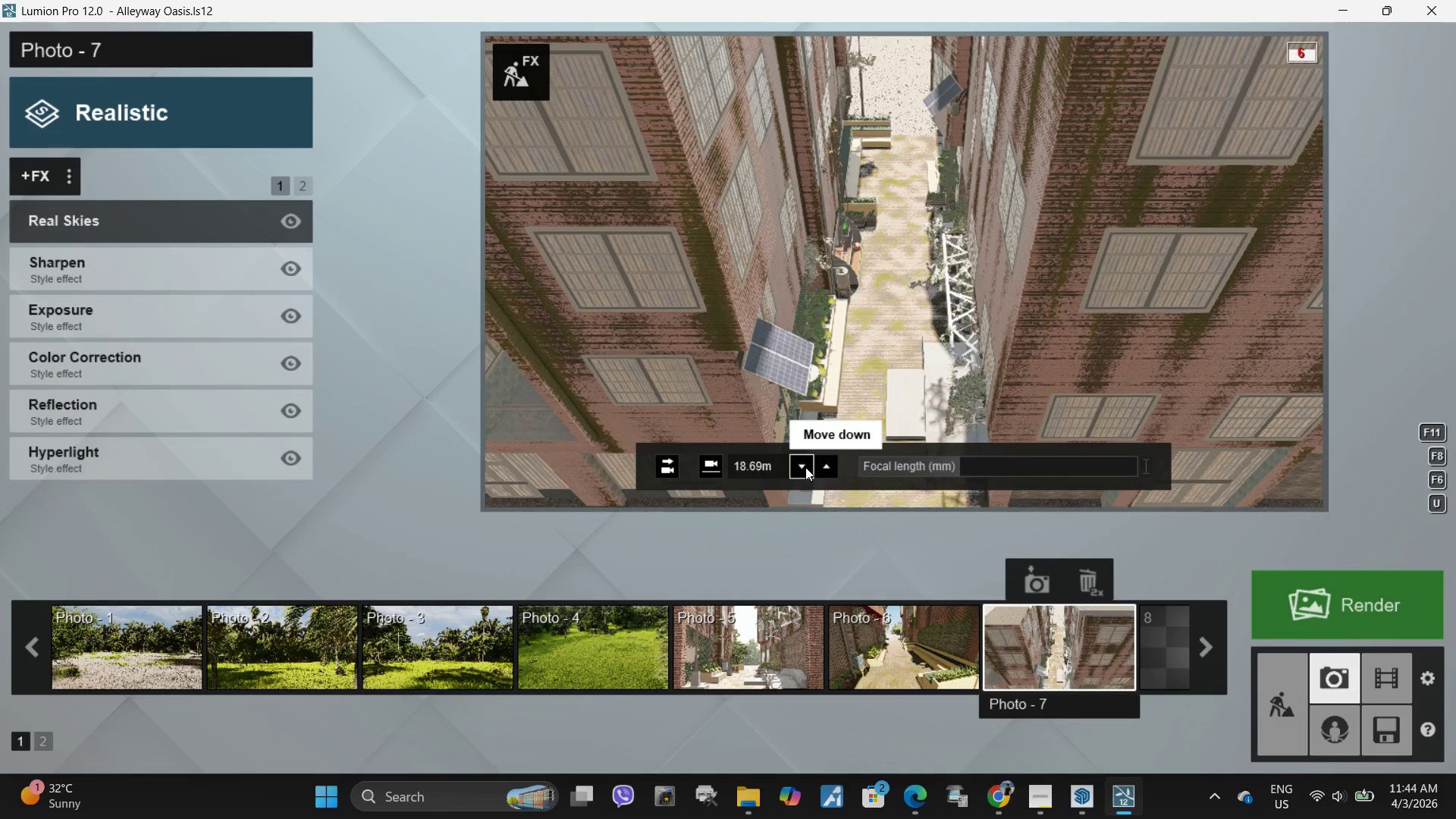 
triple_click([805, 467])
 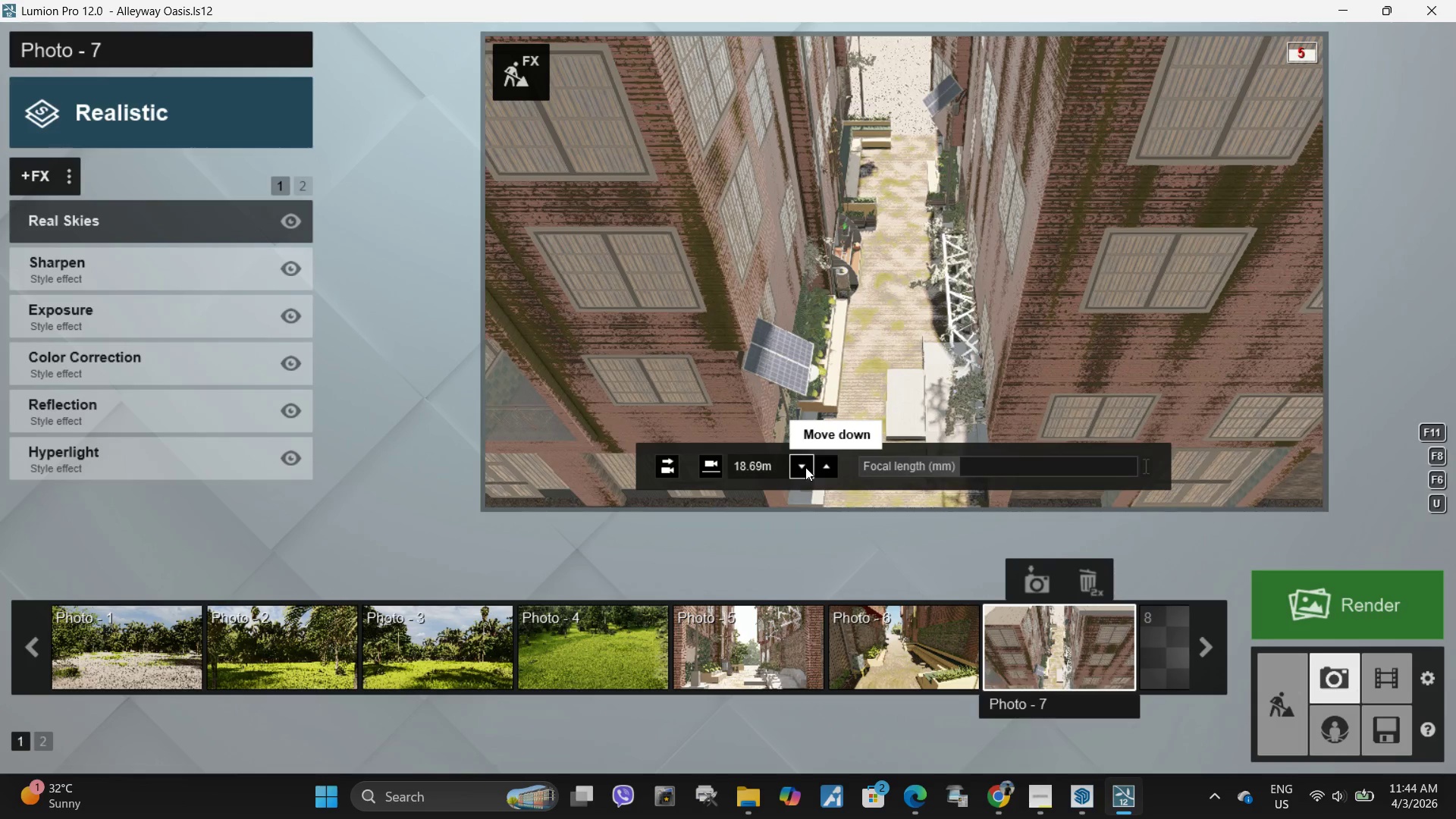 
triple_click([805, 467])
 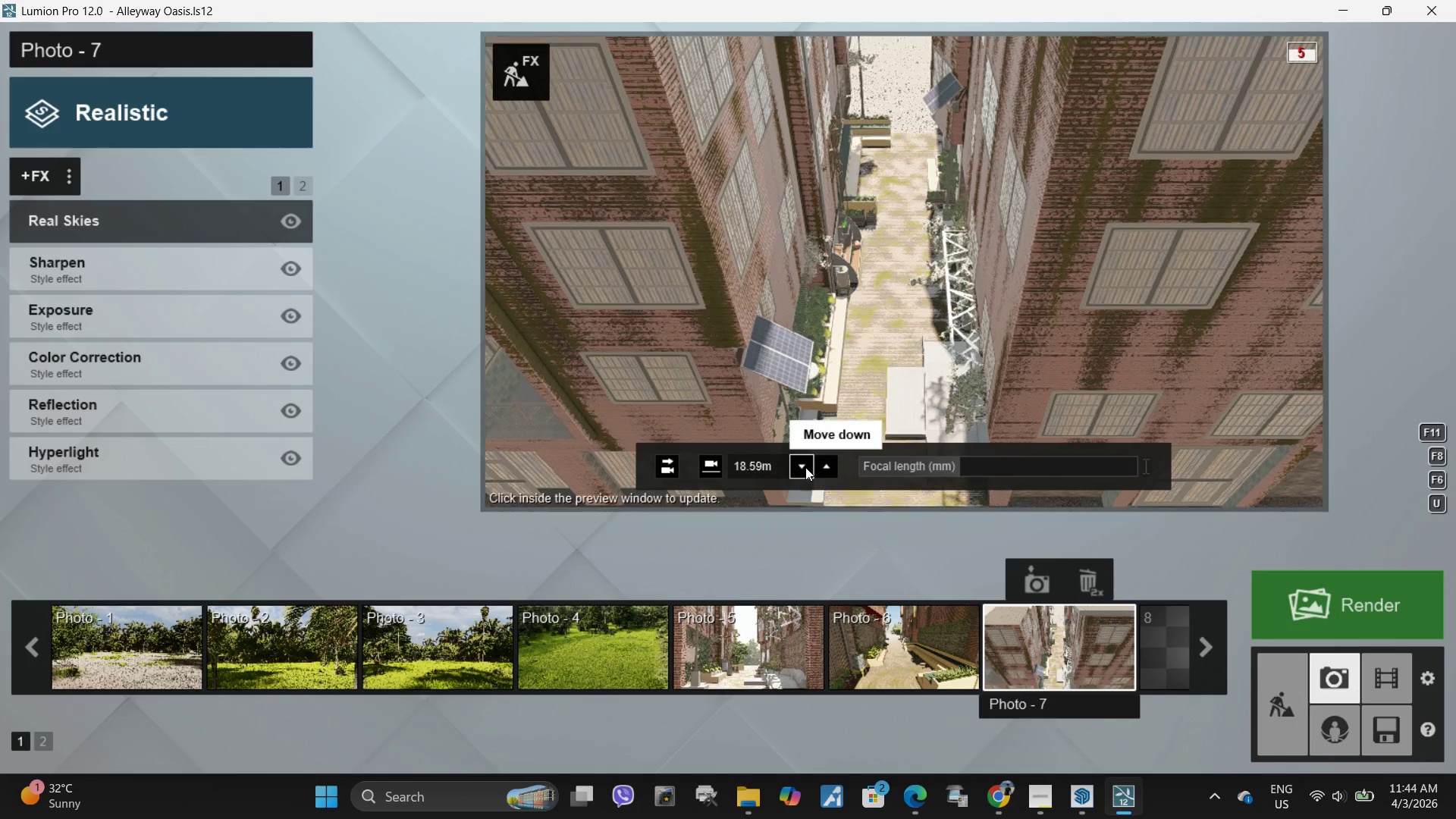 
triple_click([805, 467])
 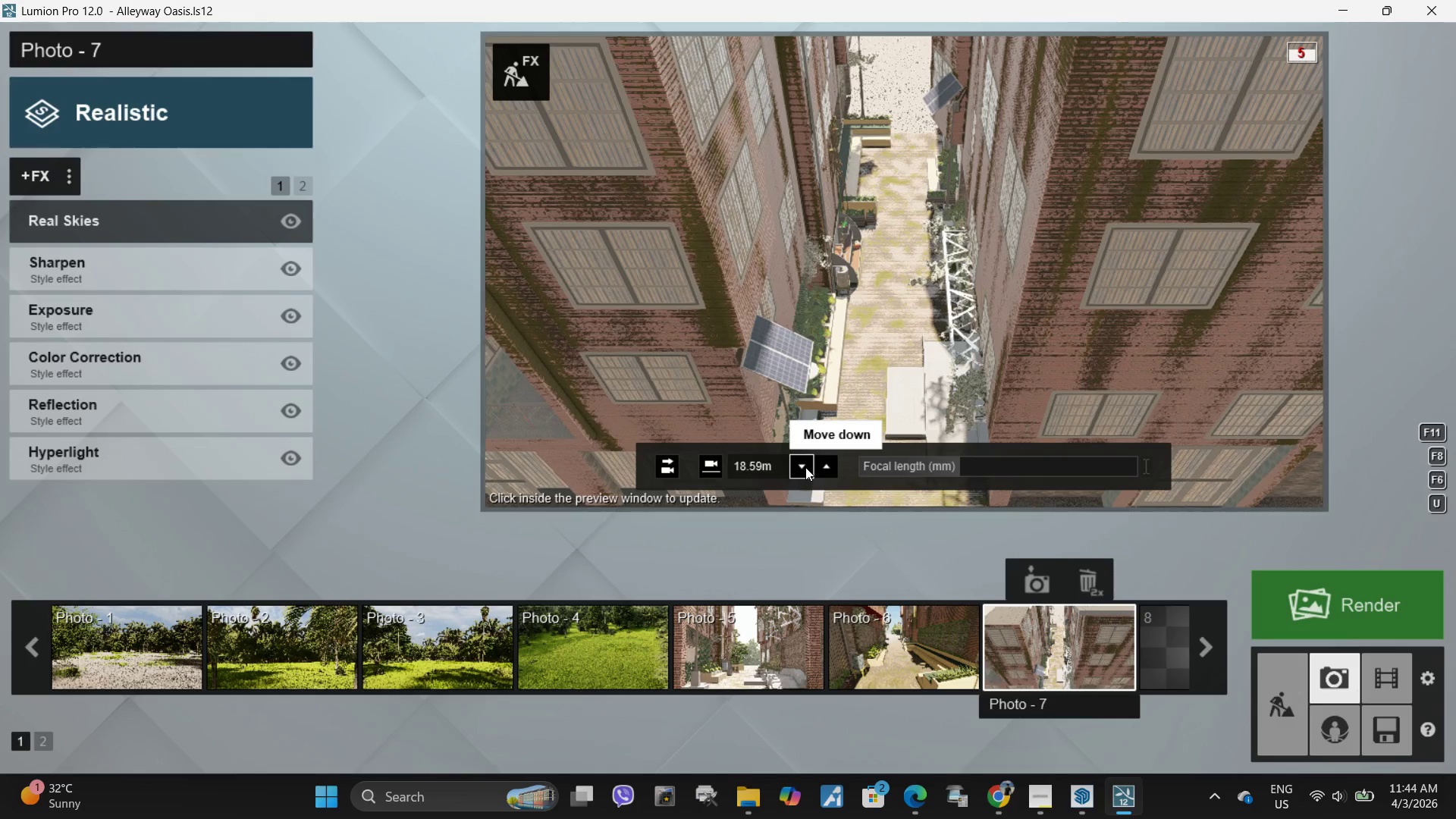 
triple_click([805, 467])
 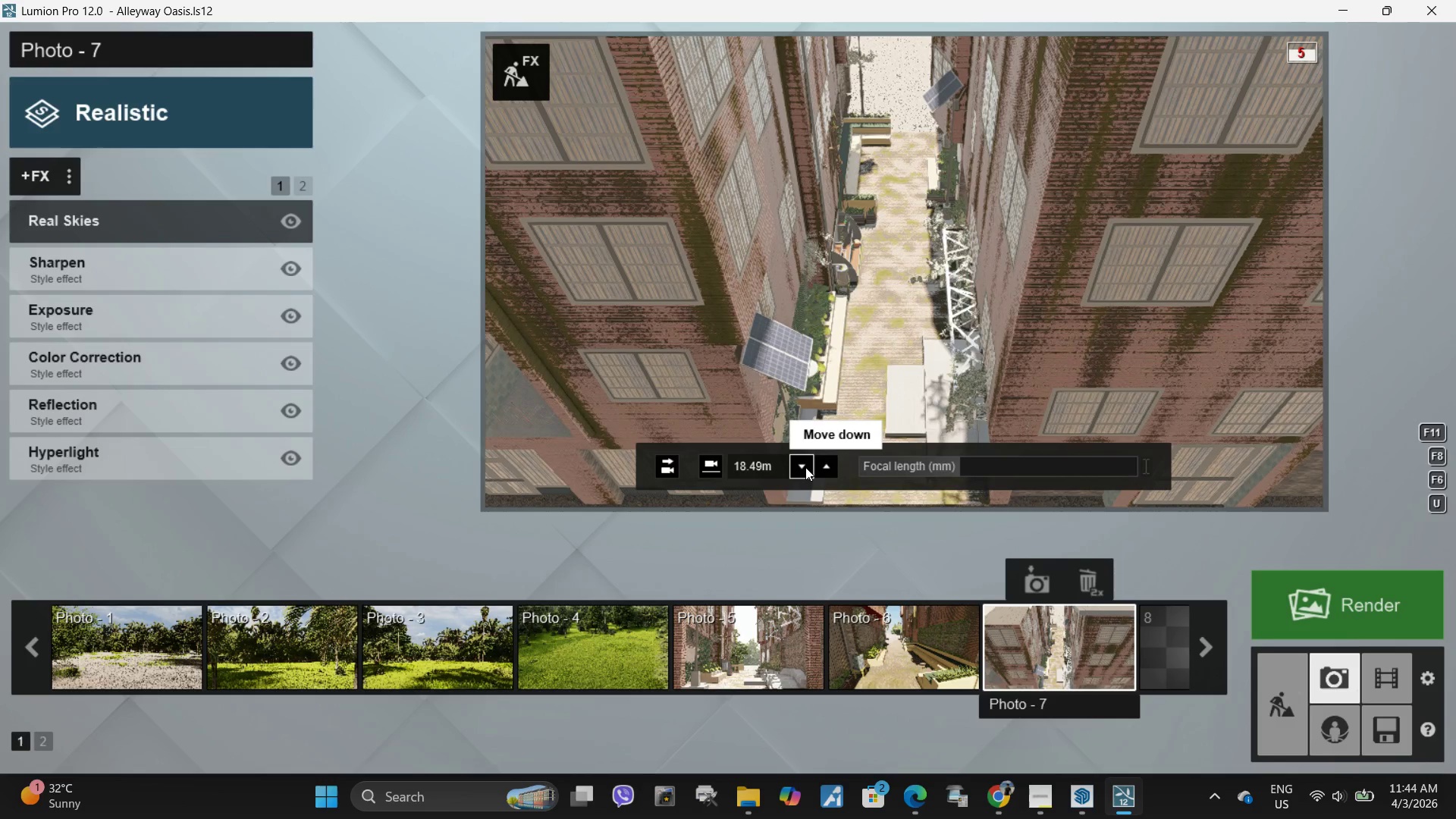 
triple_click([805, 467])
 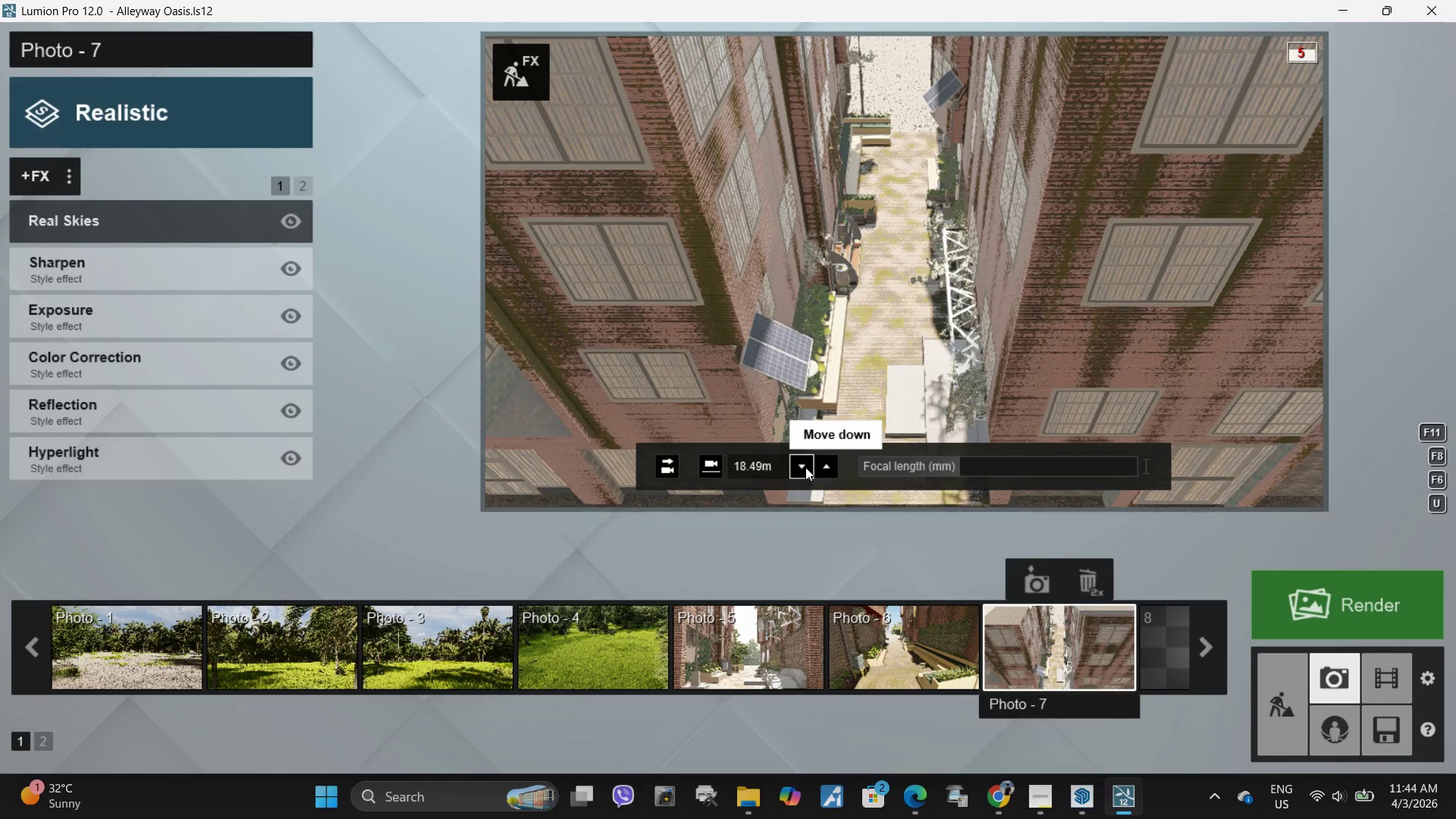 
triple_click([805, 467])
 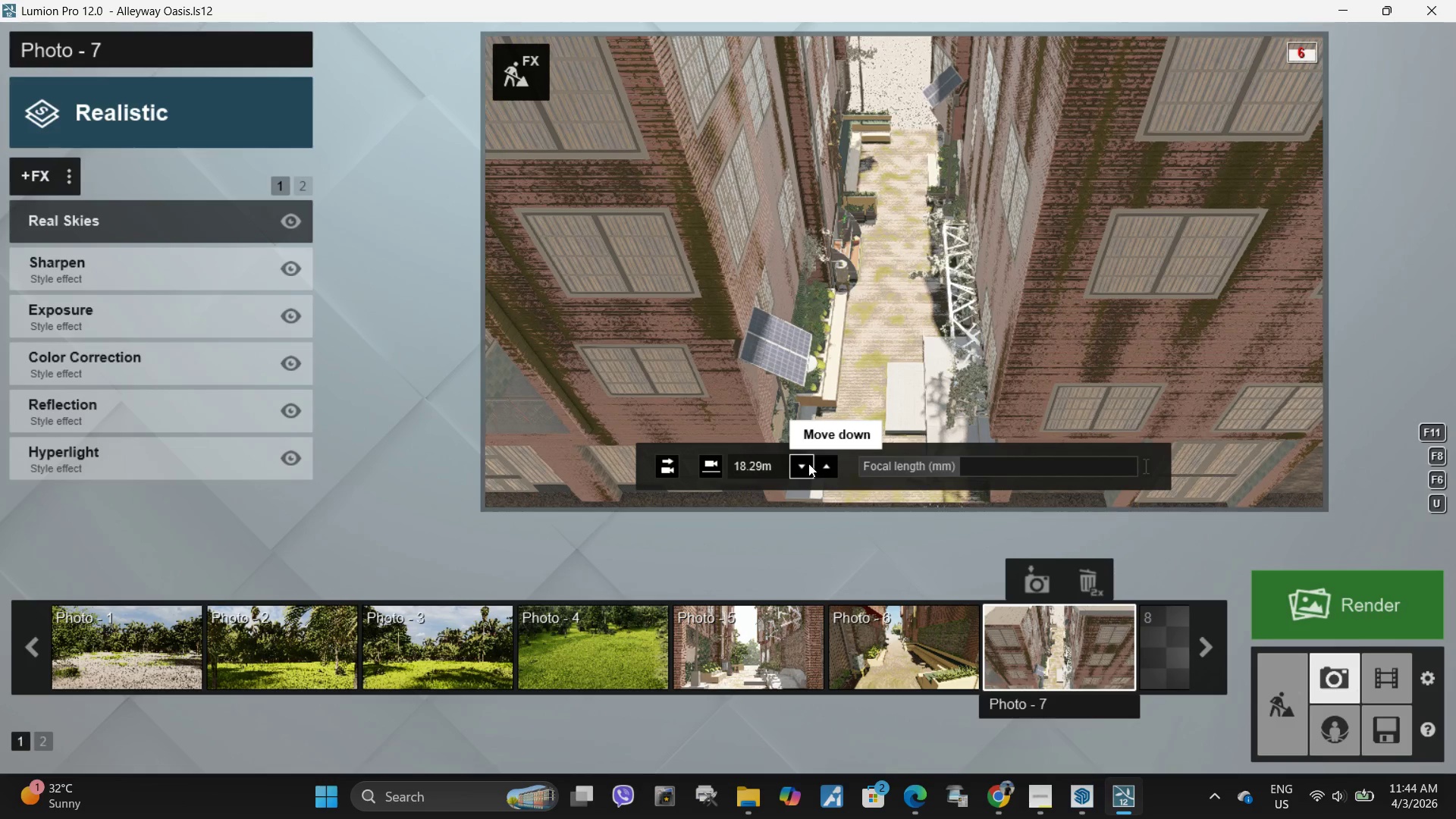 
key(Q)
 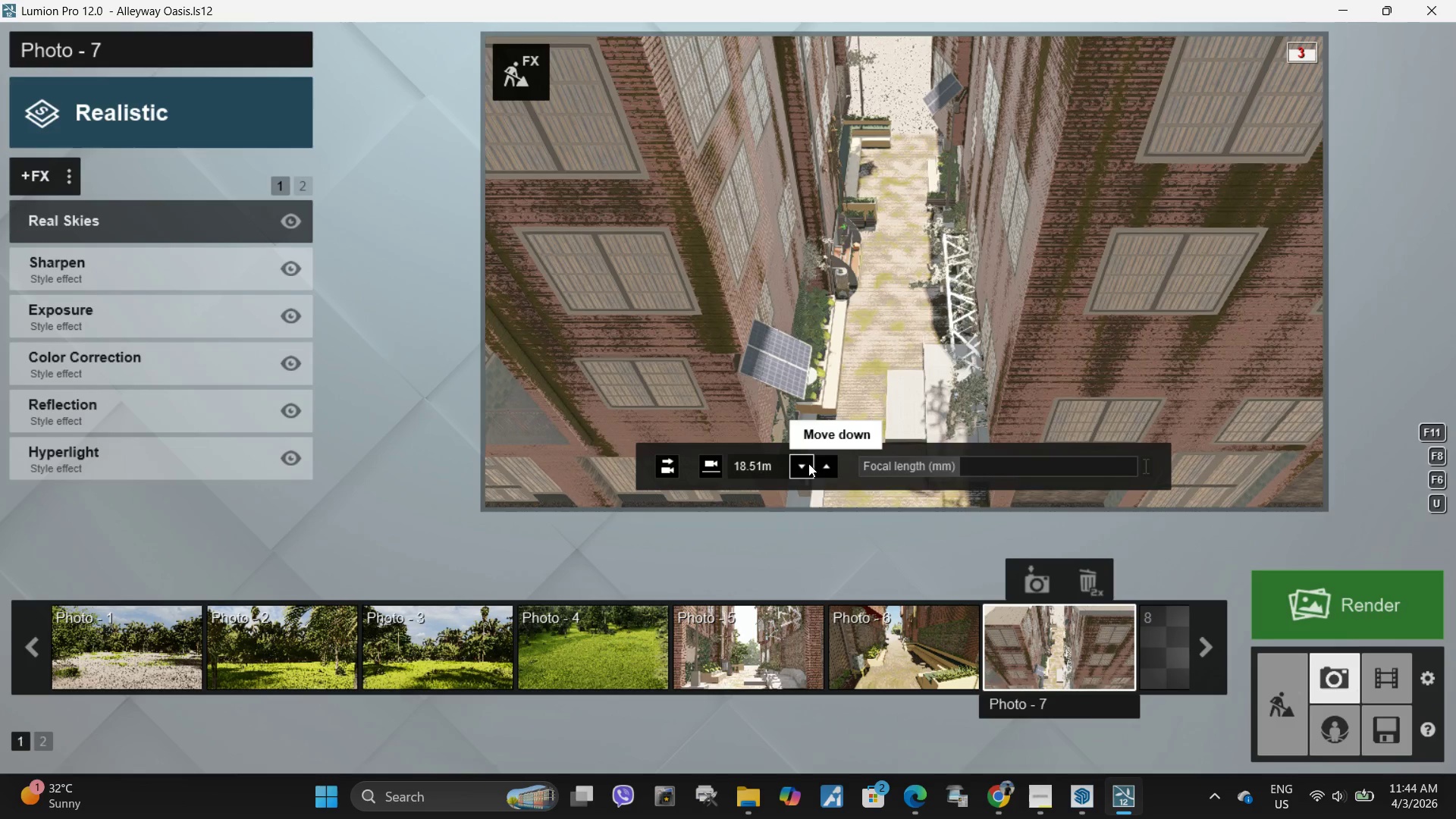 
left_click([941, 299])
 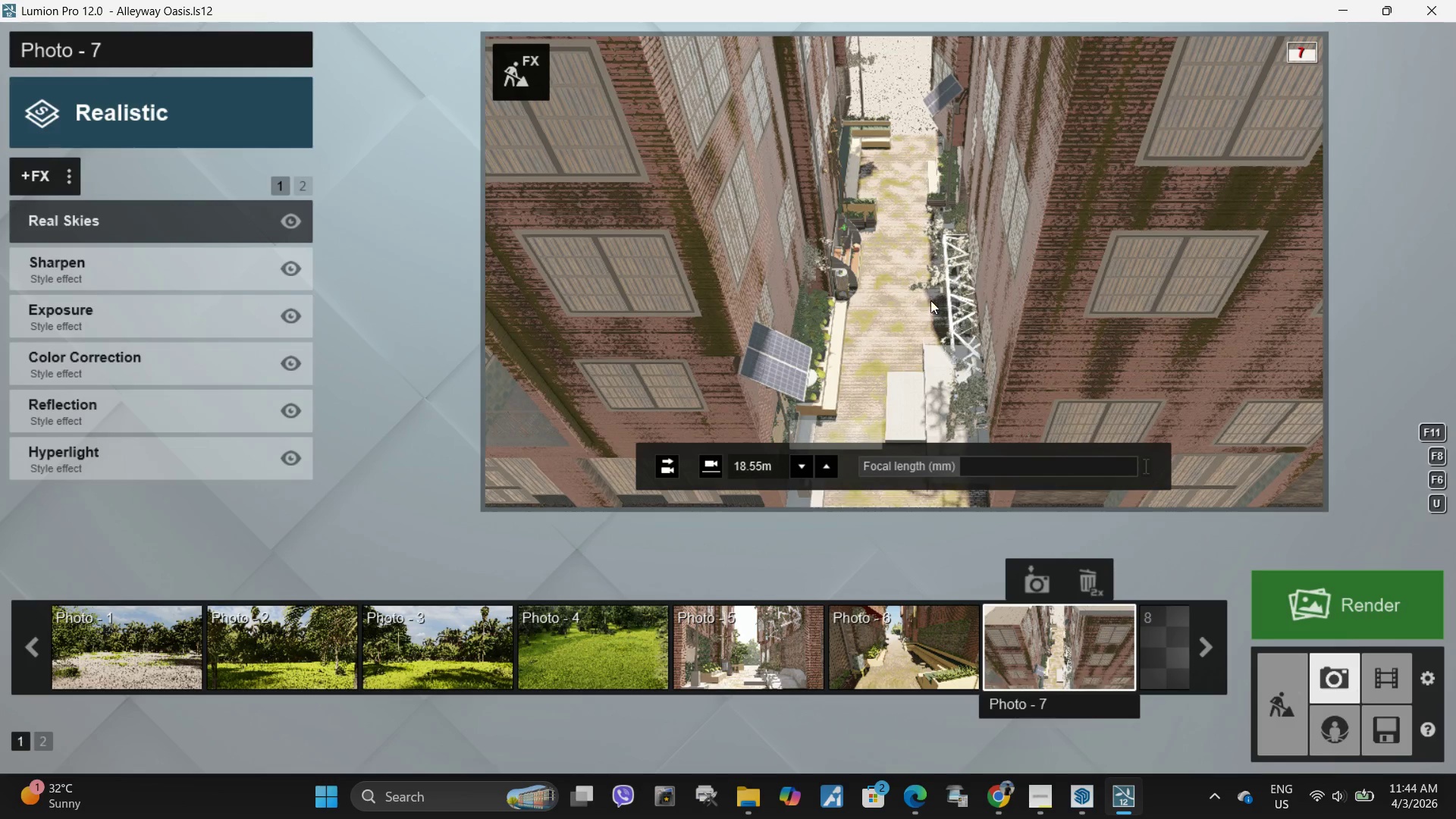 
left_click([902, 290])
 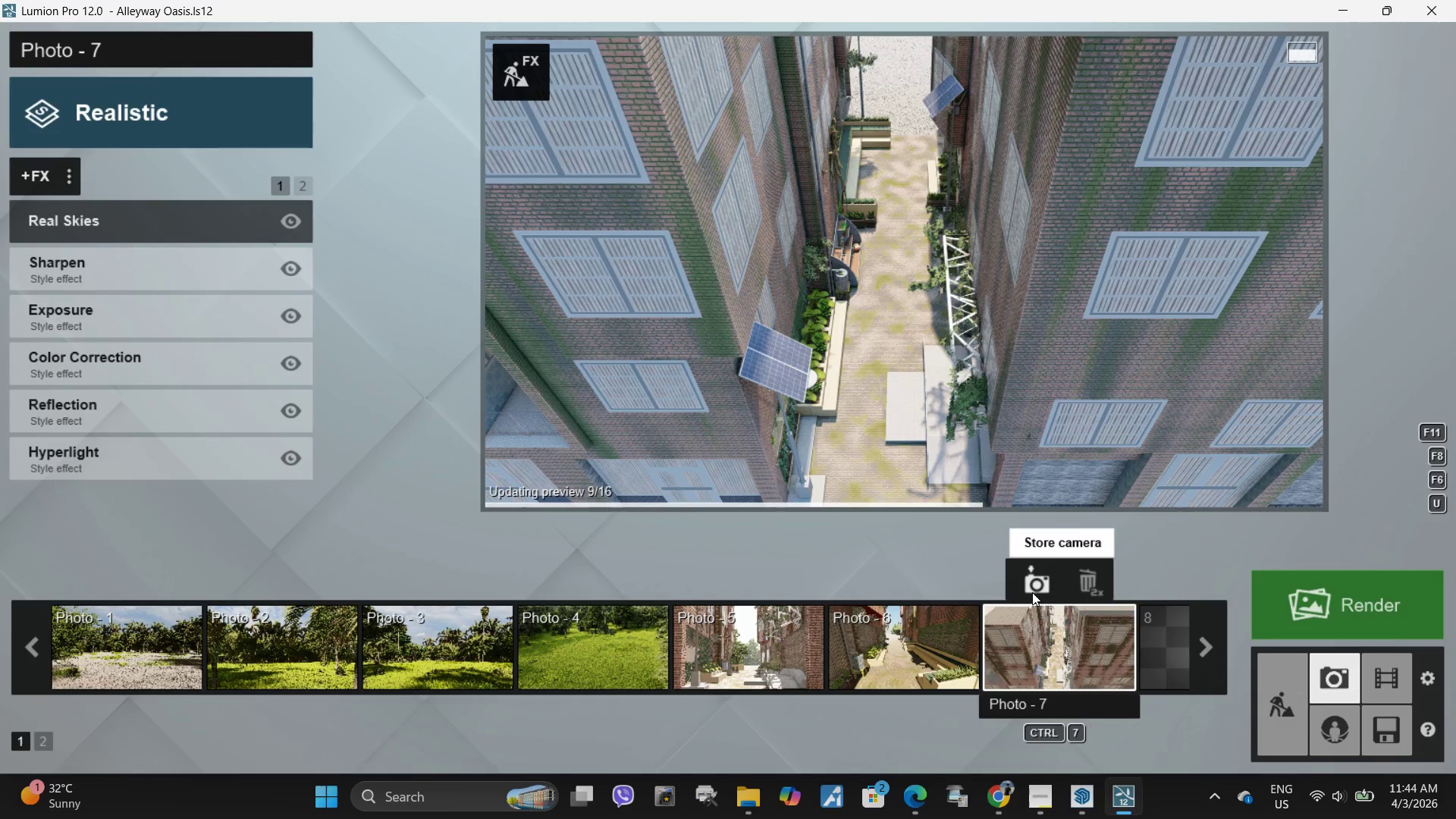 
wait(17.89)
 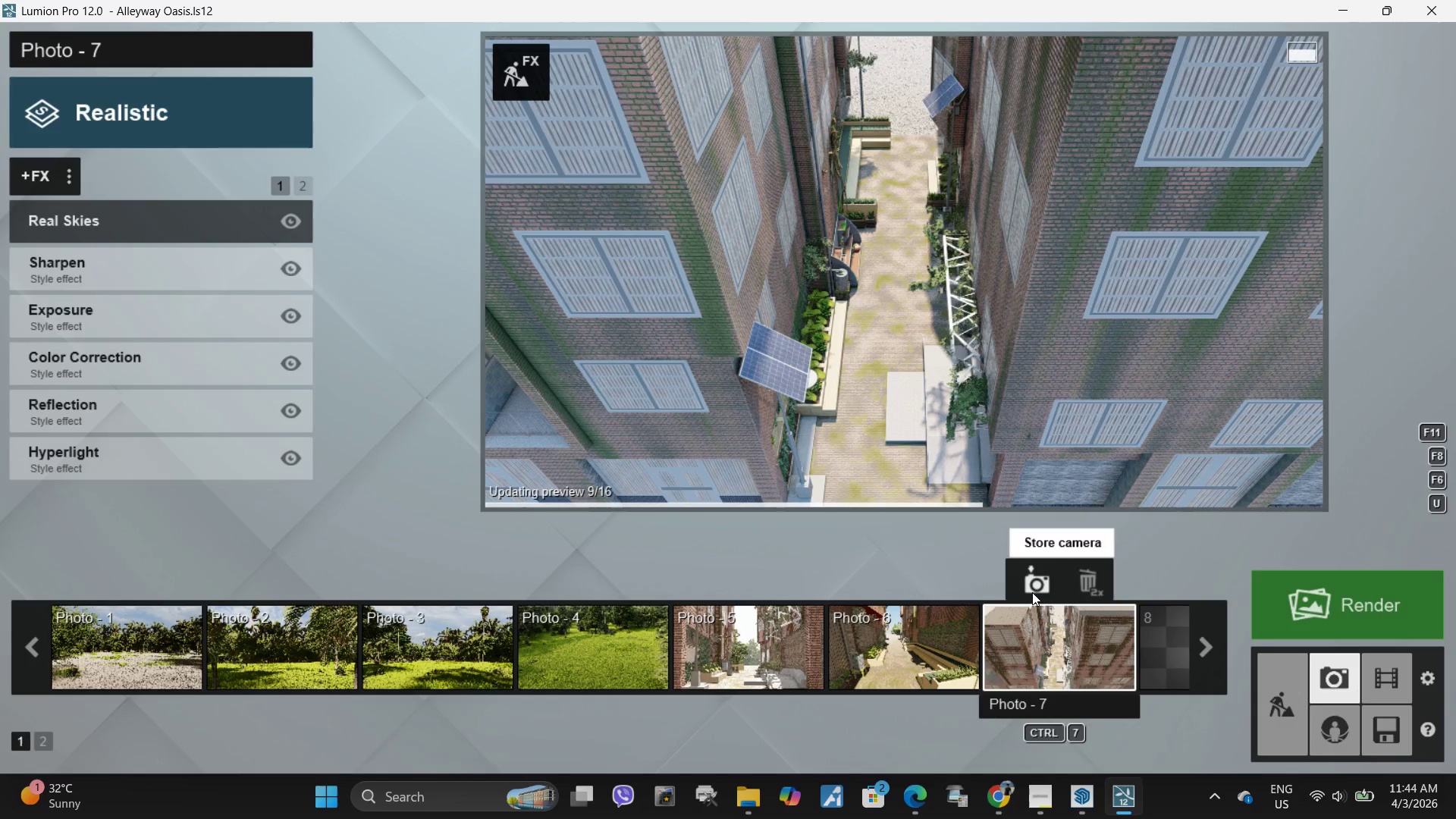 
left_click([1032, 592])
 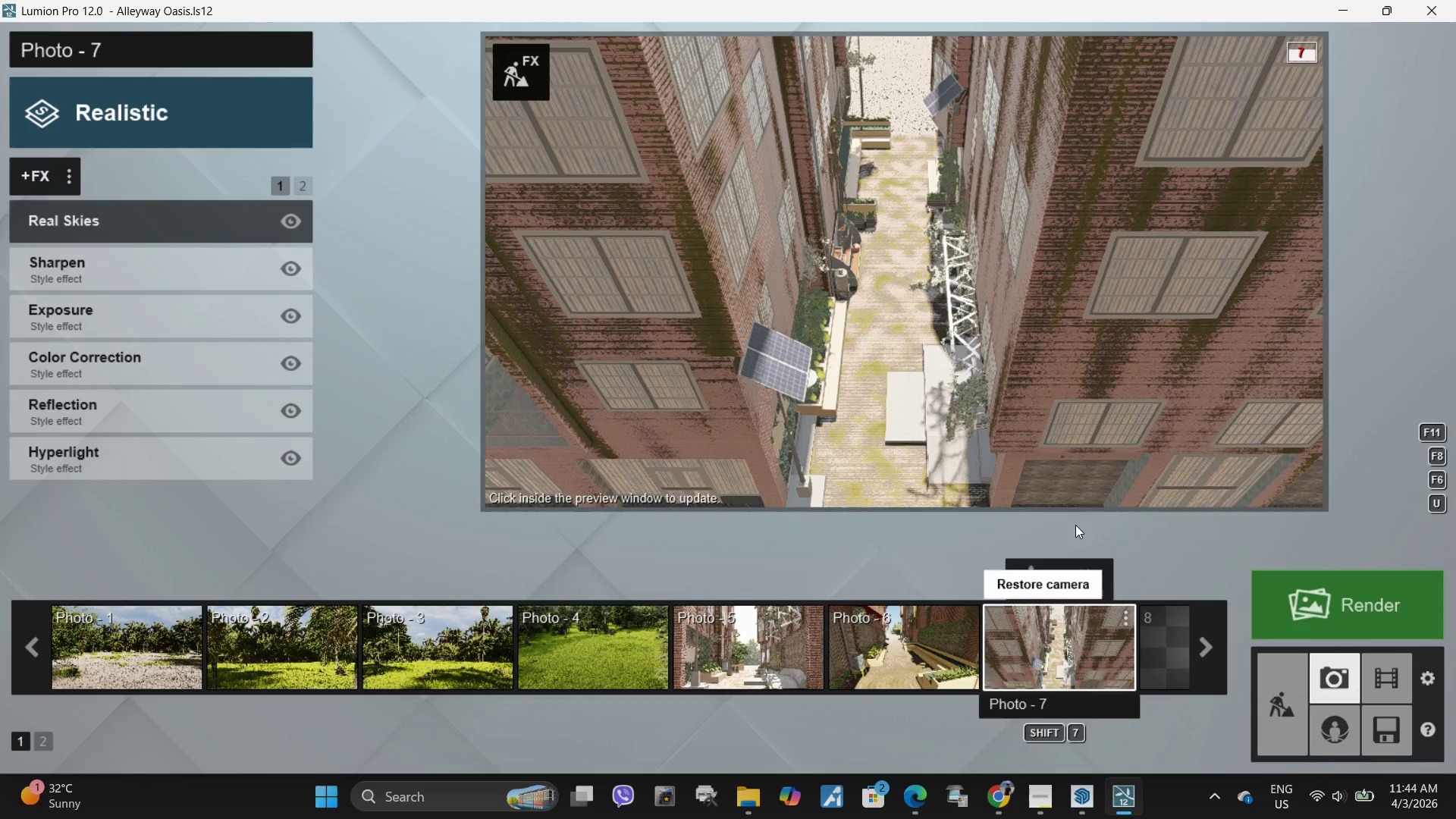 
wait(7.64)
 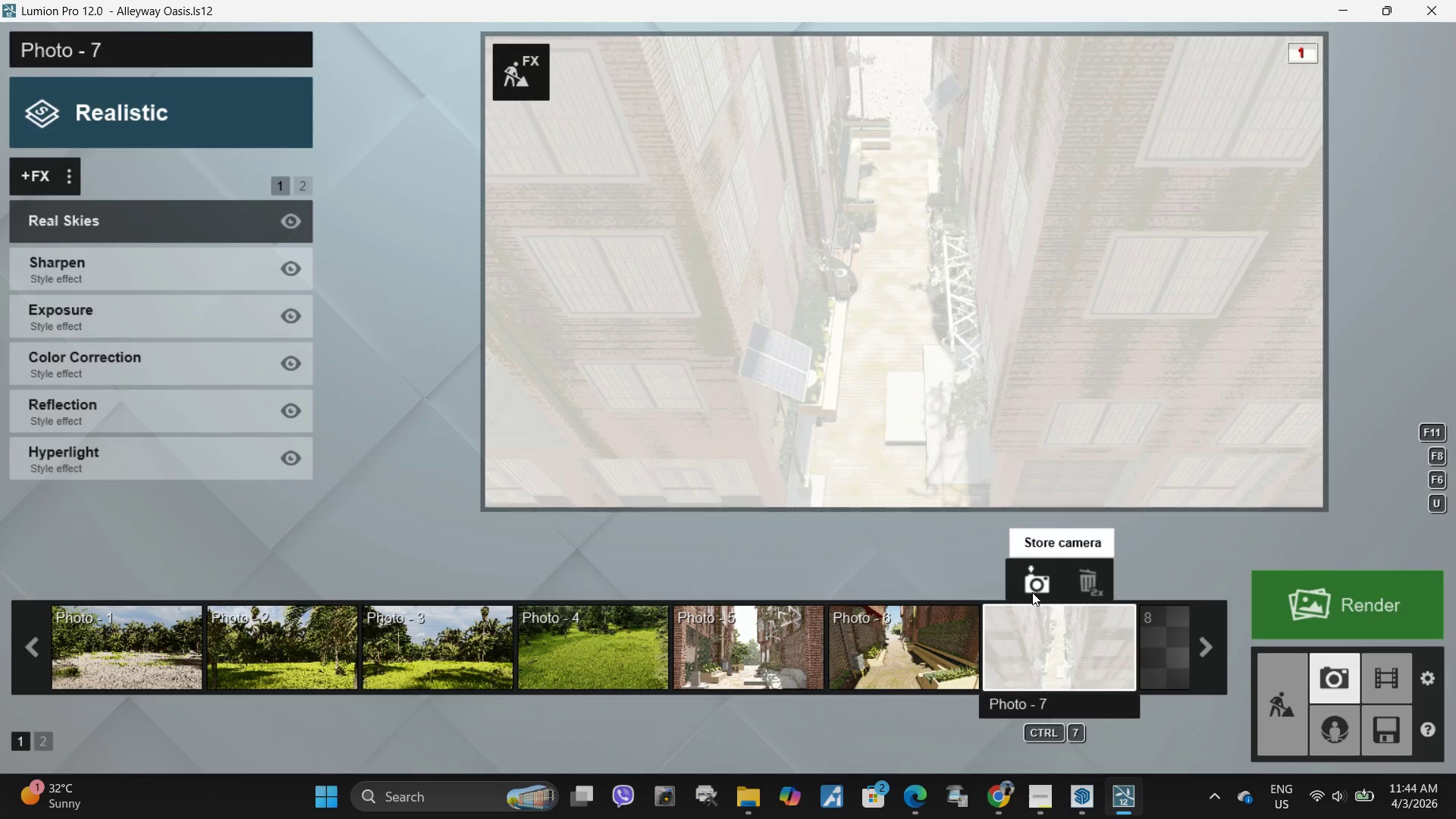 
type(wwddwdwdwaa)
 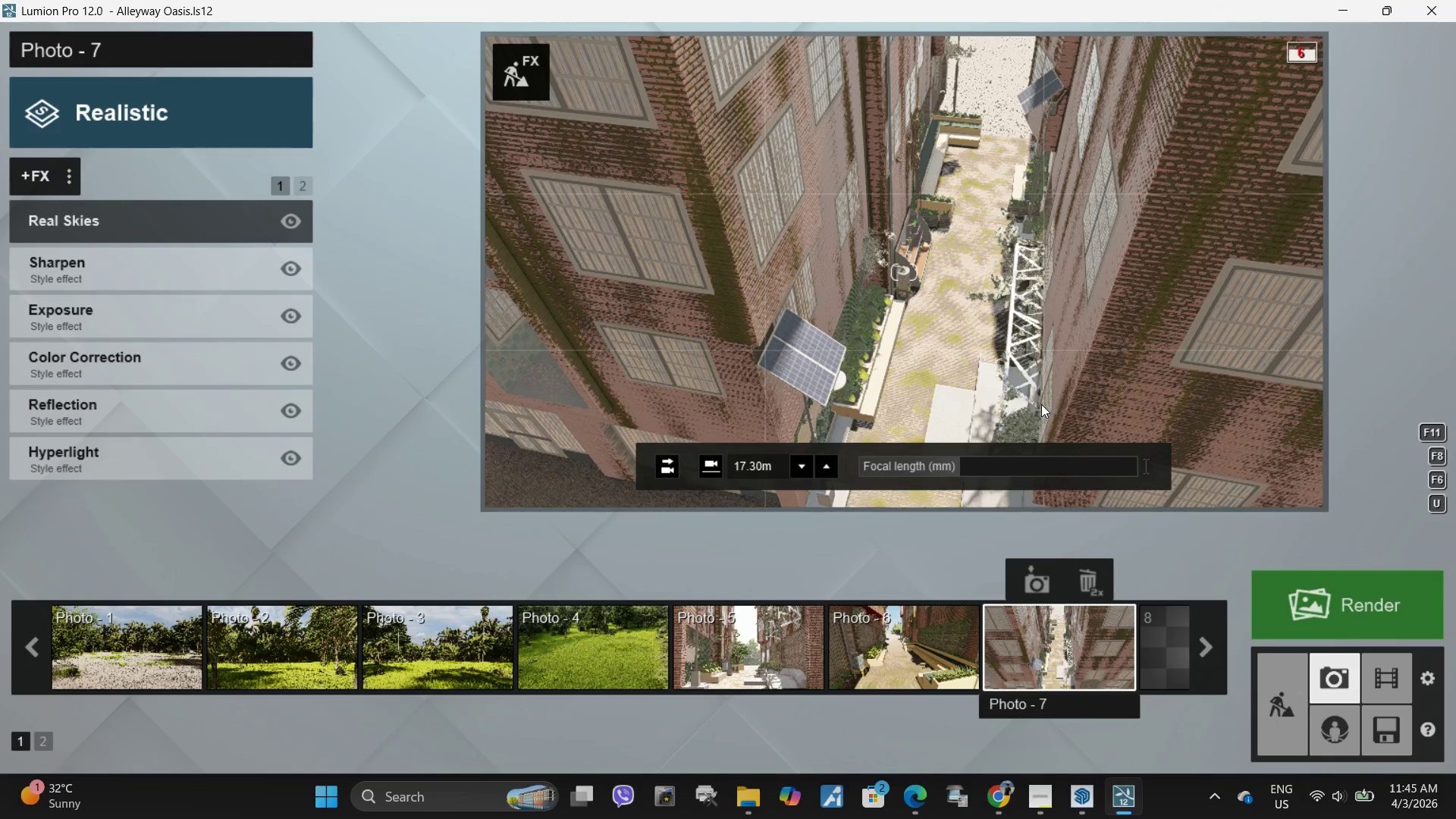 
type(qw)
 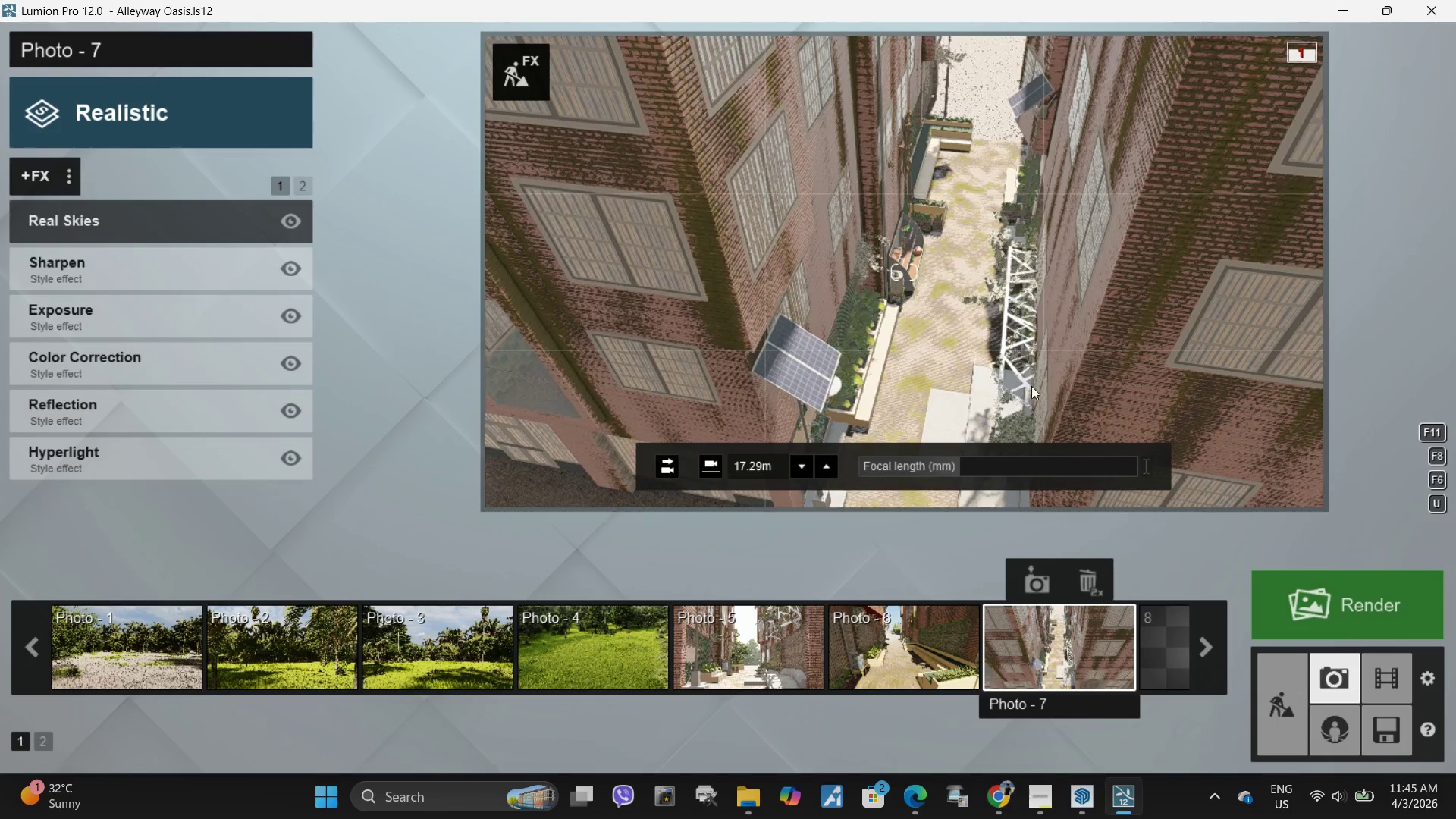 
left_click([1004, 330])
 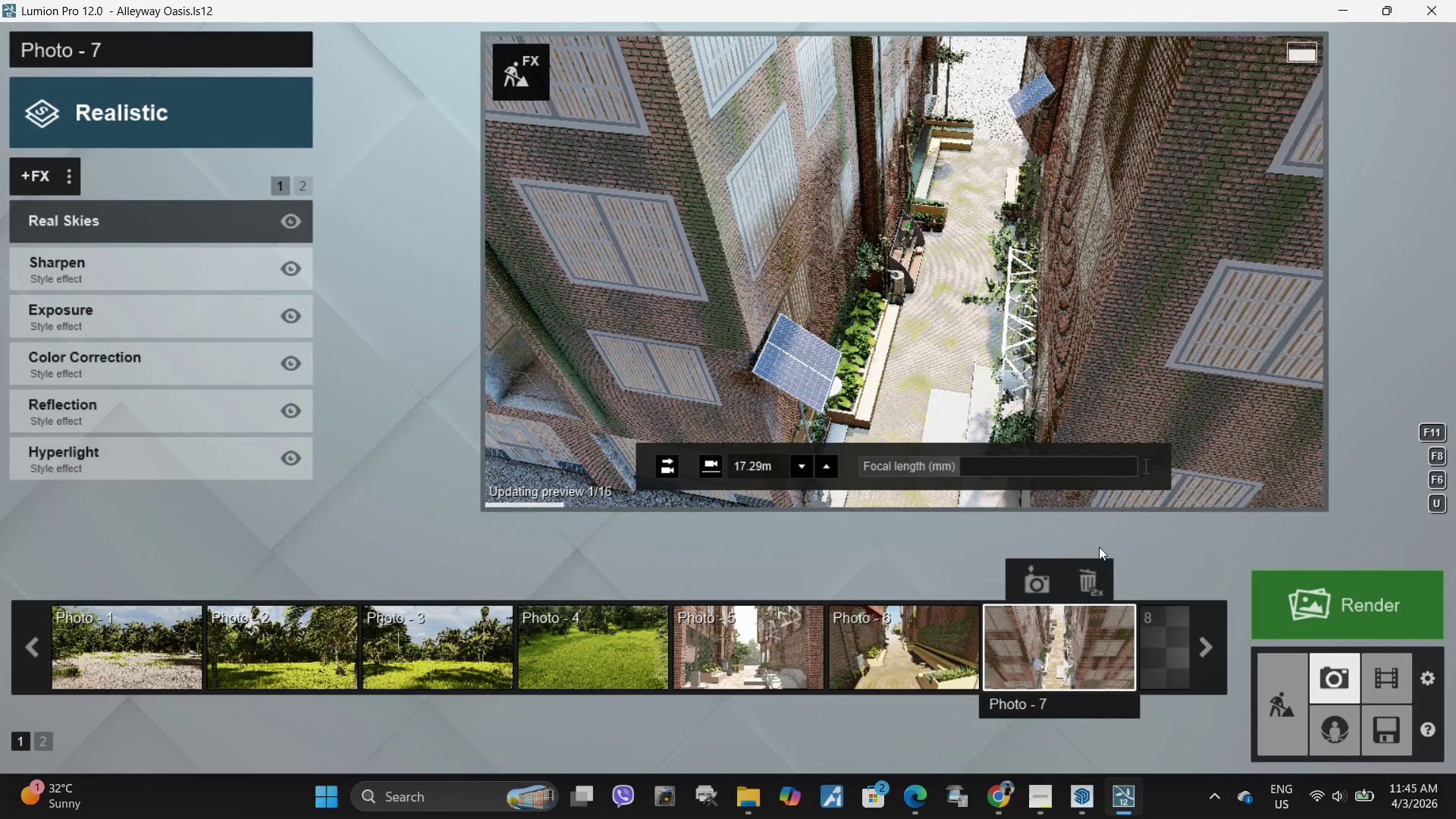 
left_click([1103, 665])
 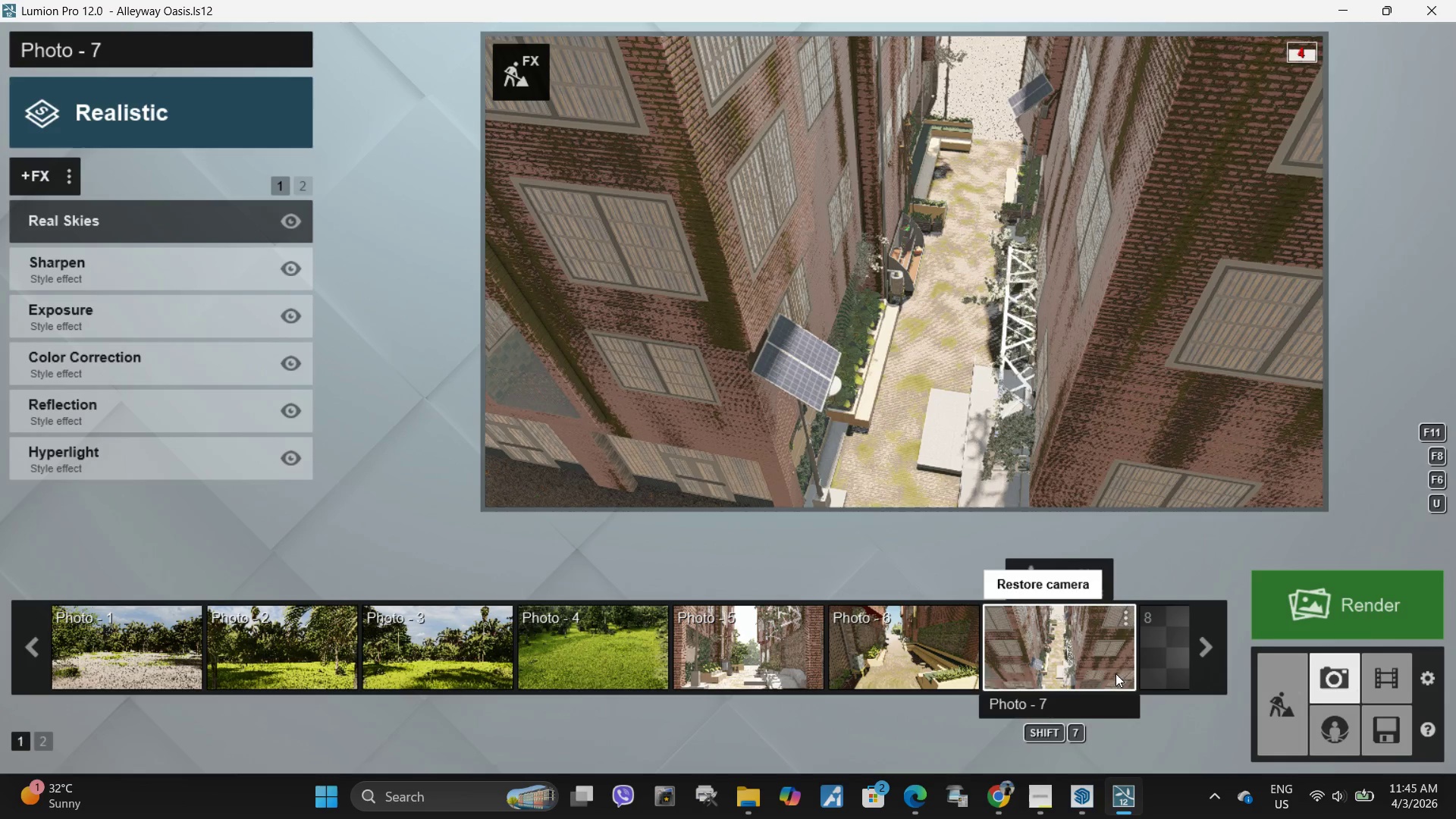 
wait(5.28)
 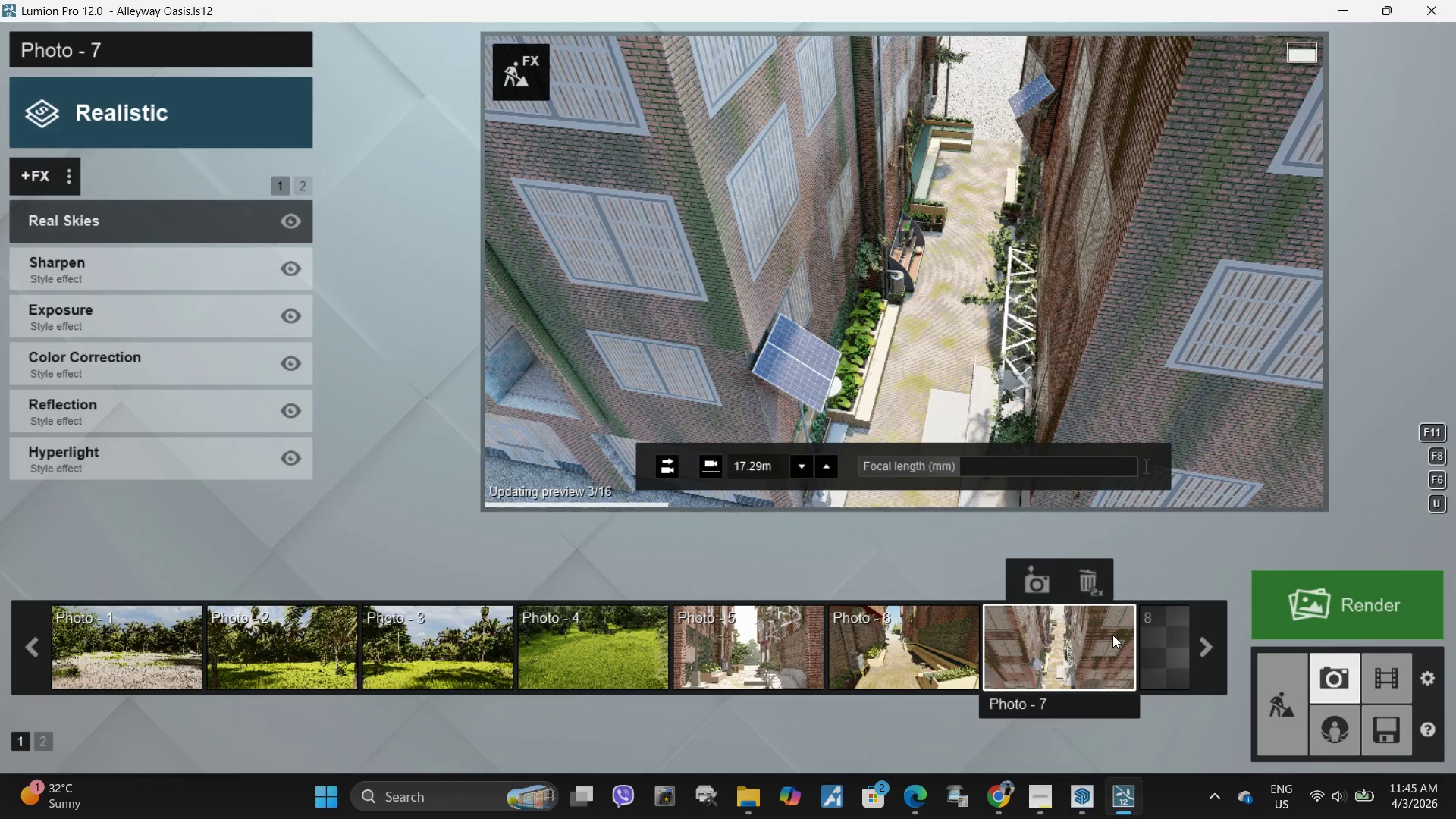 
left_click([924, 298])
 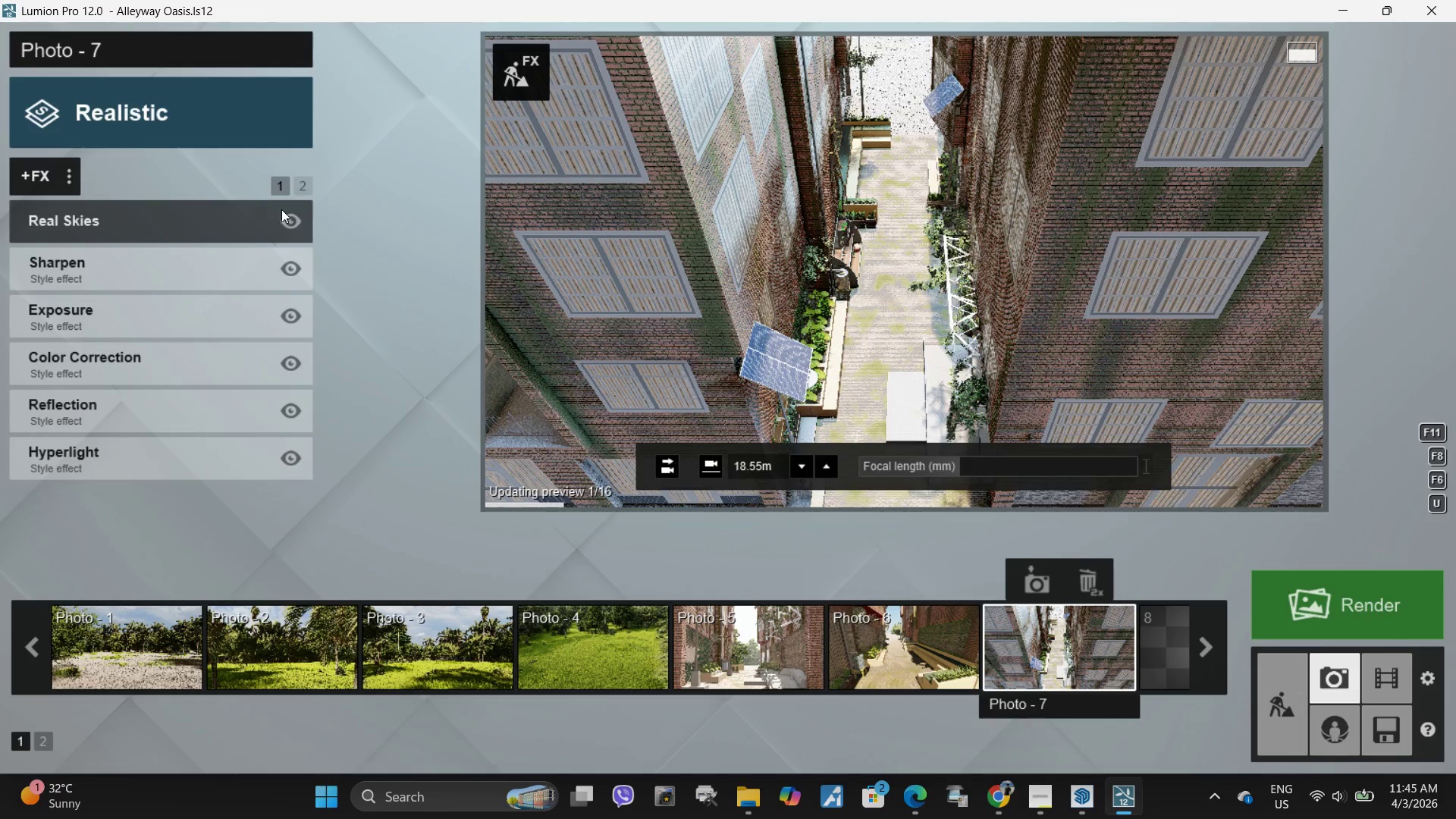 
left_click([304, 185])
 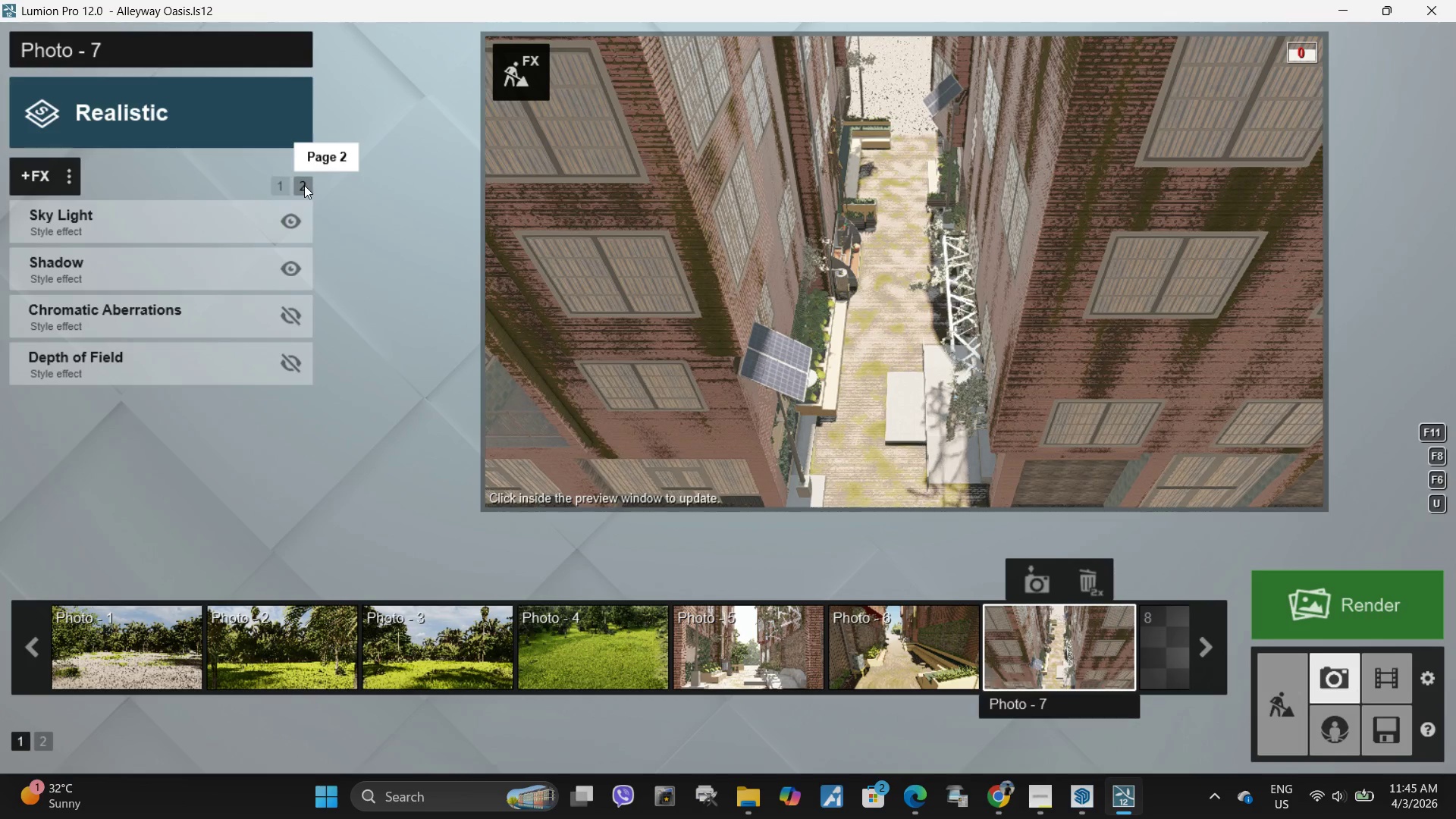 
left_click([146, 218])
 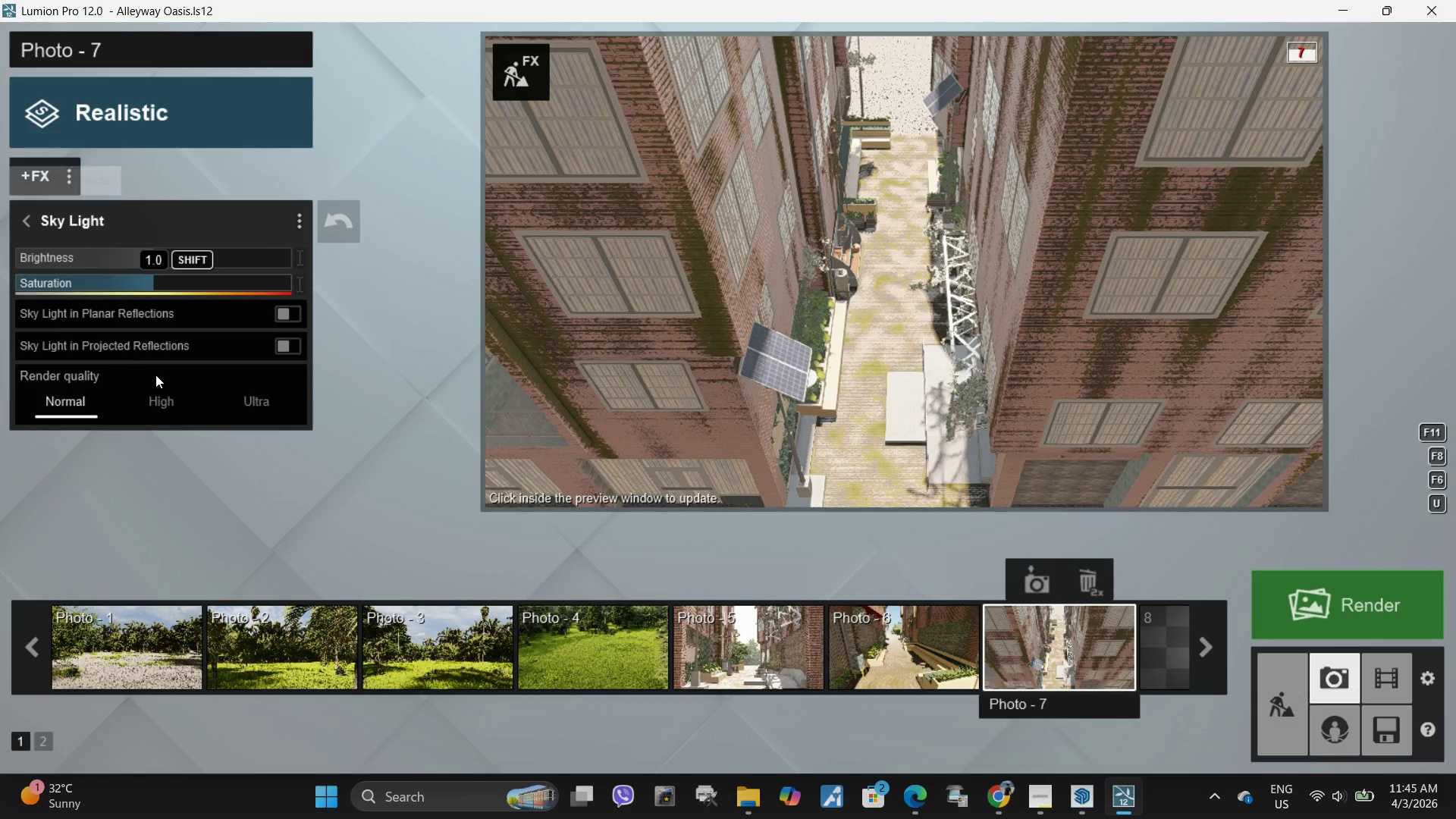 
left_click([159, 400])
 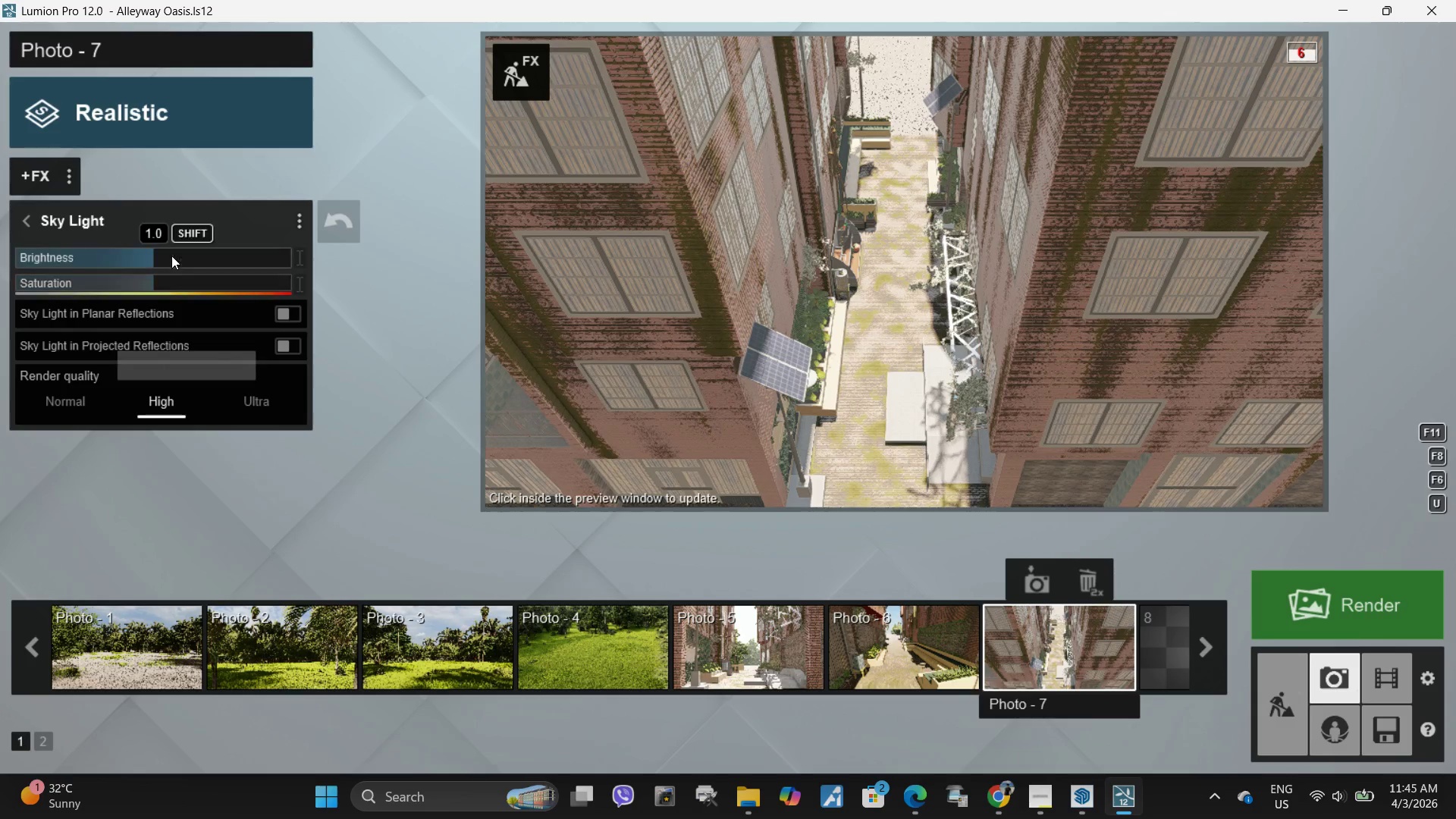 
left_click_drag(start_coordinate=[162, 259], to_coordinate=[183, 259])
 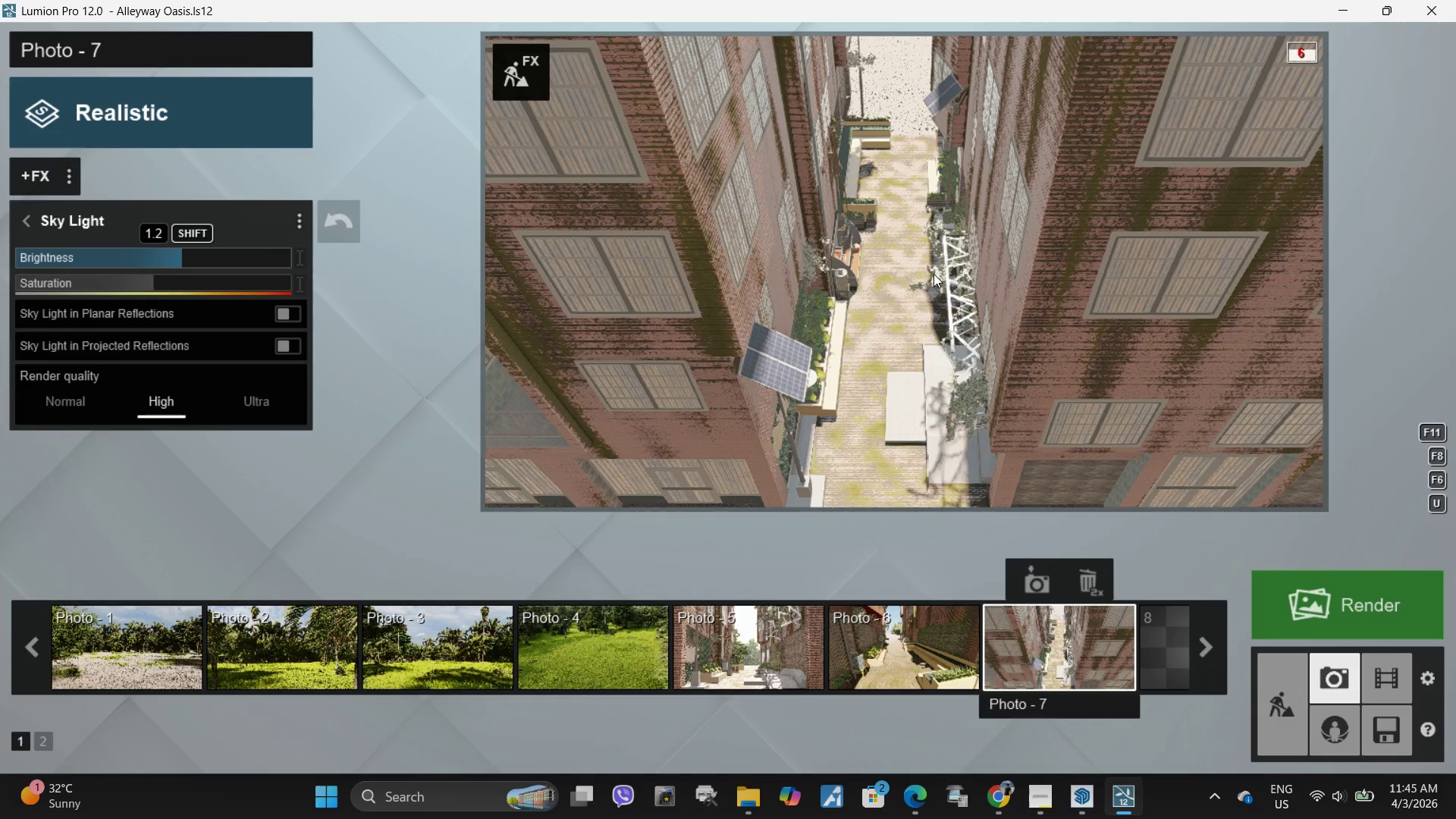 
left_click([934, 274])
 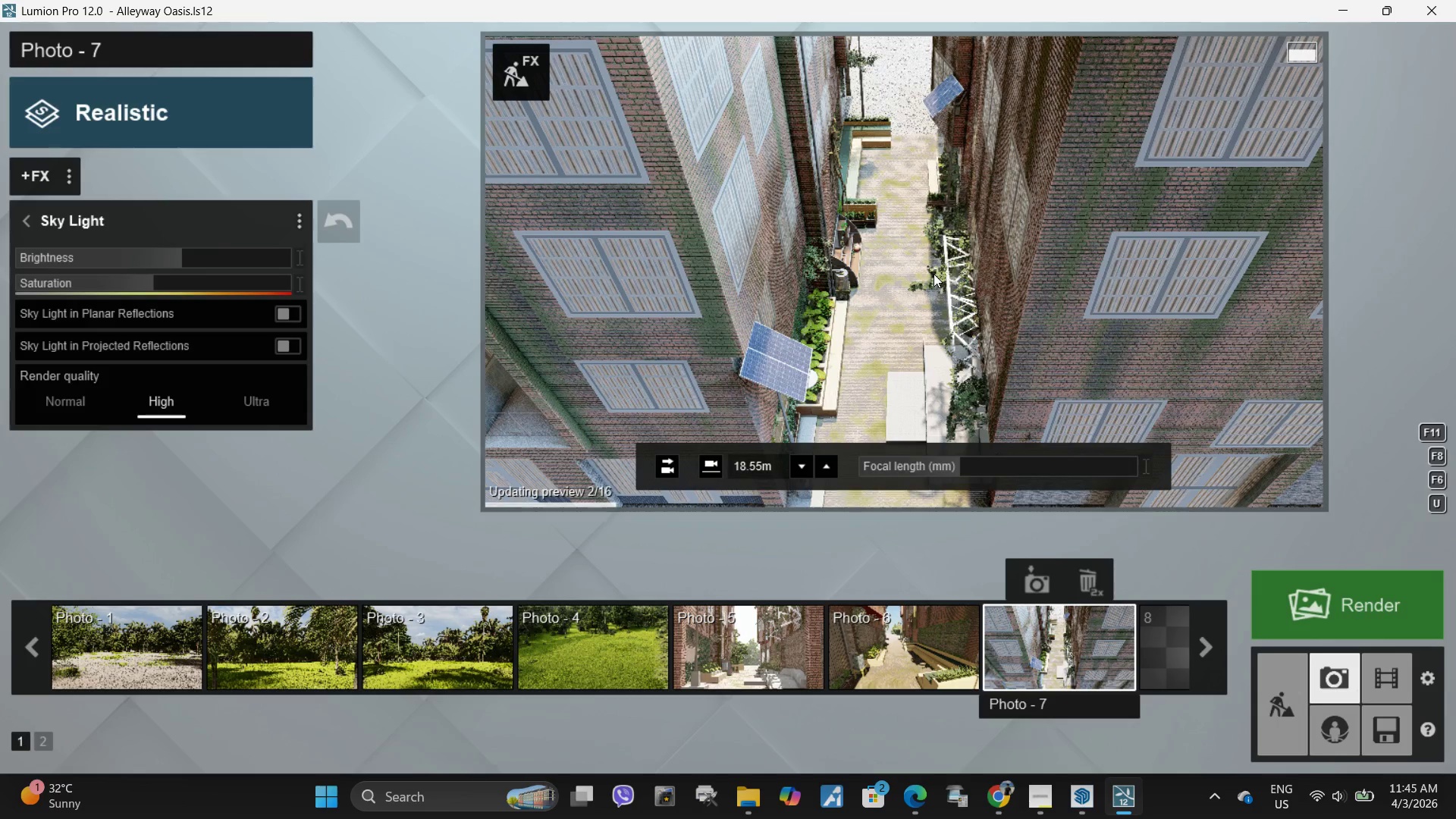 
wait(8.44)
 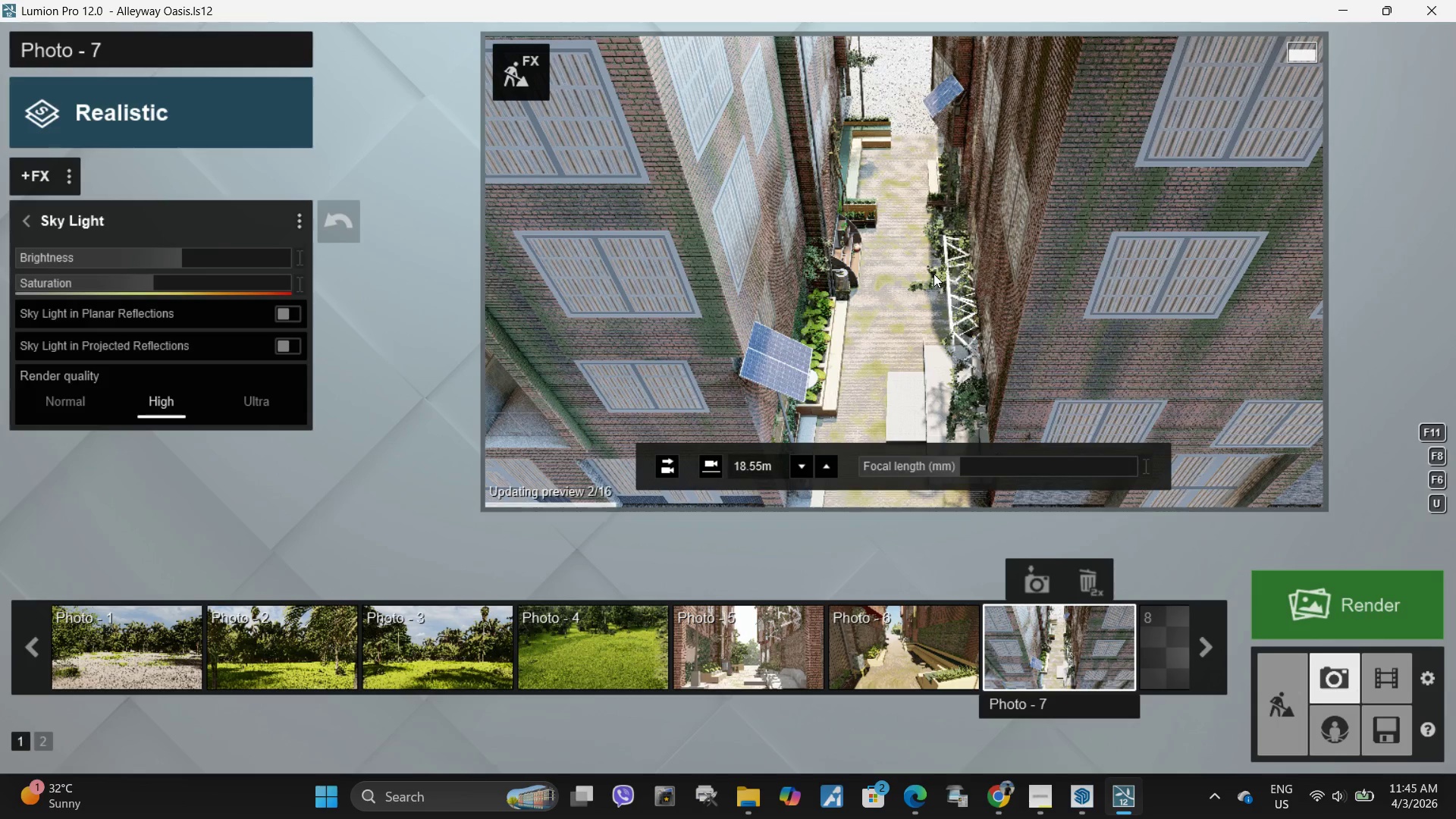 
left_click([1337, 606])
 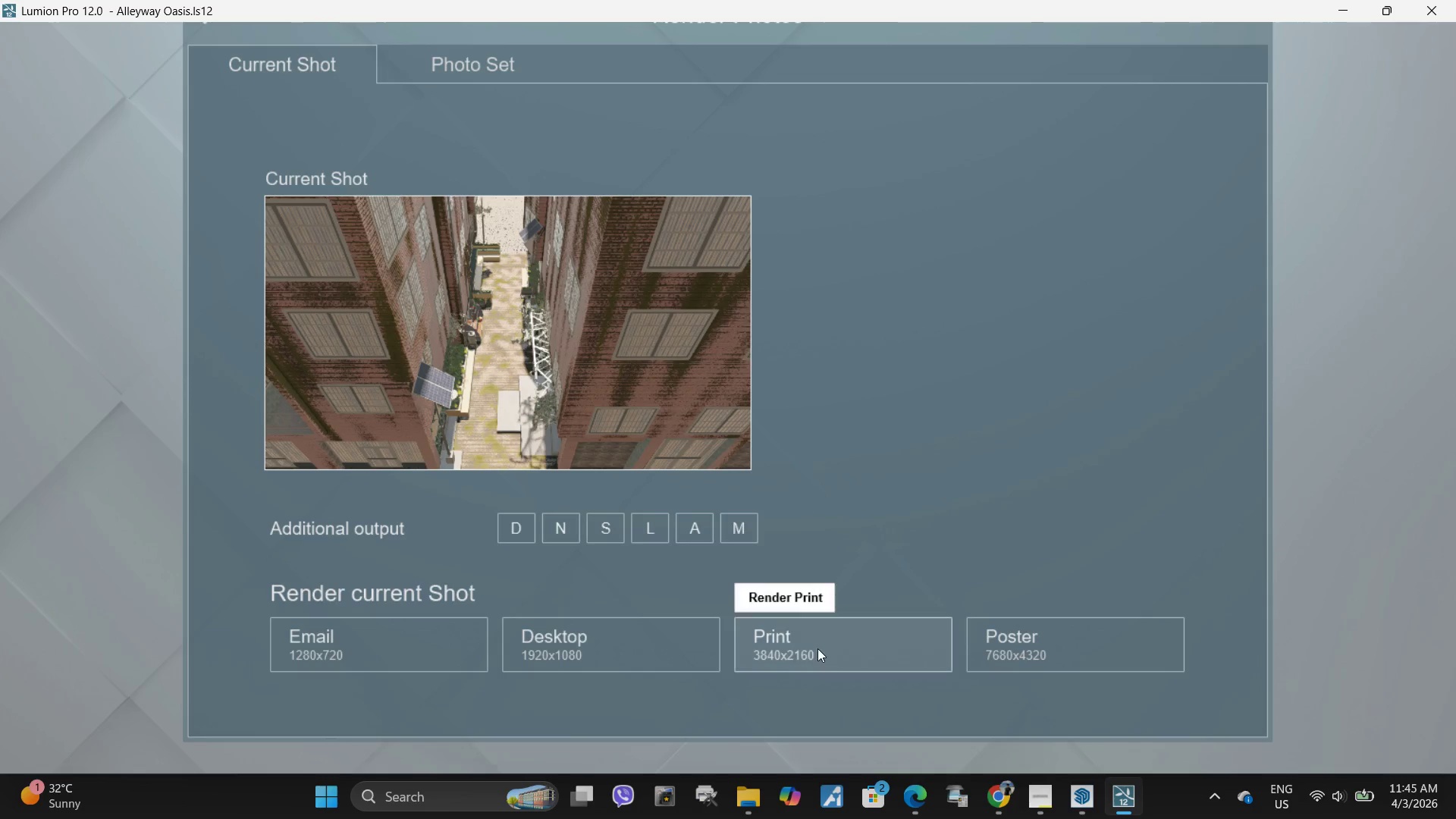 
left_click([626, 654])
 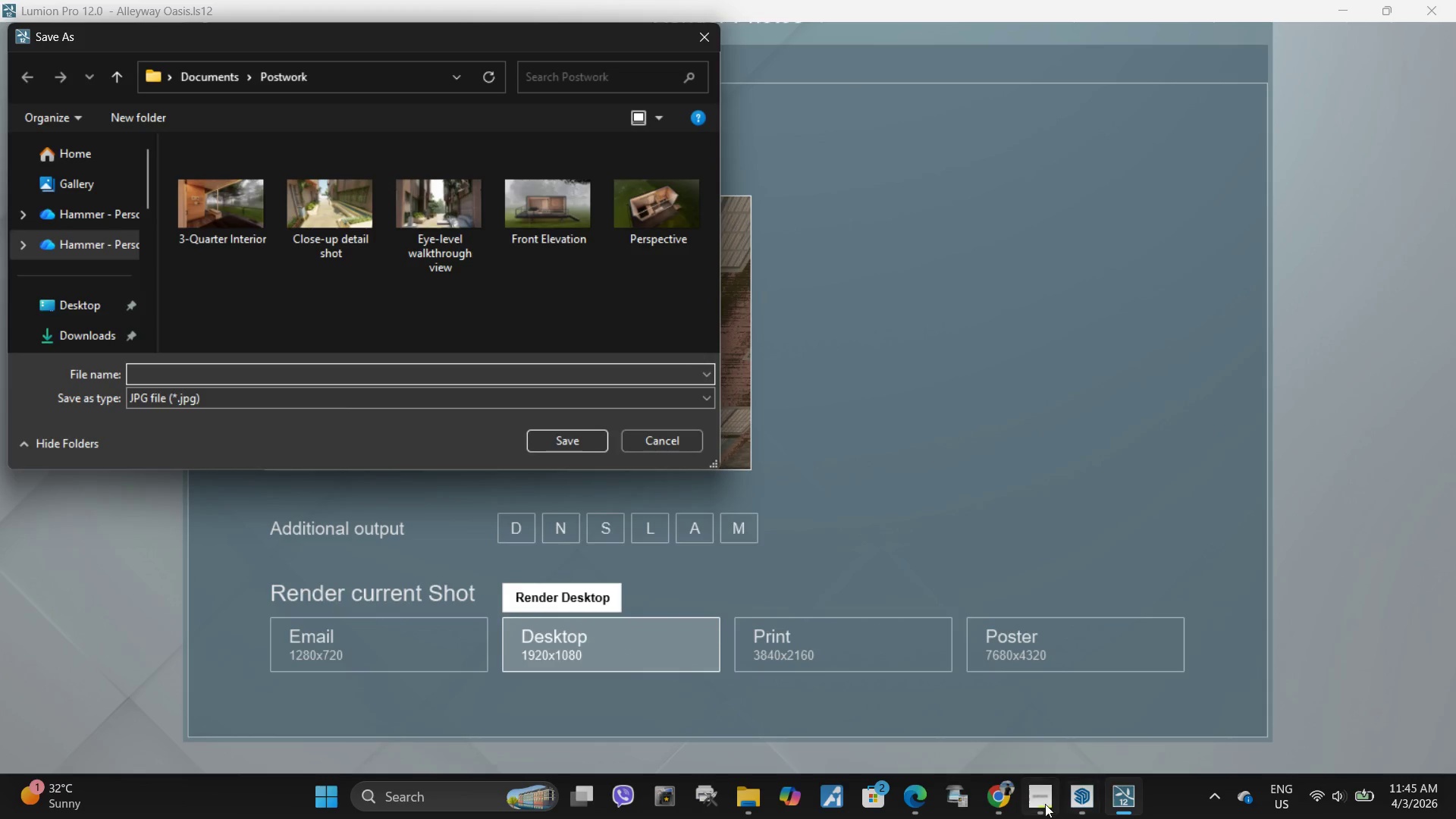 
mouse_move([1045, 709])
 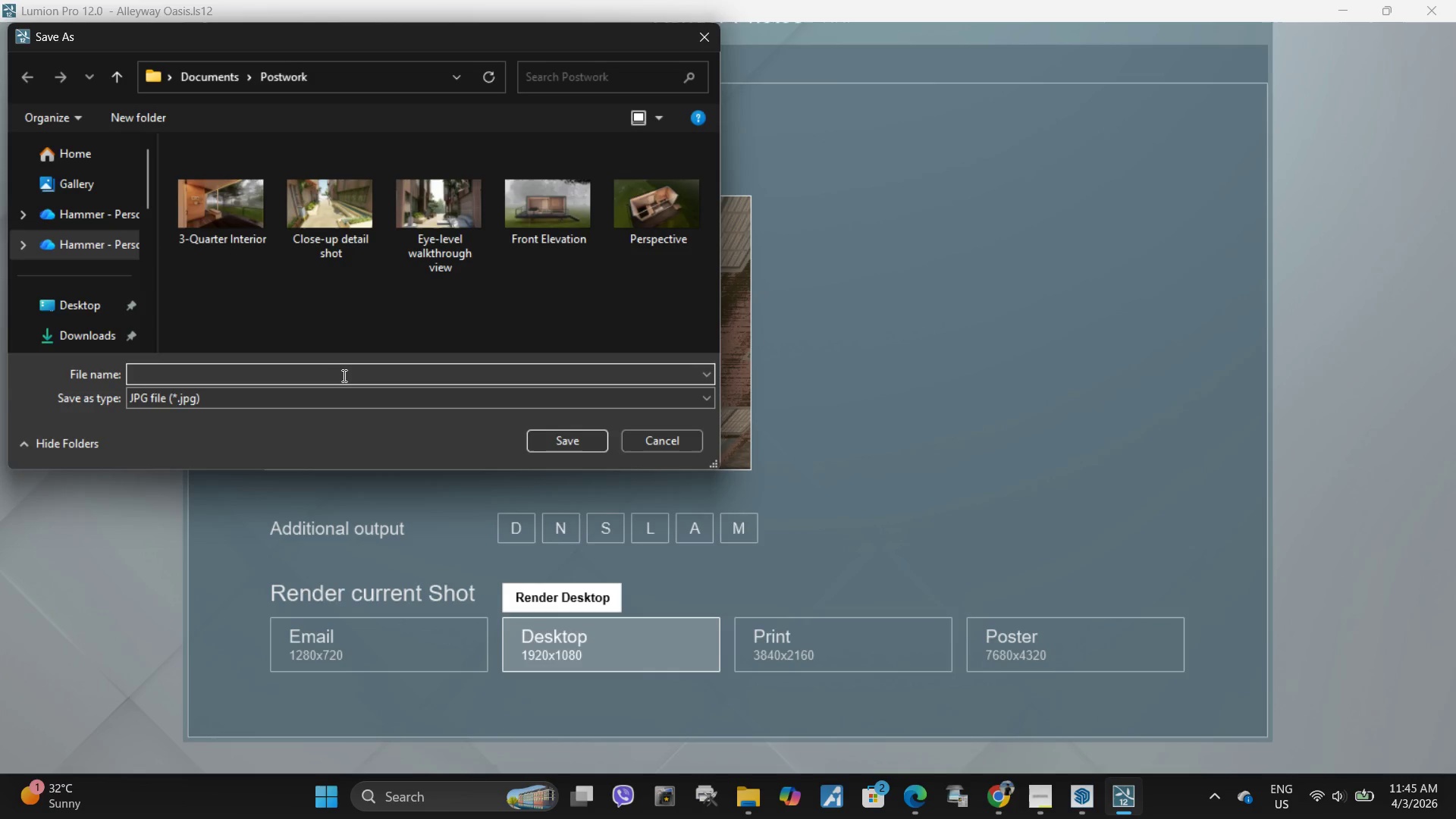 
type(Birds-eye )
key(Backspace)
type(e)
key(Backspace)
type( view)
 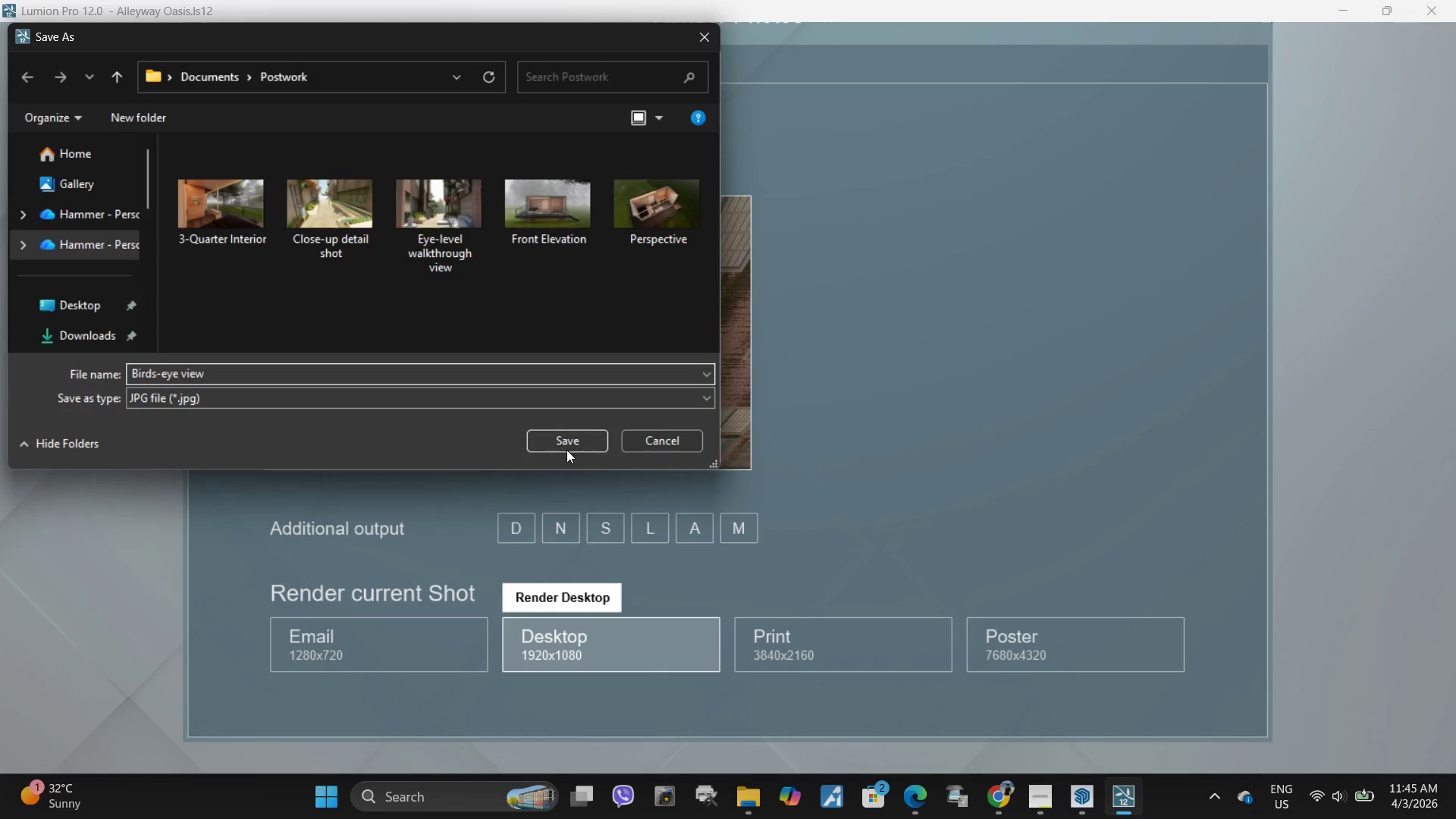 
left_click([567, 451])
 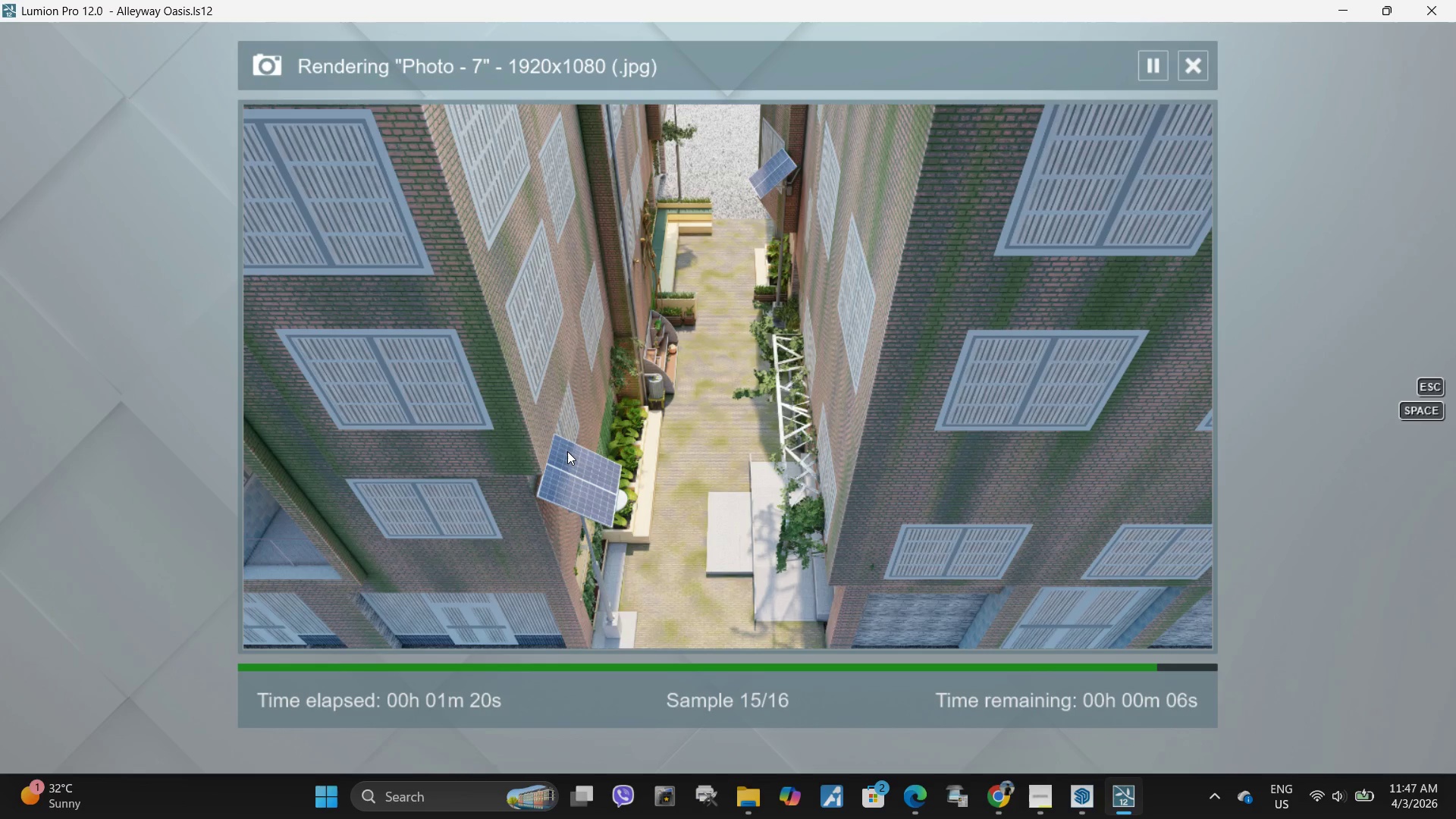 
wait(99.78)
 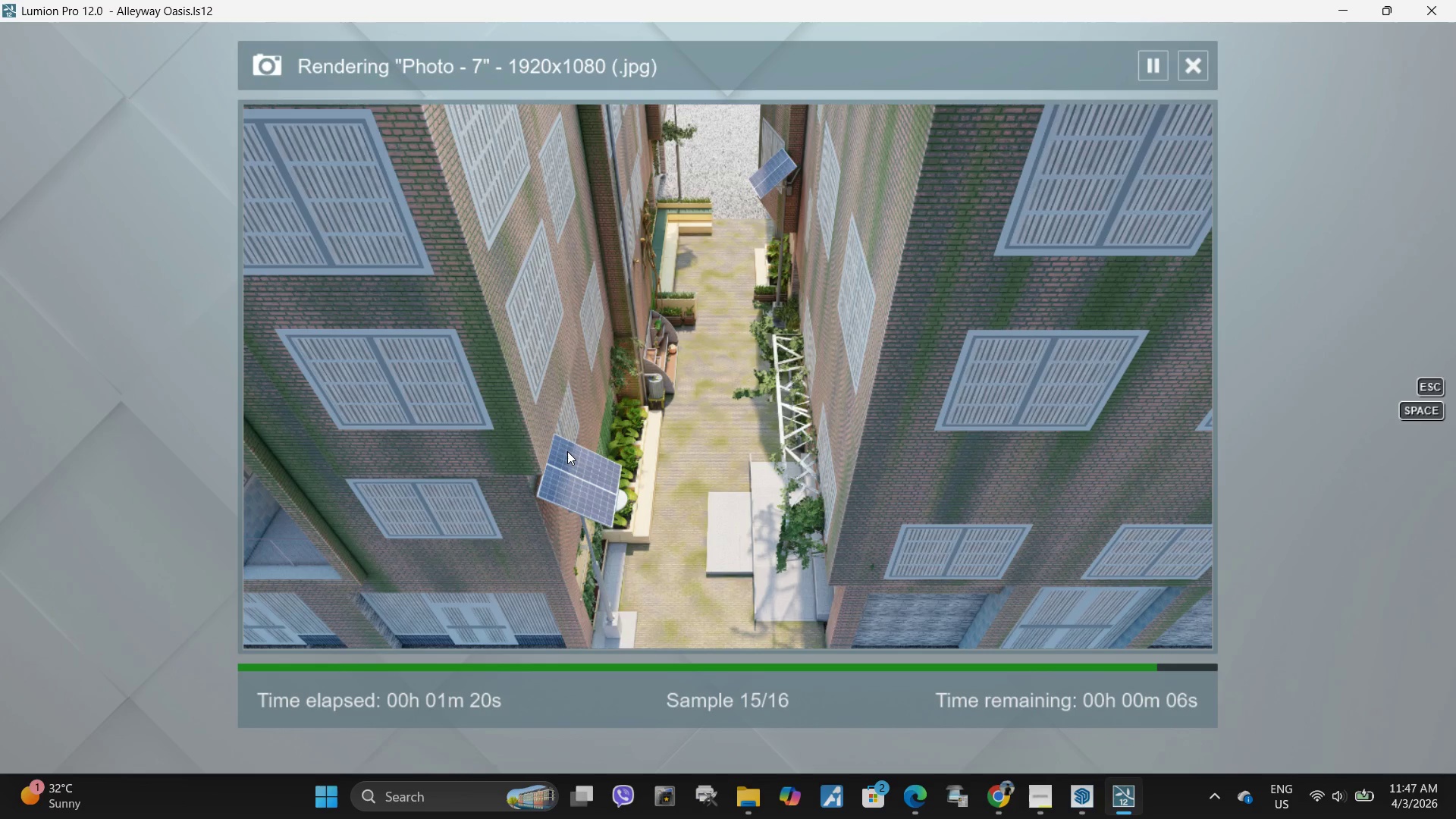 
left_click([1222, 693])
 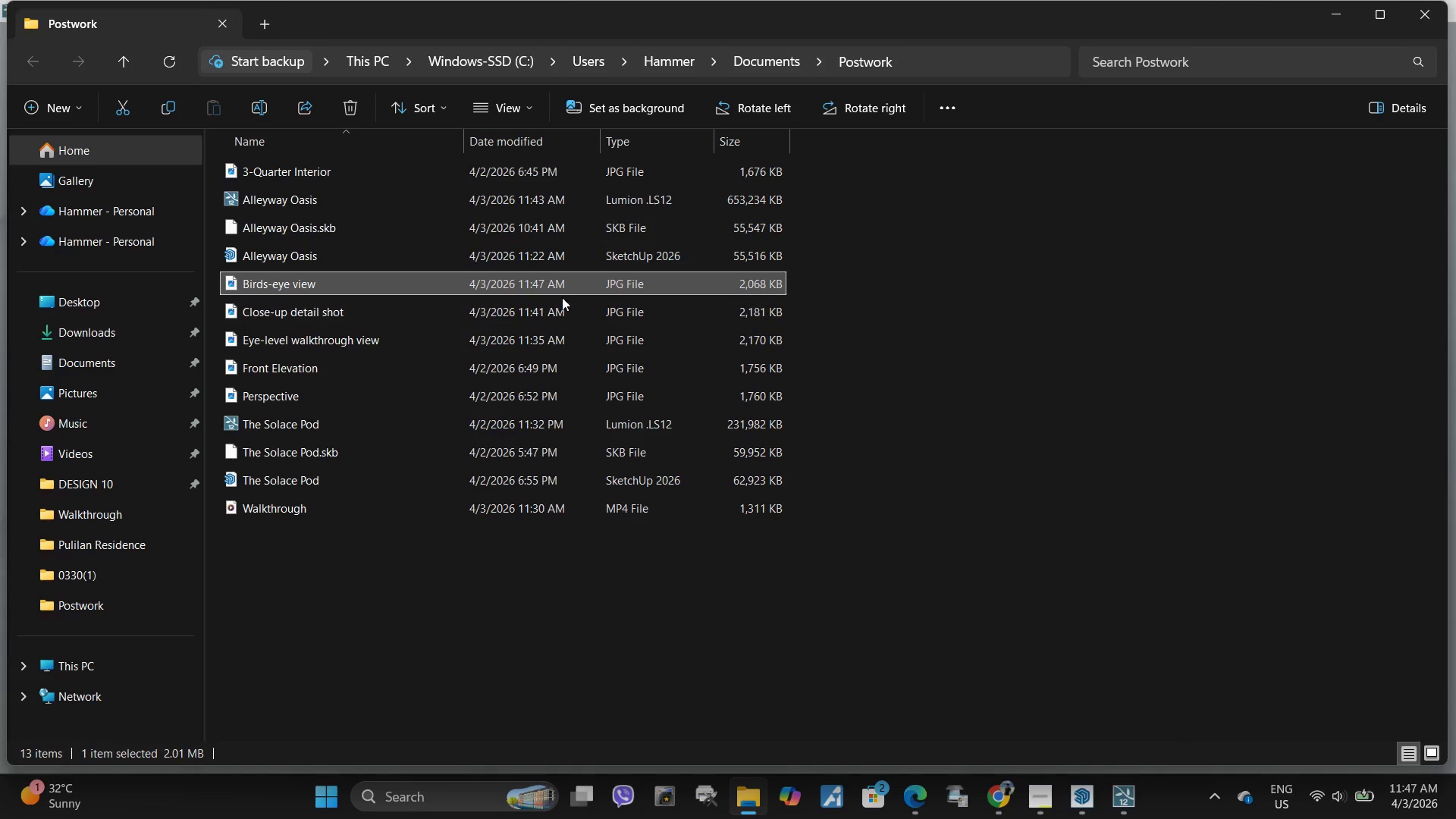 
double_click([578, 289])
 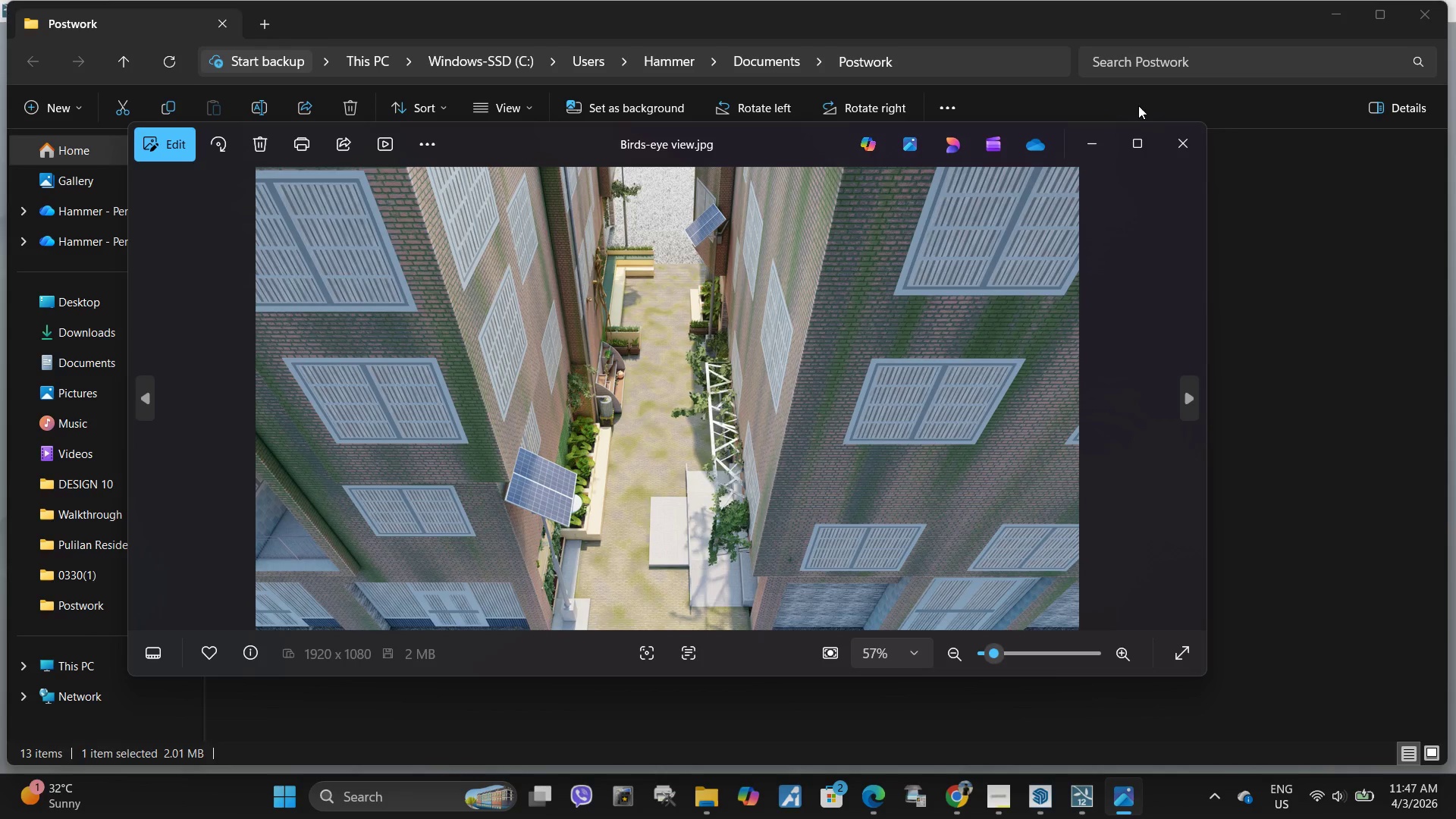 
left_click([1131, 142])
 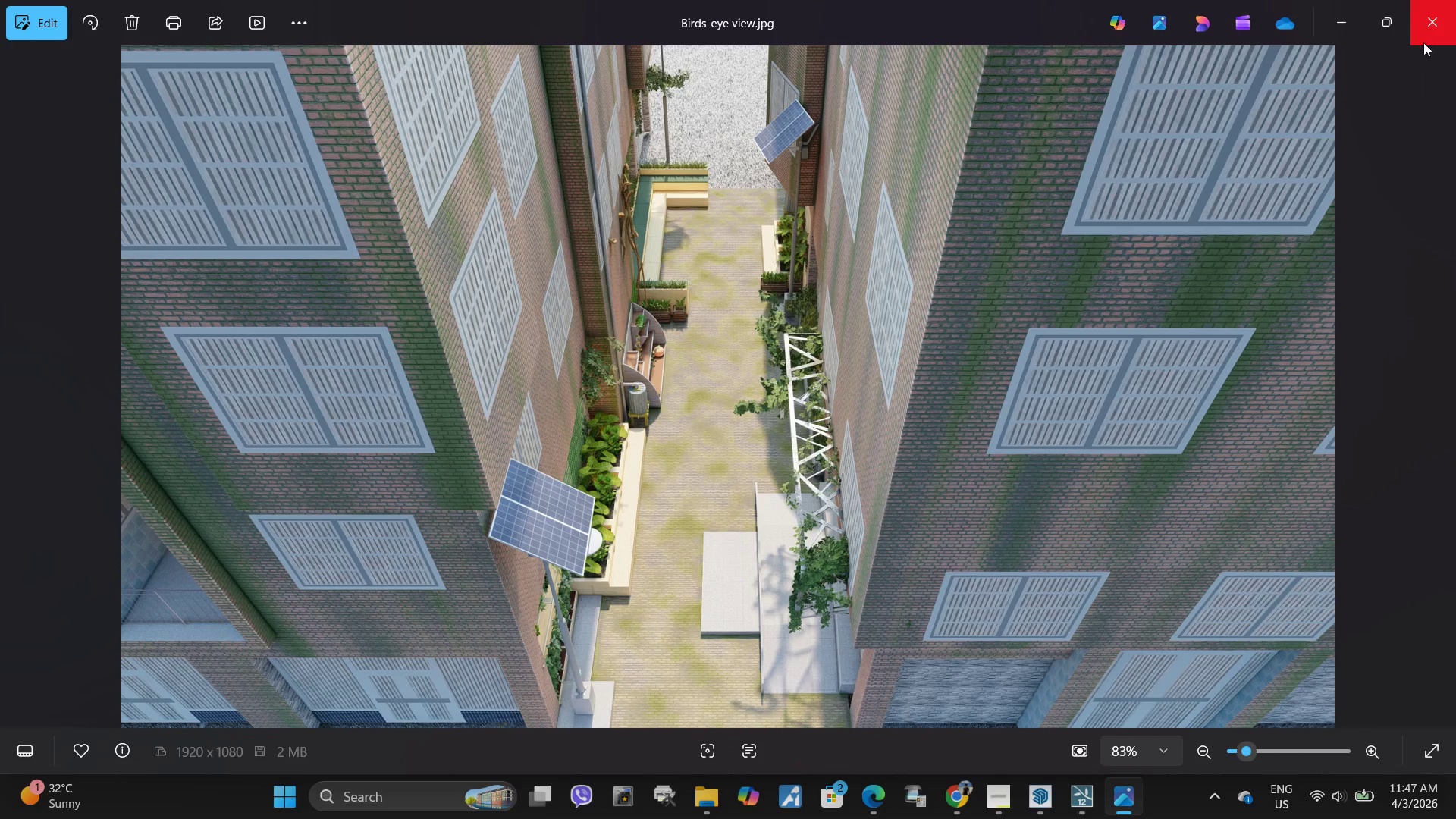 
left_click([1345, 18])
 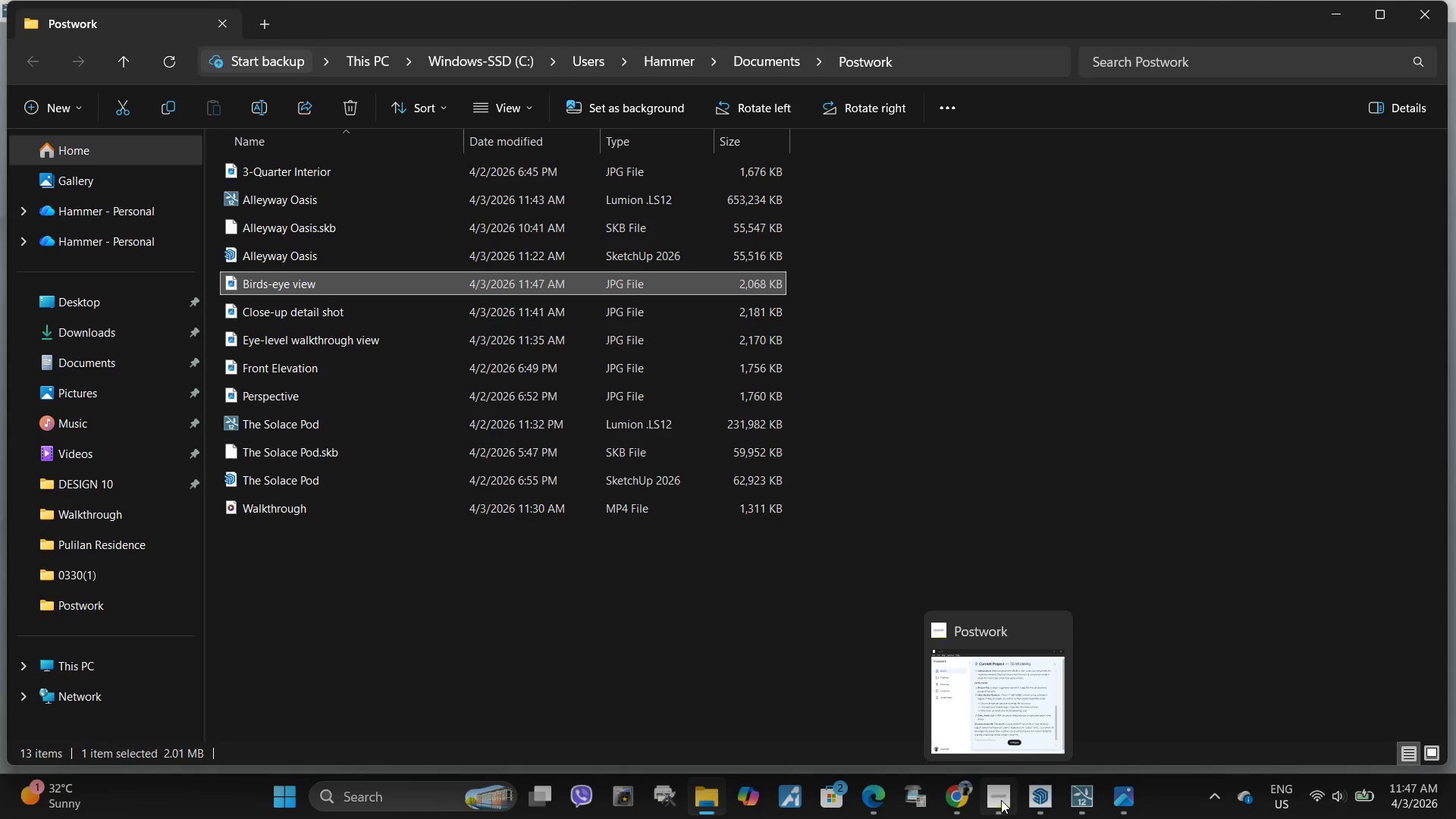 
wait(7.25)
 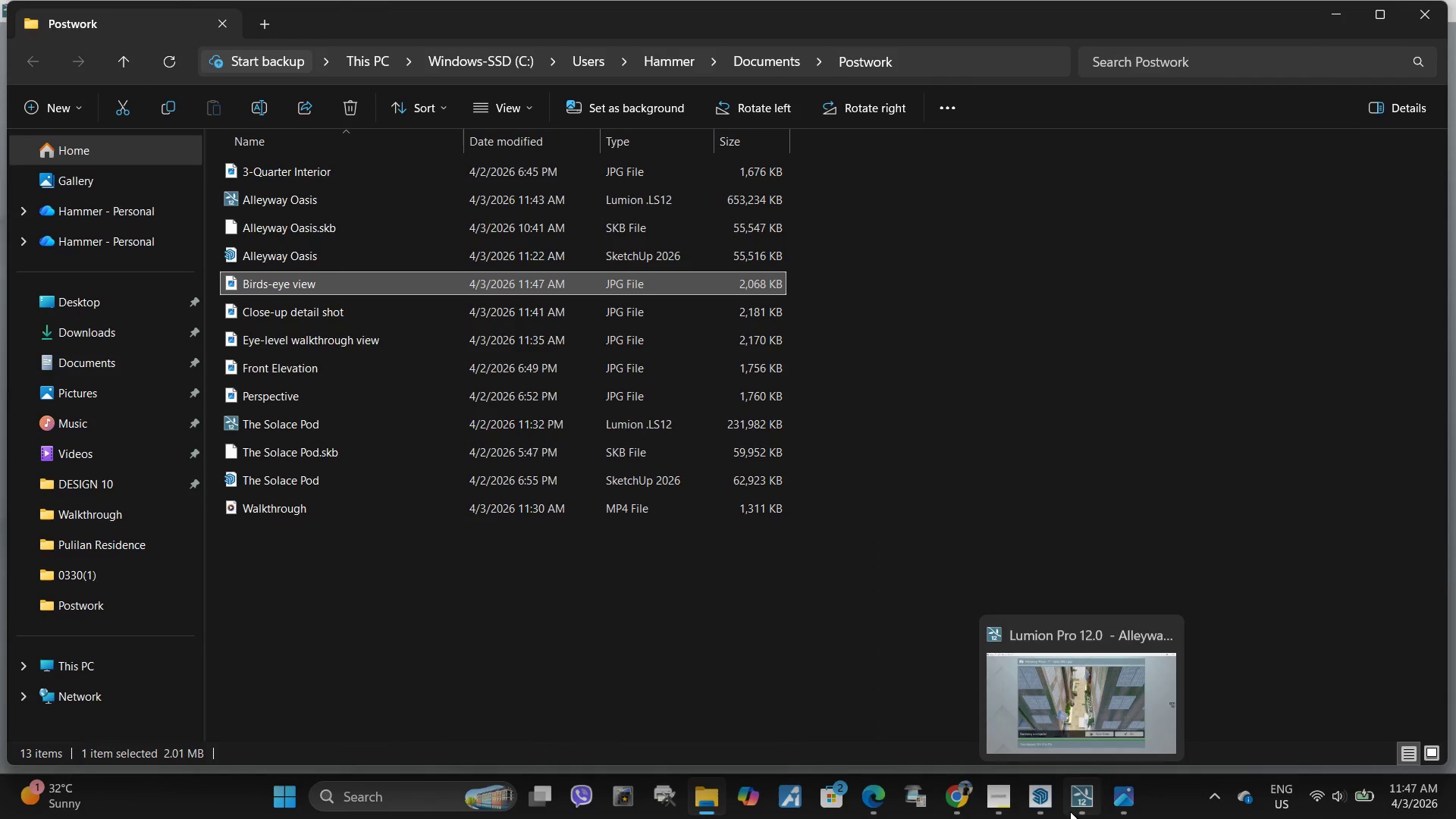 
left_click([1009, 688])